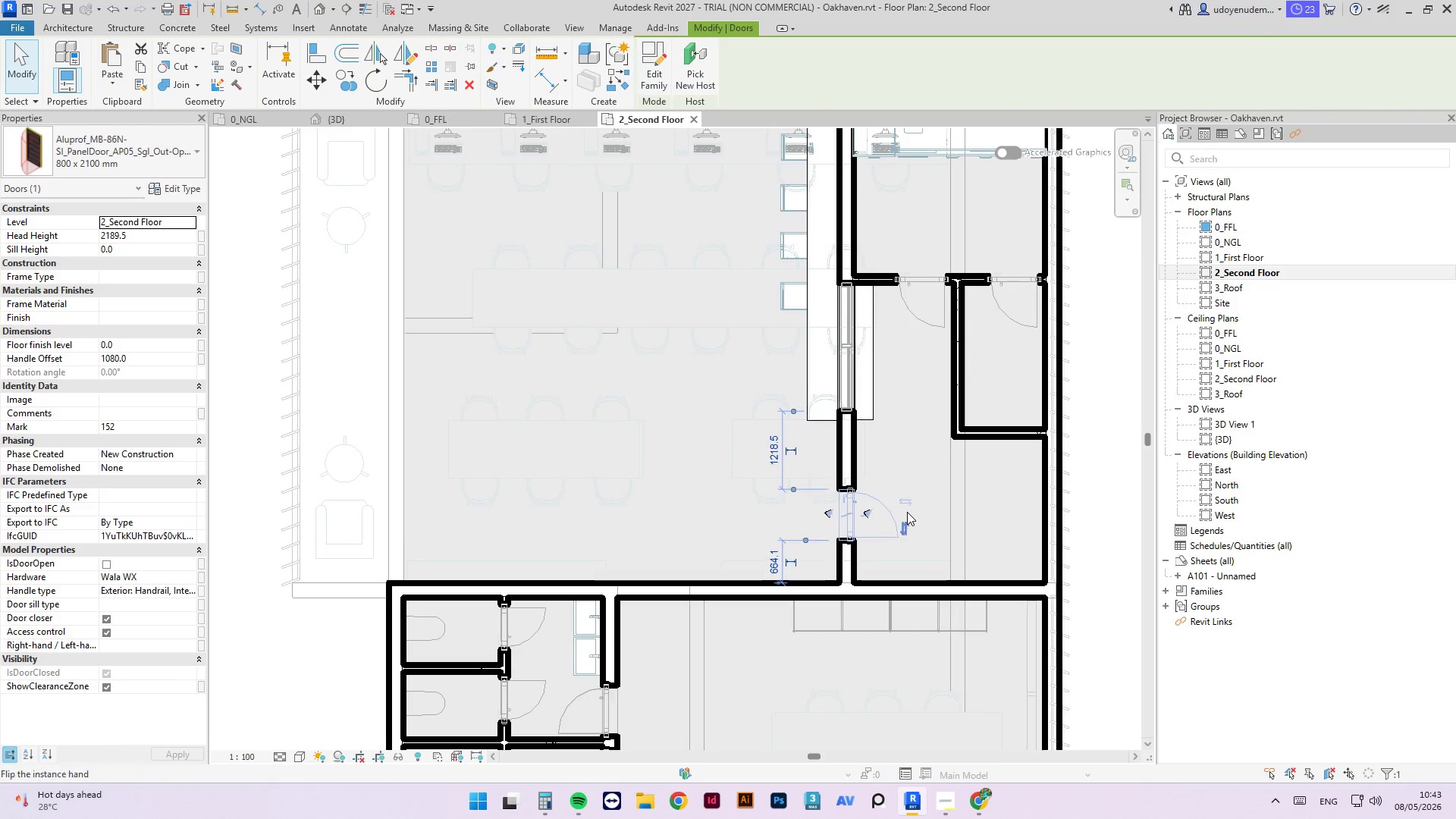 
key(ArrowUp)
 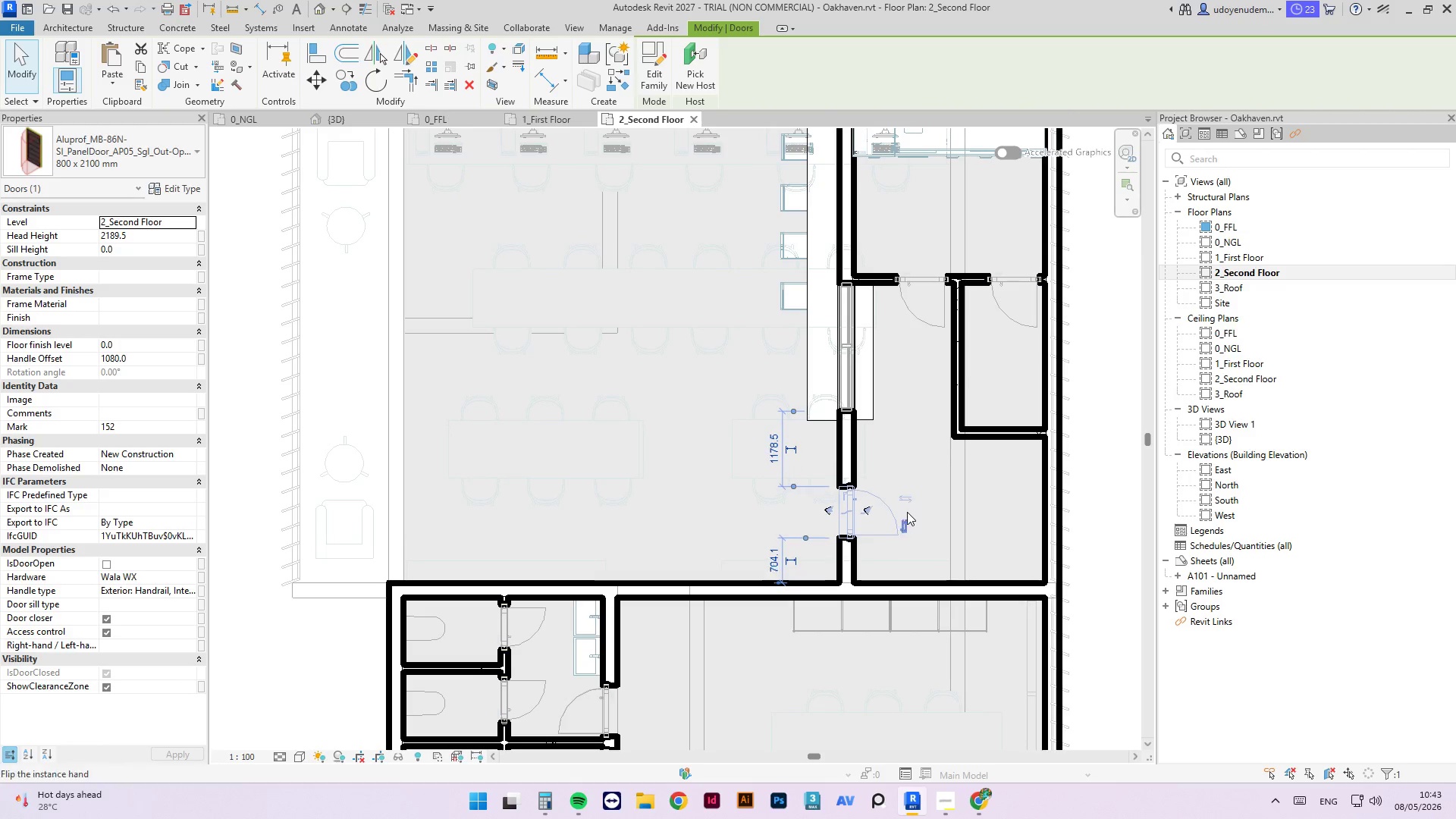 
key(ArrowUp)
 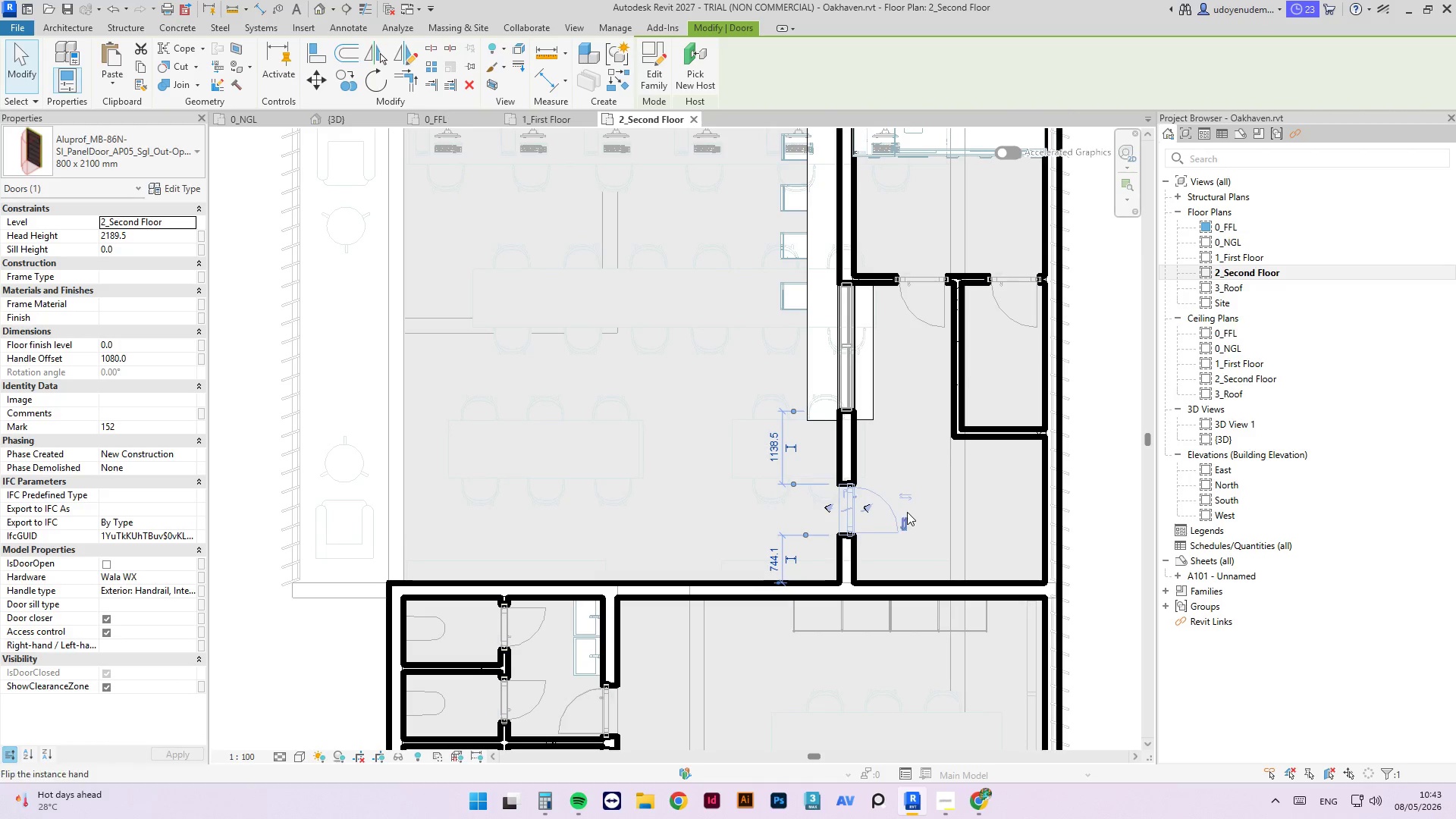 
key(ArrowUp)
 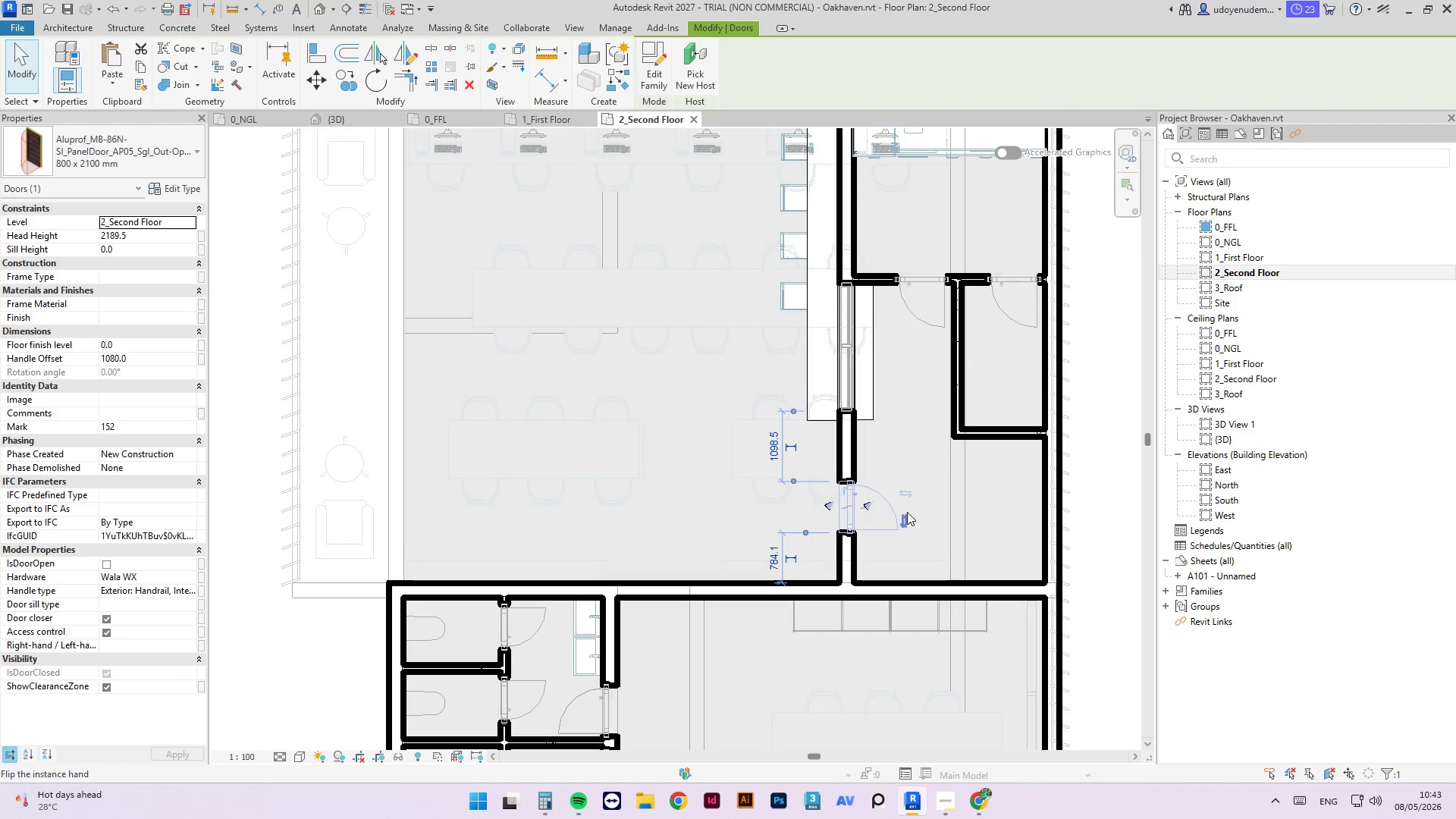 
key(ArrowDown)
 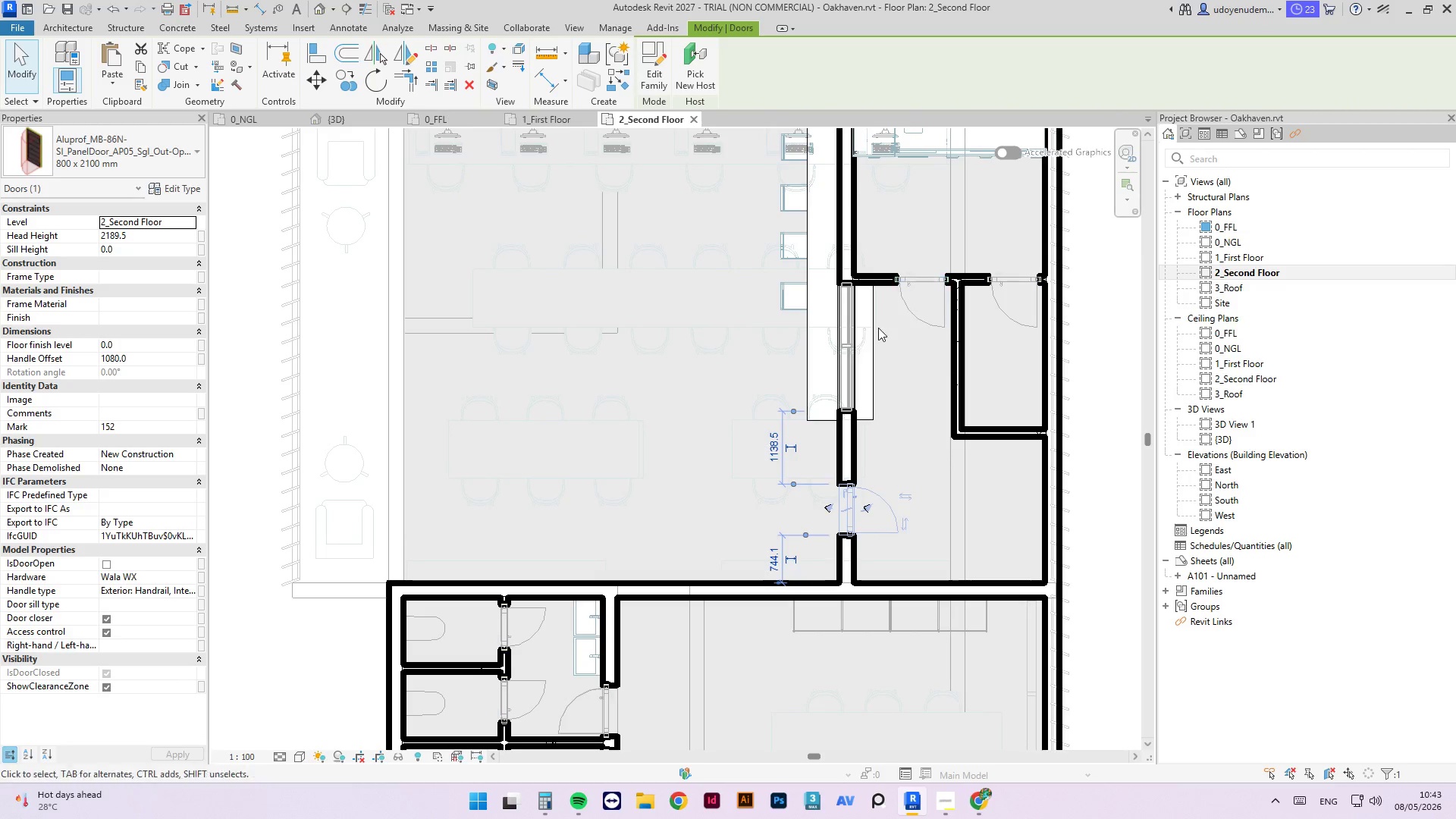 
left_click([872, 388])
 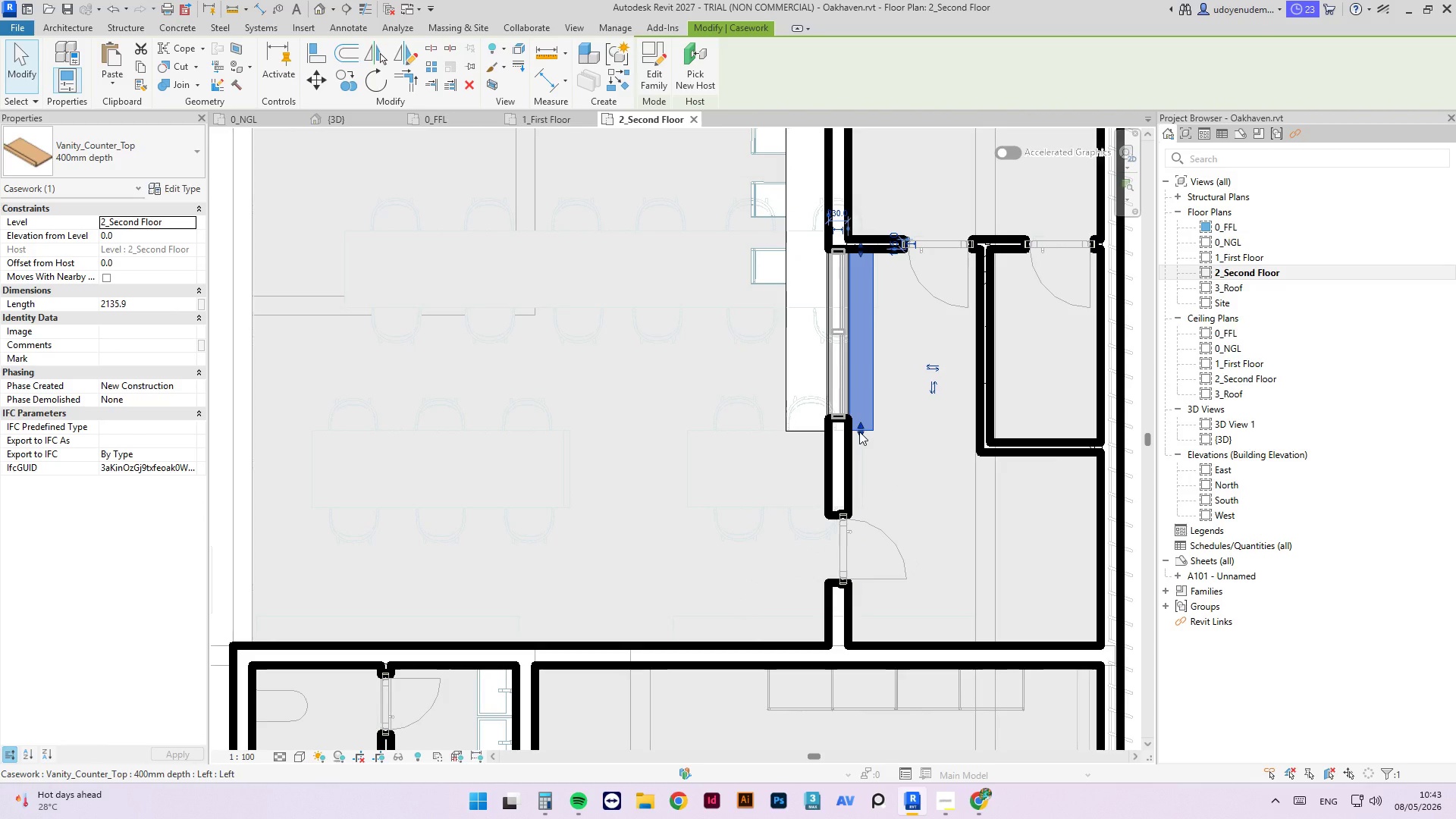 
scroll: coordinate [872, 388], scroll_direction: up, amount: 2.0
 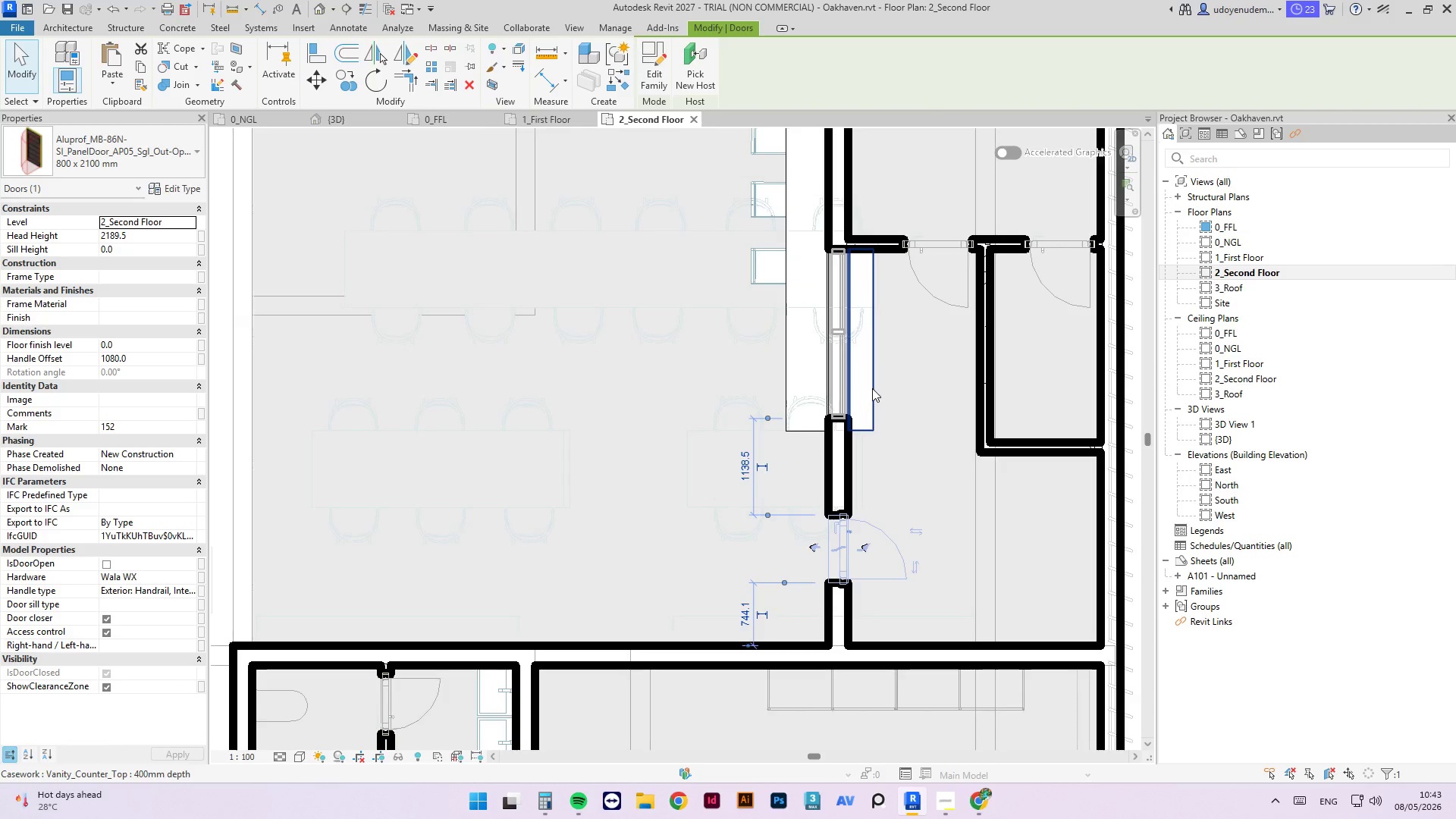 
left_click_drag(start_coordinate=[859, 431], to_coordinate=[855, 431])
 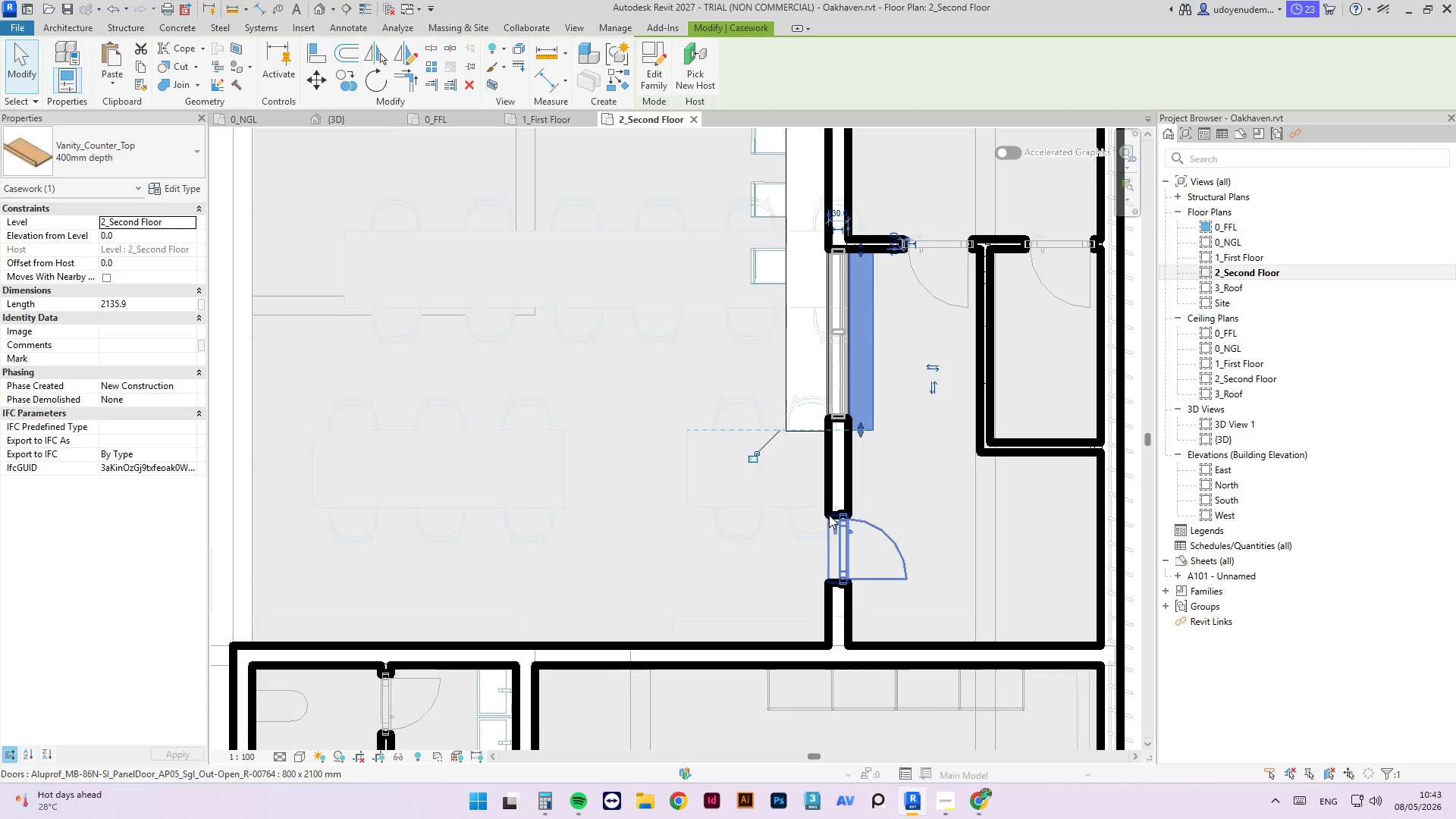 
scroll: coordinate [830, 503], scroll_direction: down, amount: 2.0
 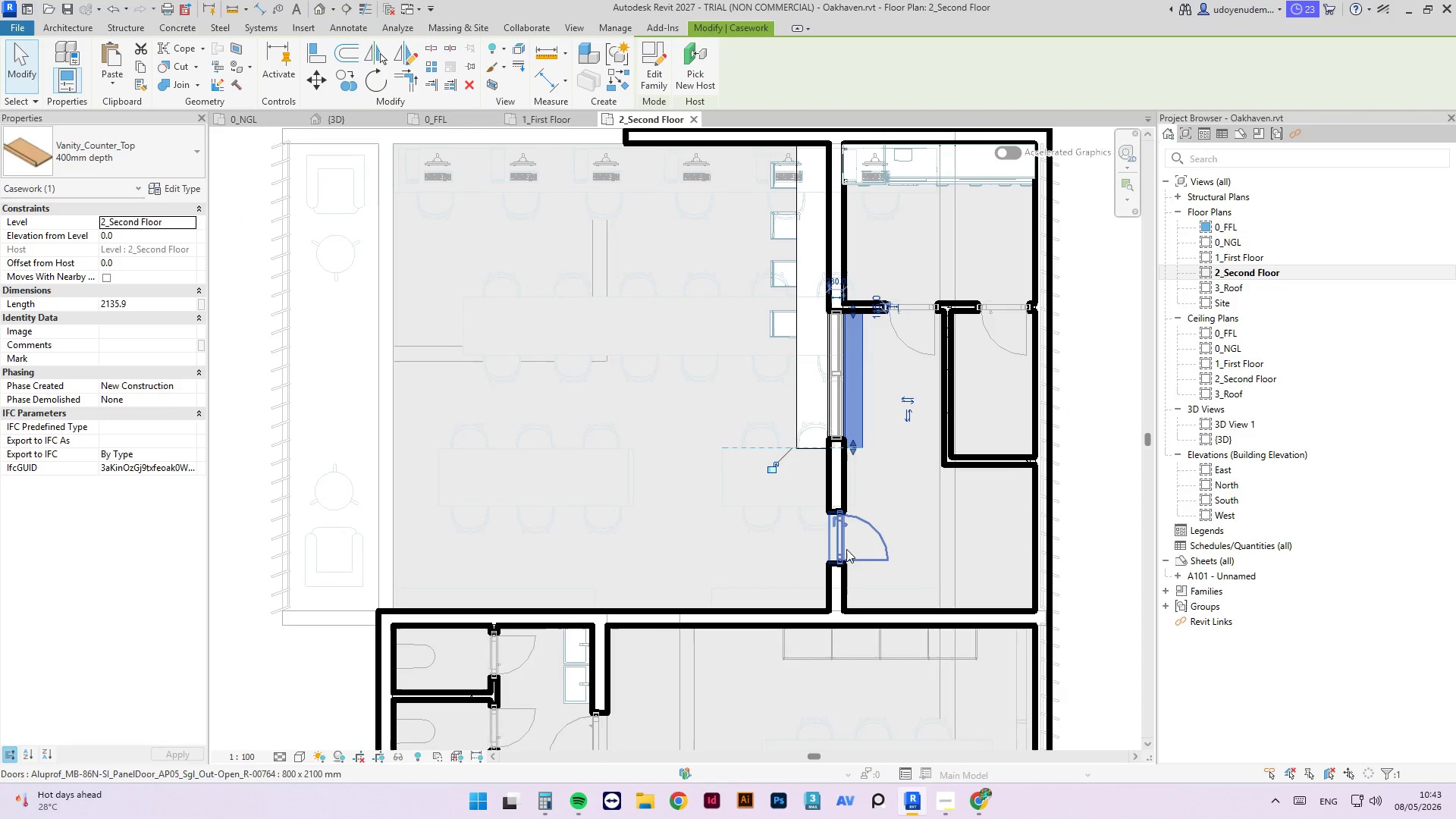 
wait(7.47)
 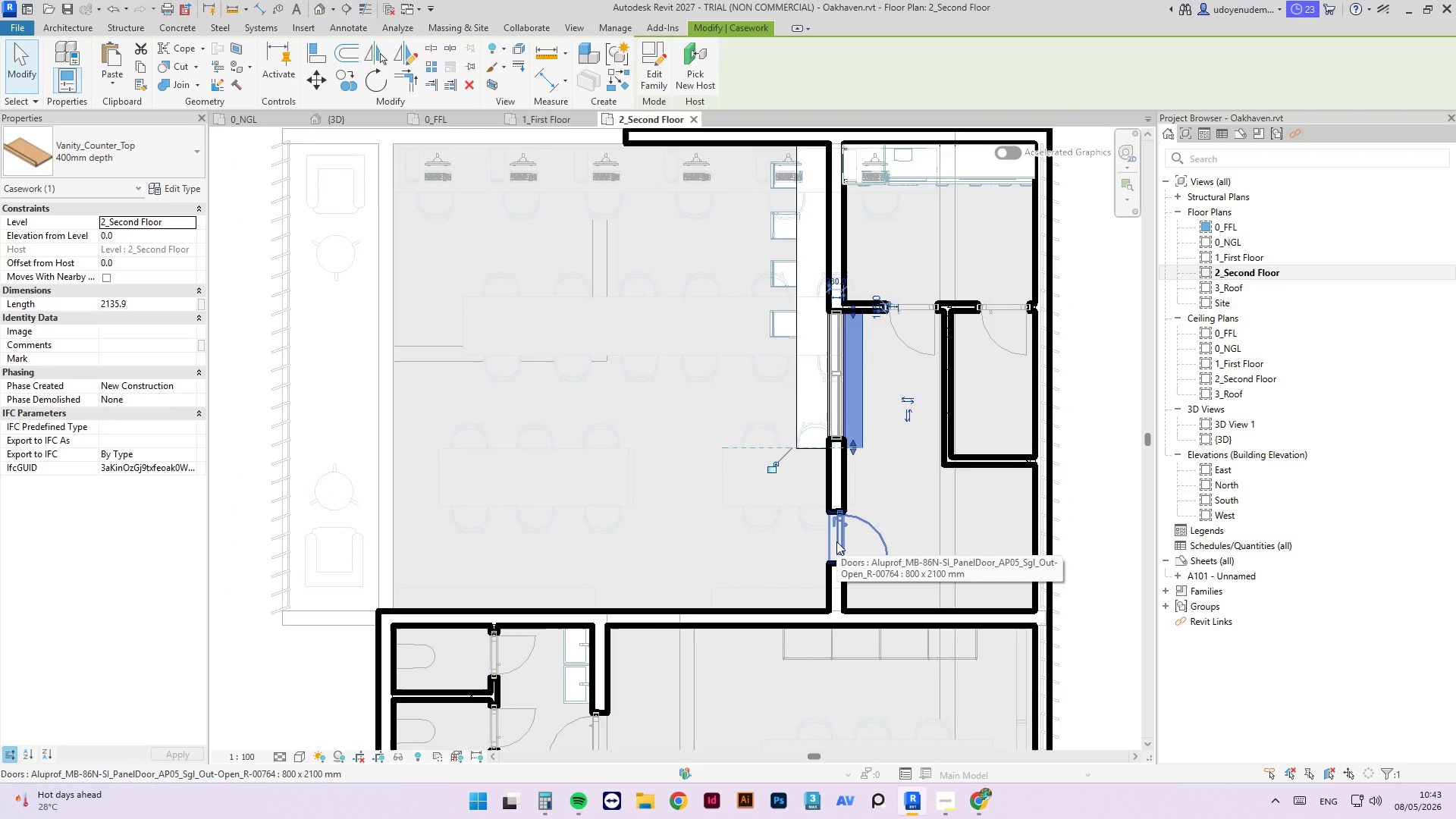 
hold_key(key=ArrowDown, duration=0.88)
 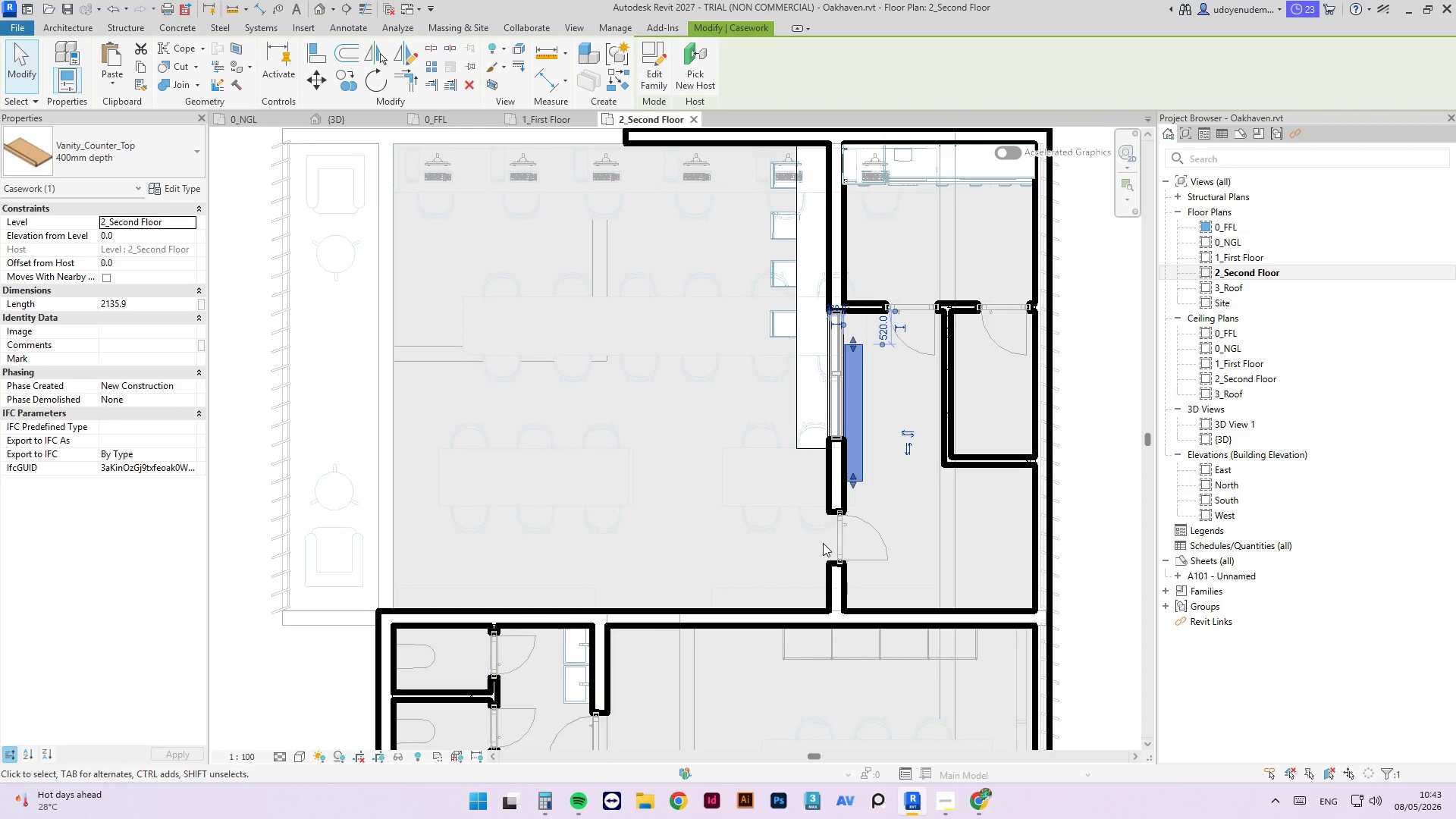 
key(Shift+ShiftLeft)
 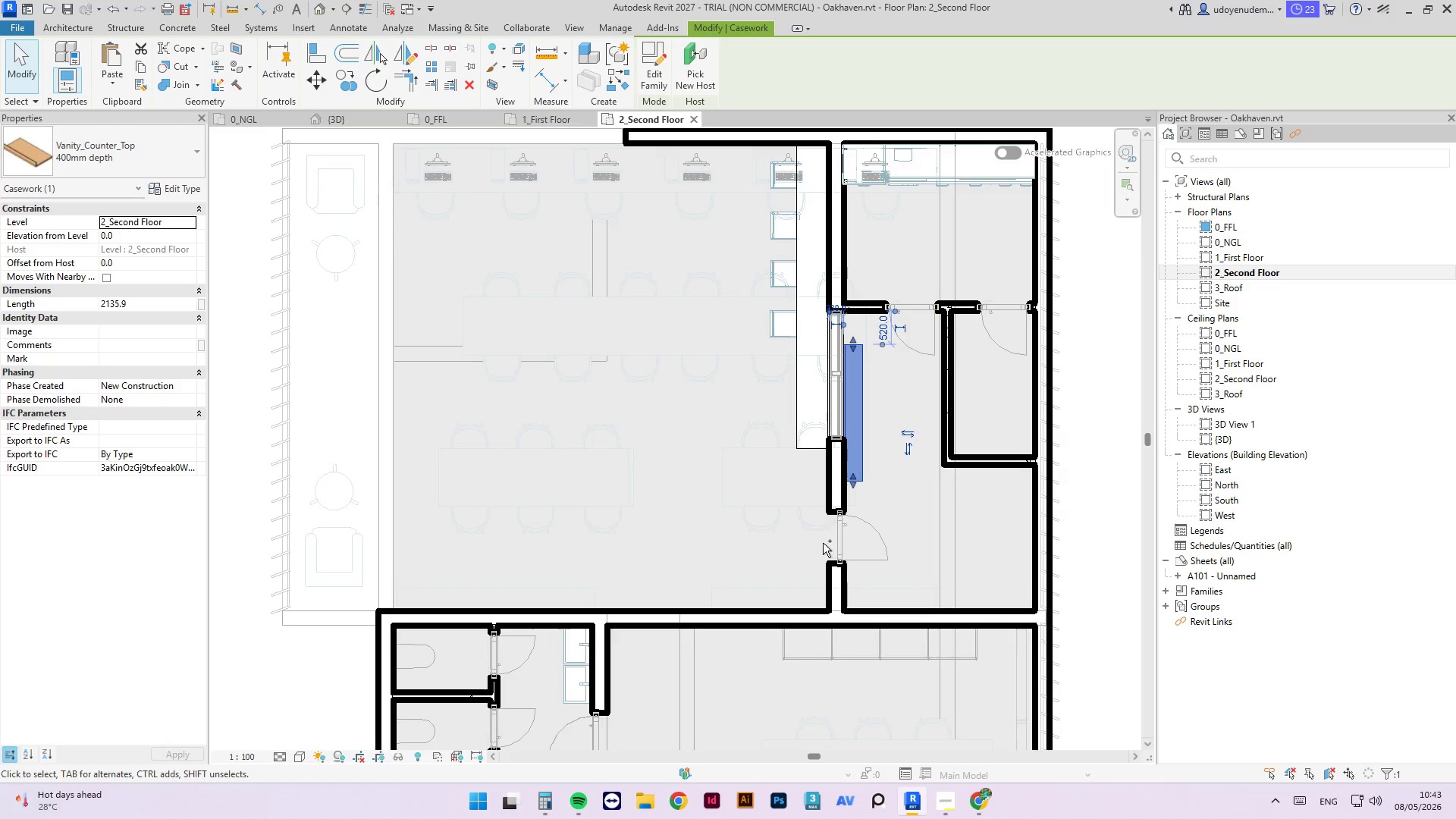 
key(Control+Z)
 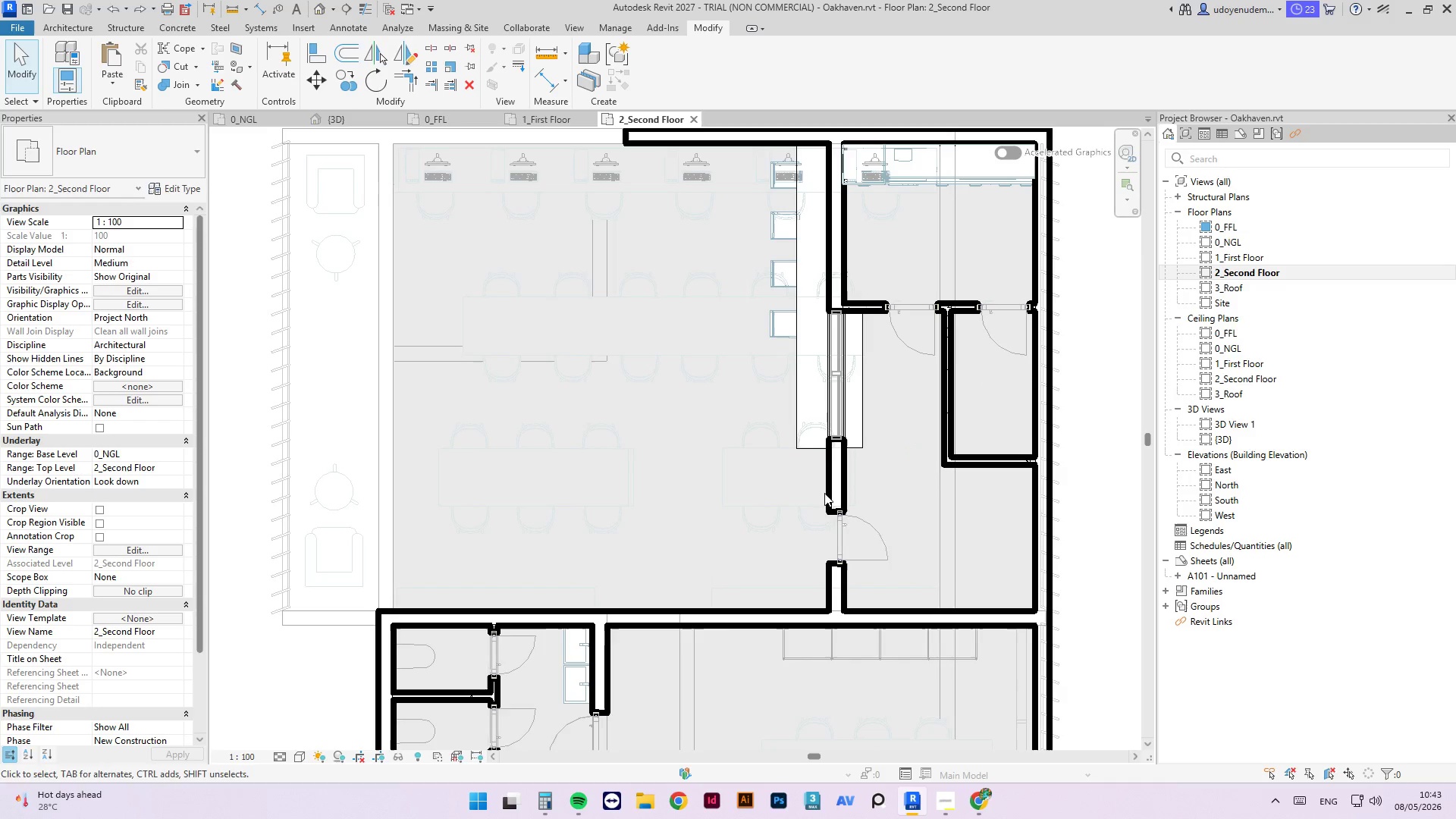 
left_click([849, 524])
 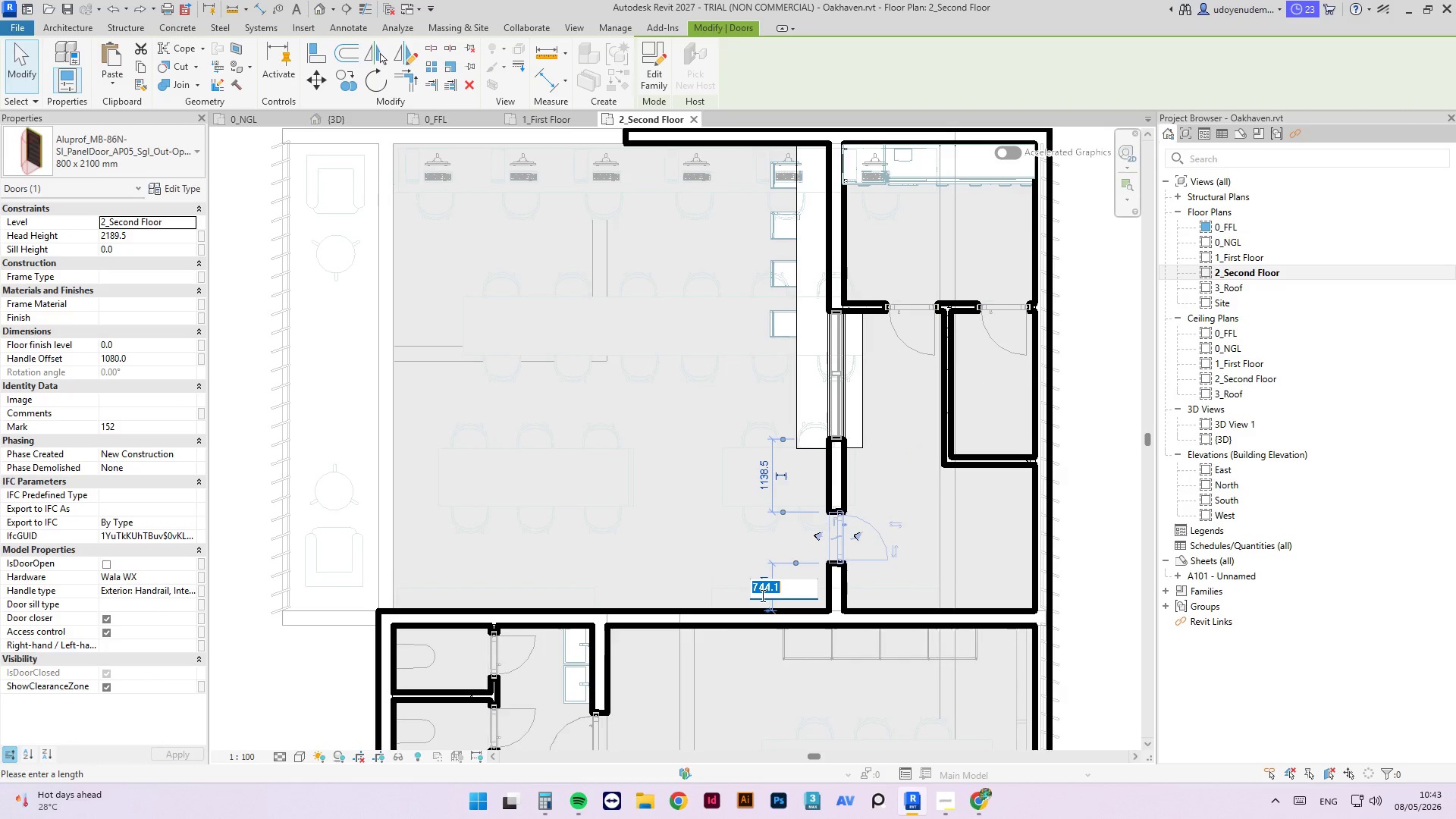 
key(Numpad0)
 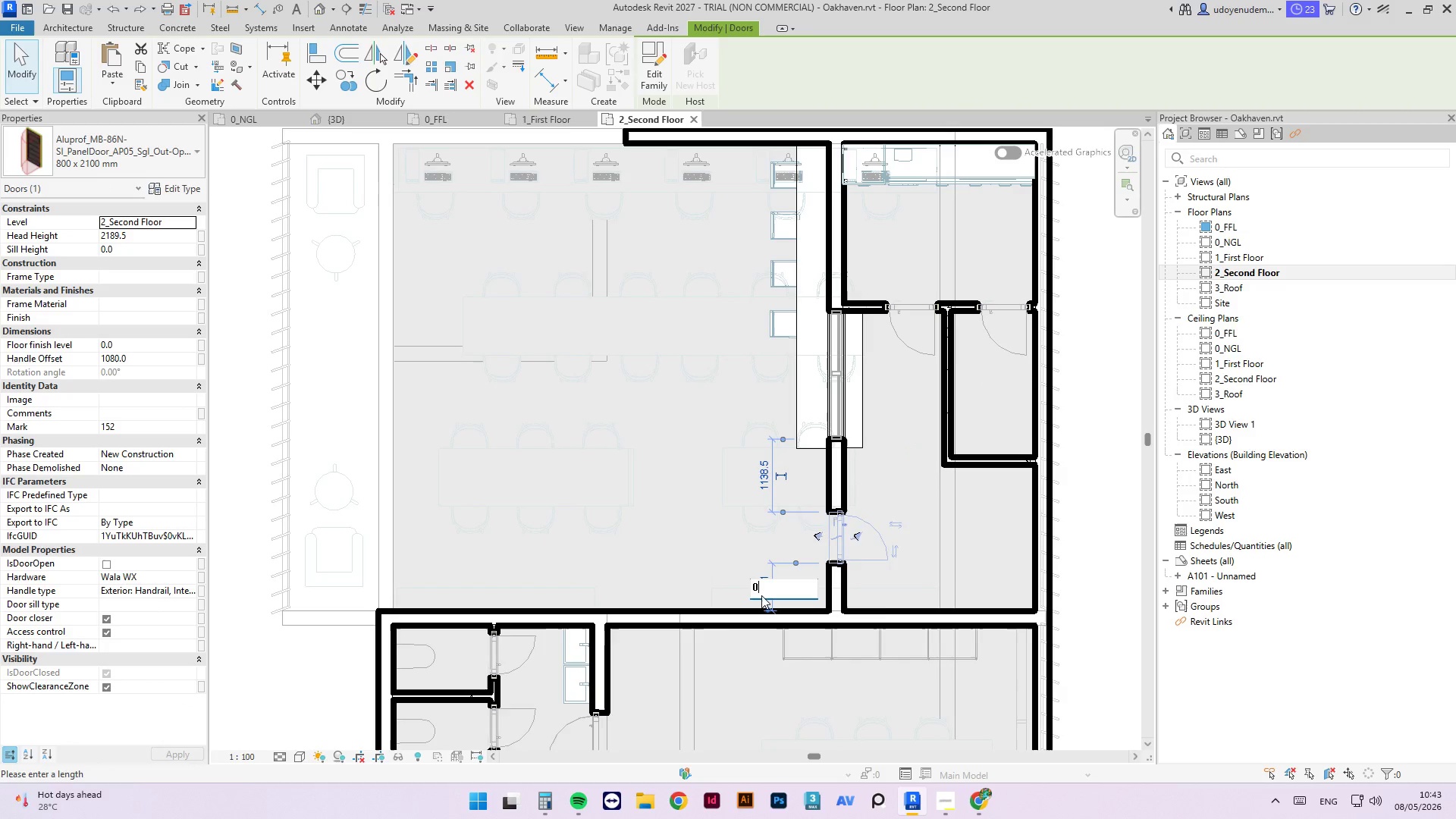 
key(NumpadEnter)
 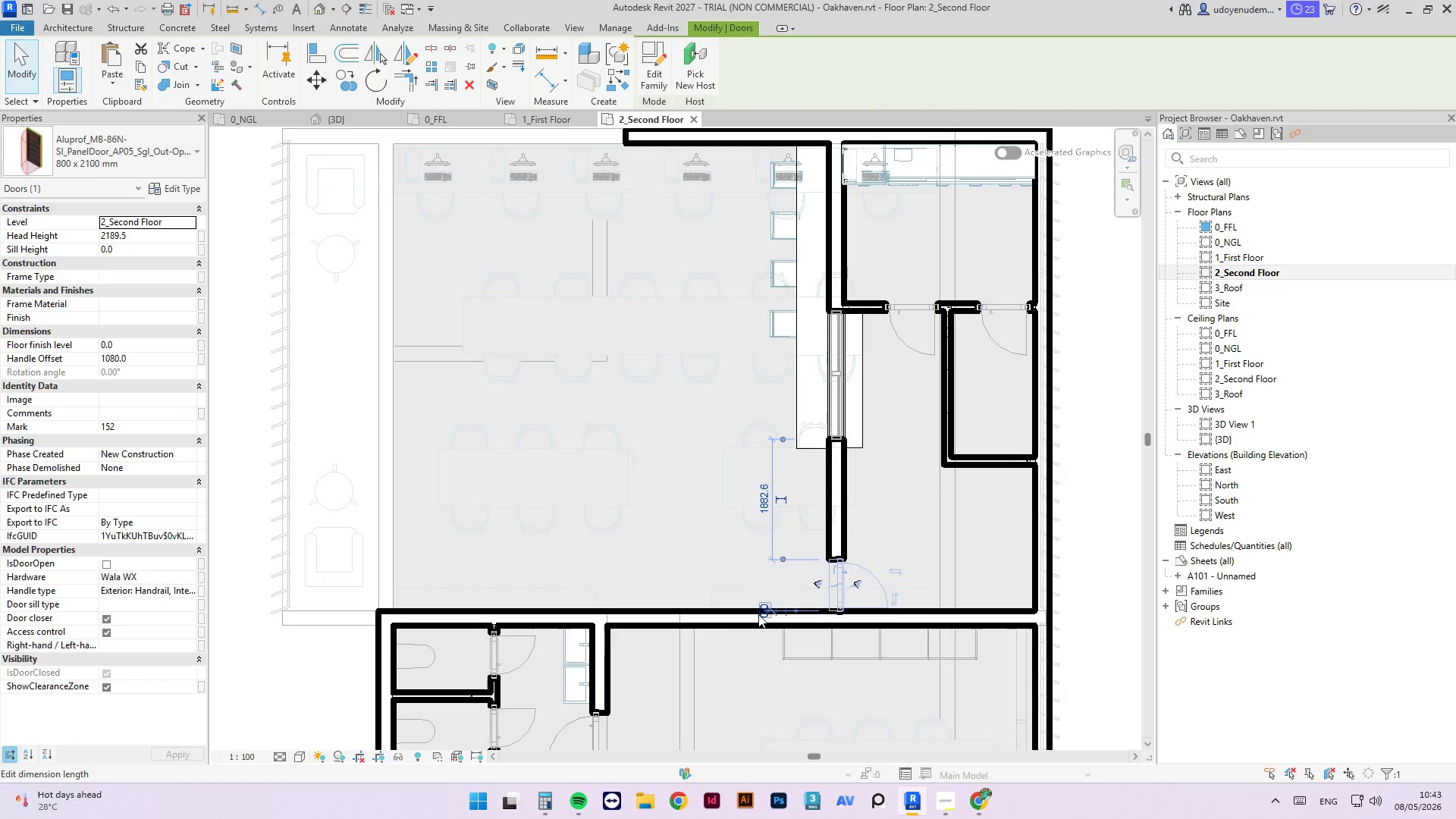 
left_click([761, 610])
 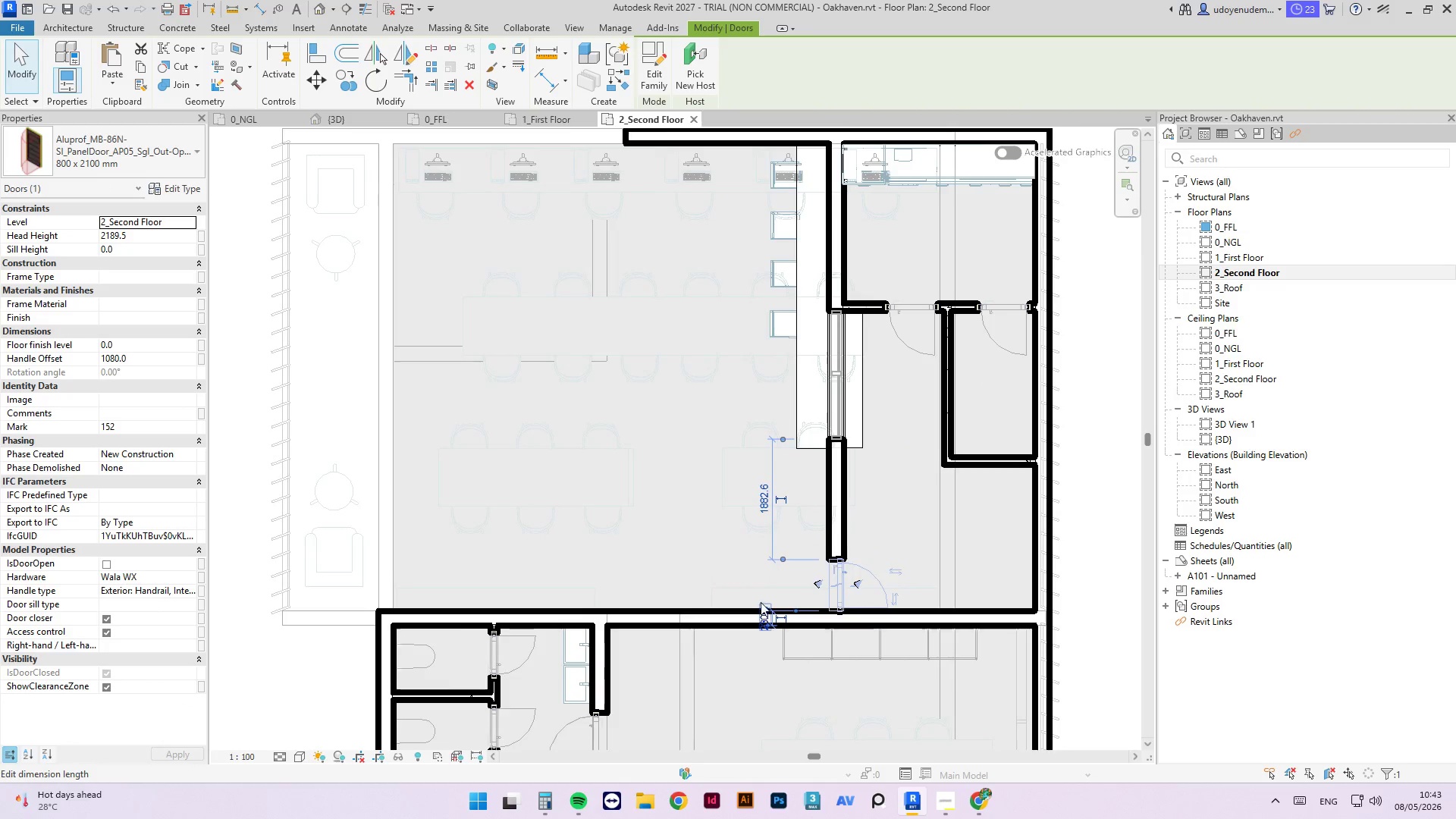 
key(Escape)
 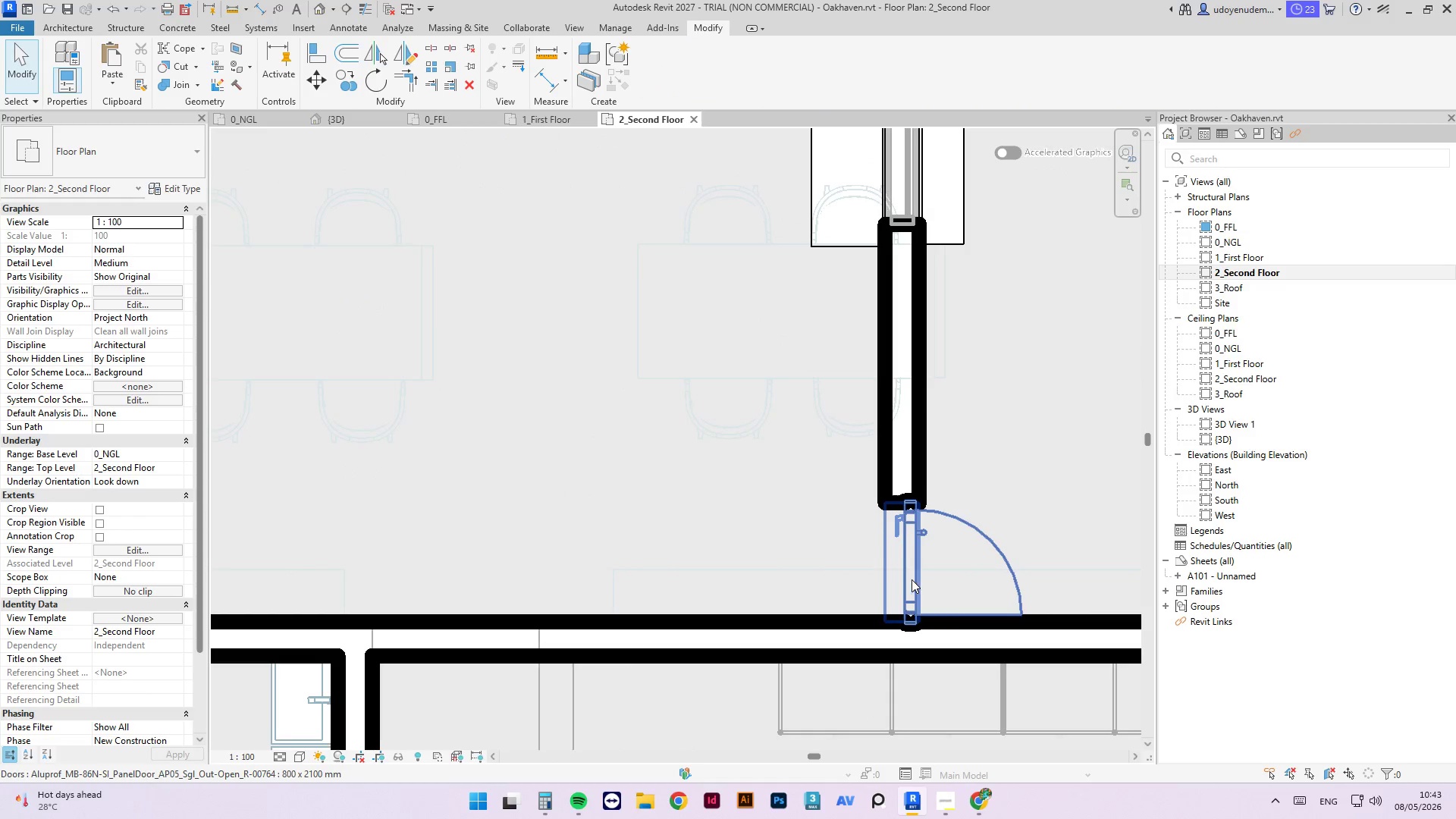 
scroll: coordinate [866, 606], scroll_direction: up, amount: 6.0
 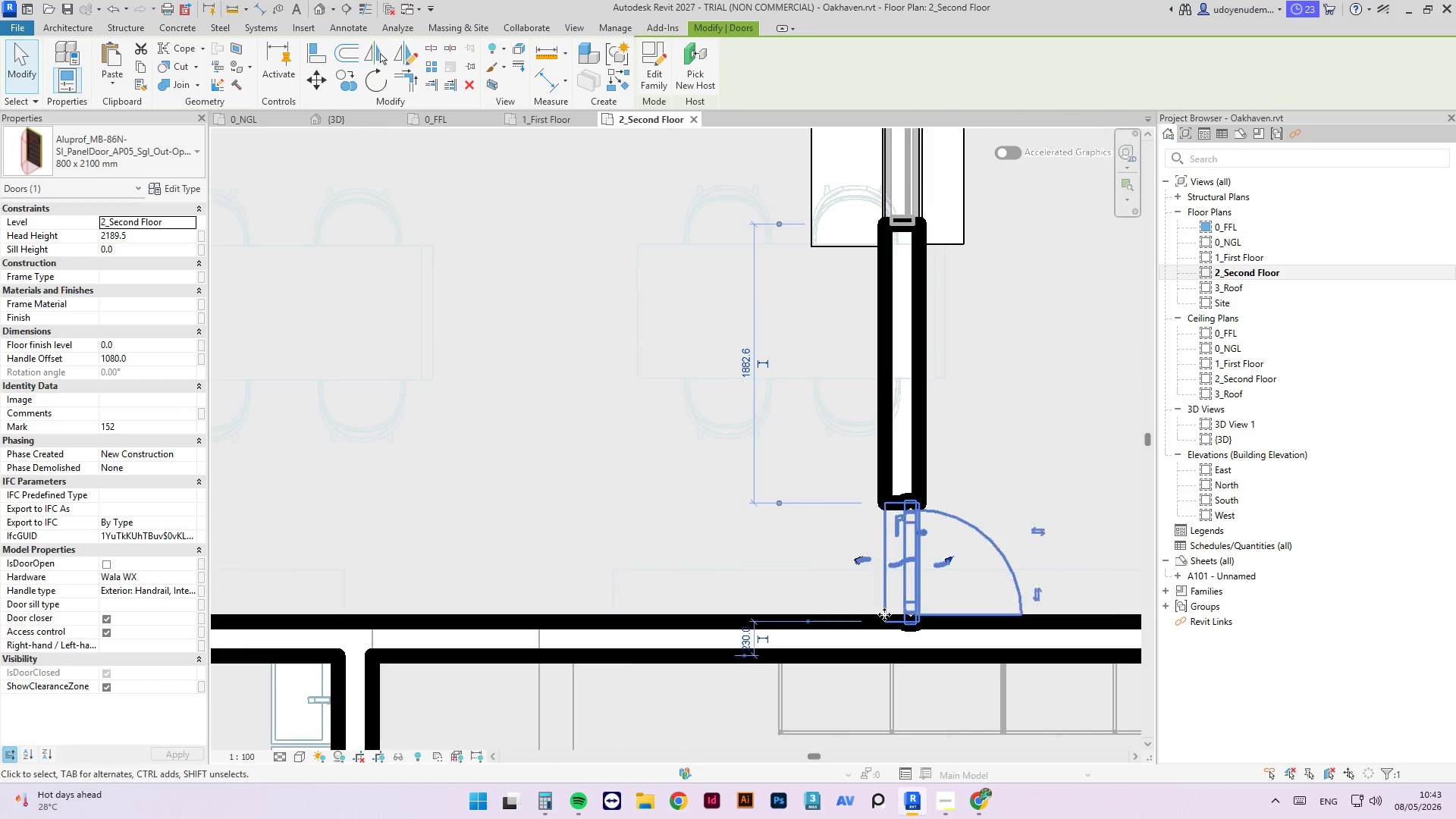 
left_click([905, 579])
 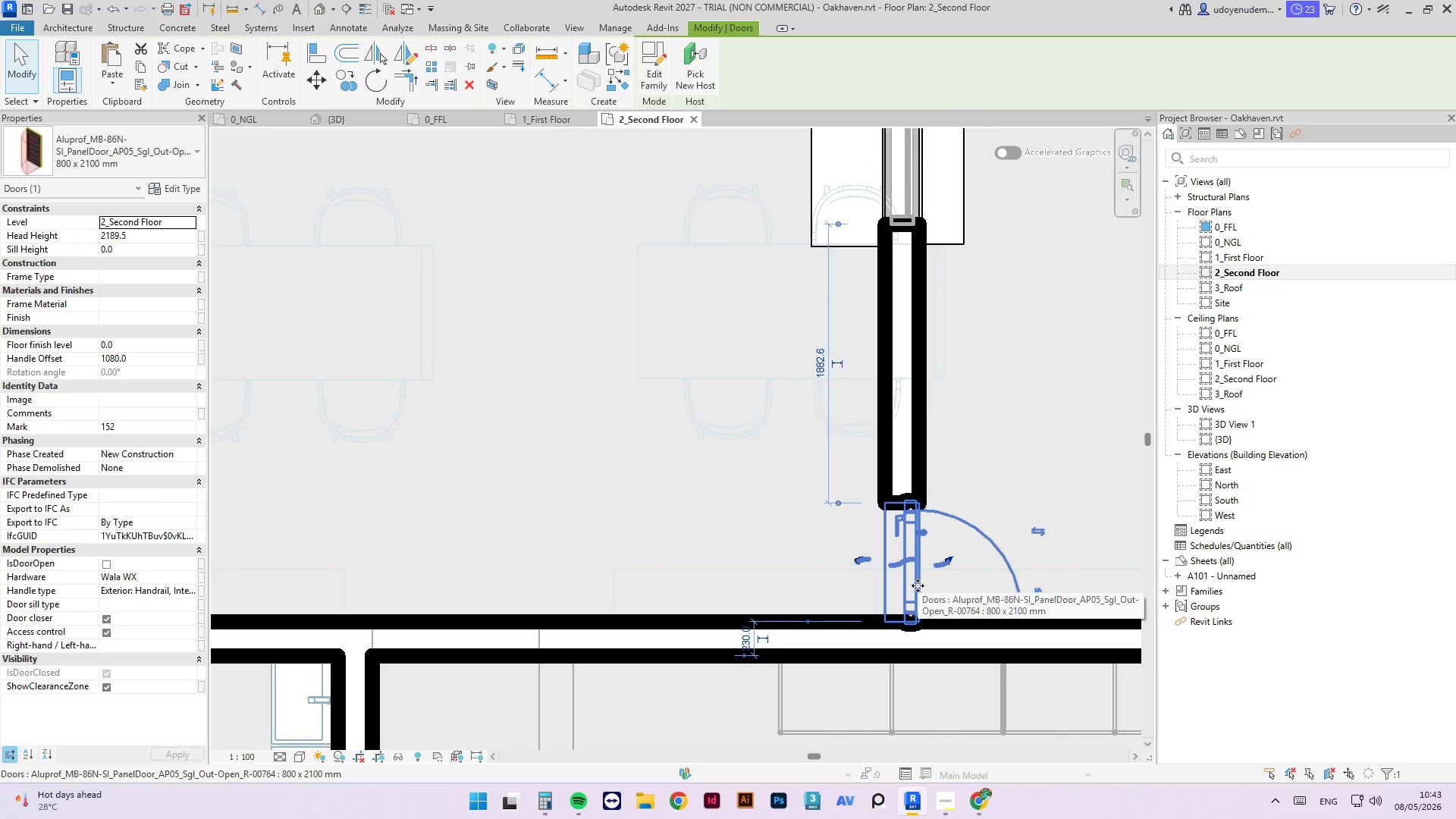 
key(ArrowUp)
 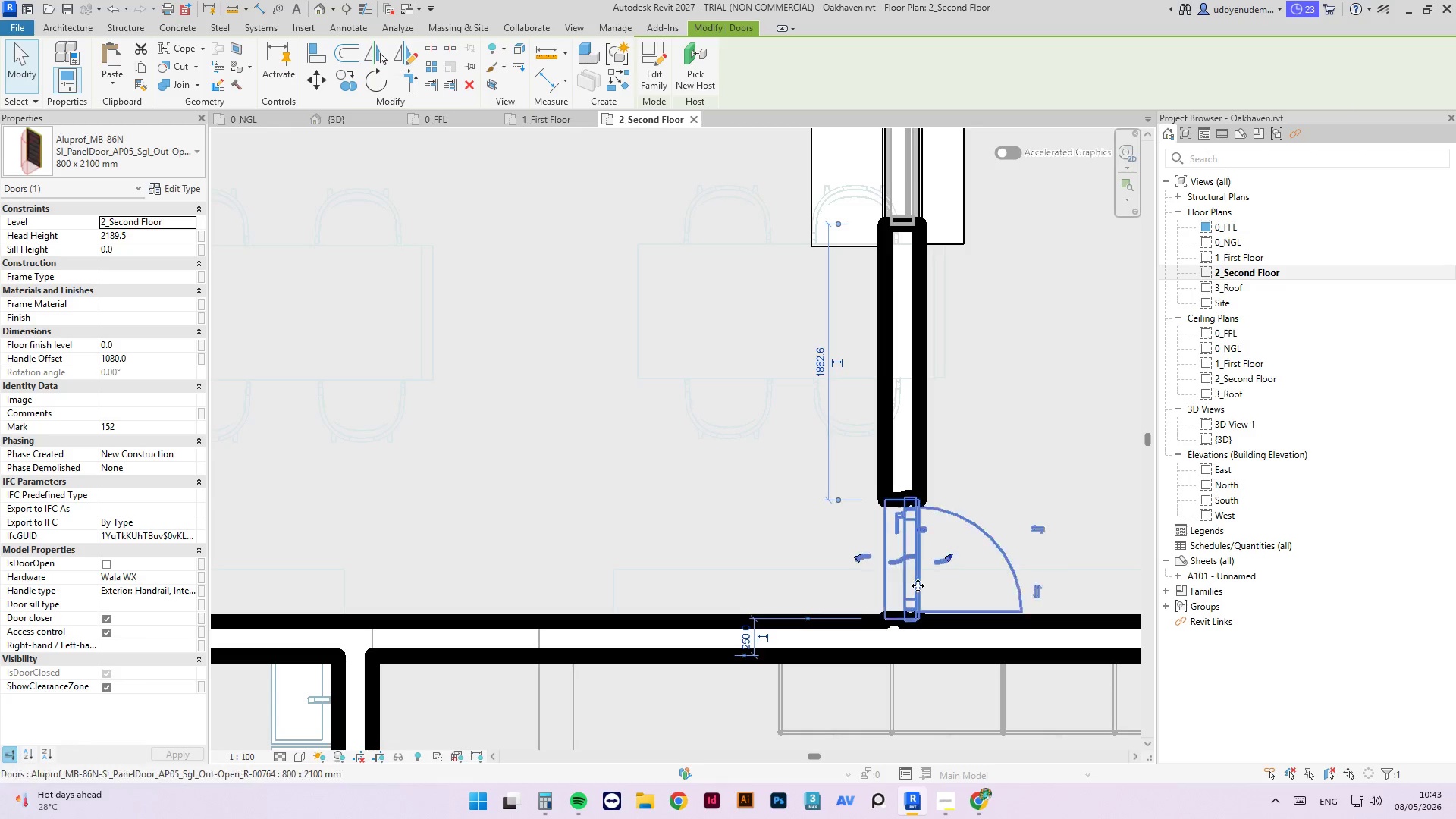 
key(ArrowUp)
 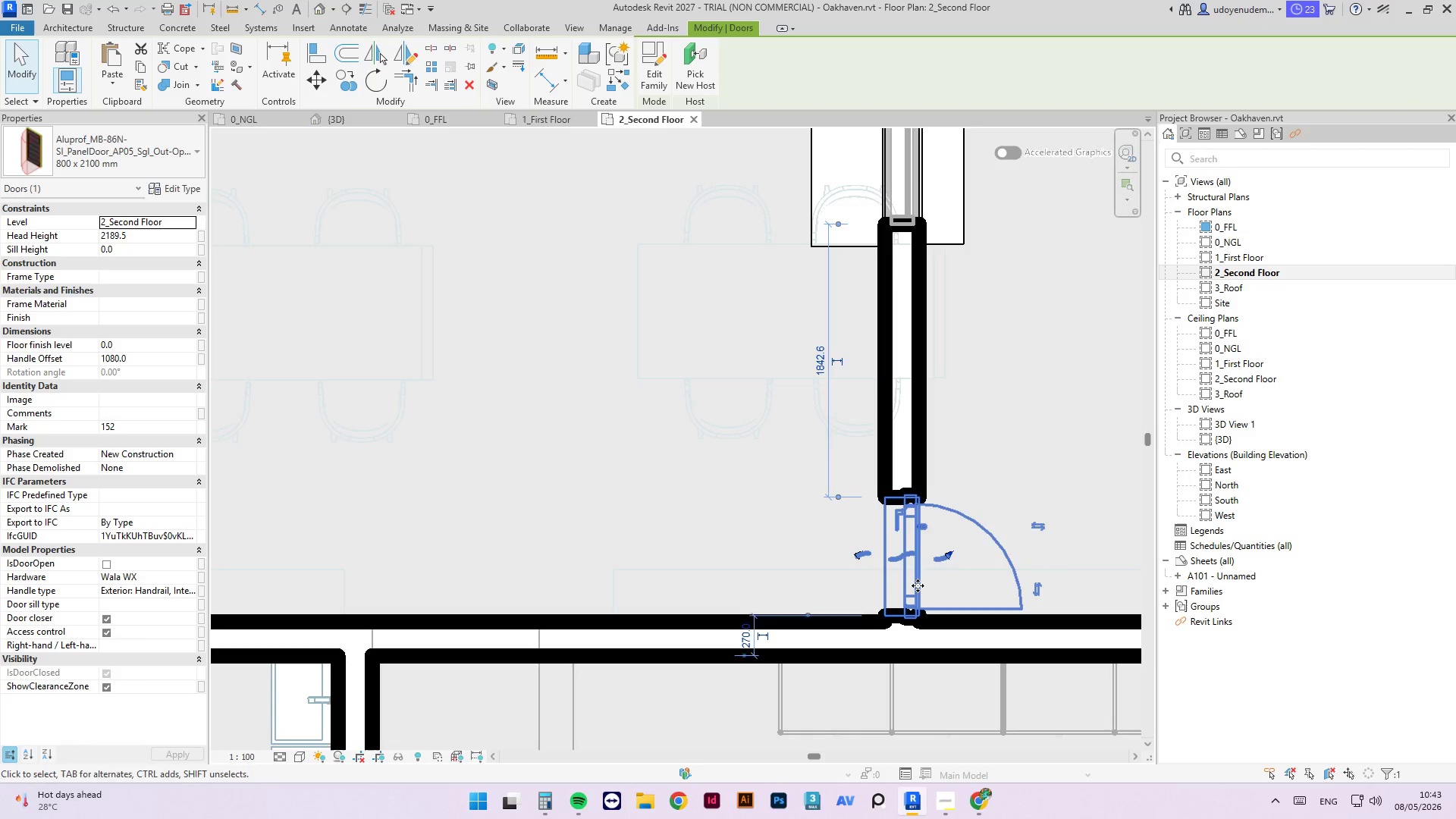 
key(ArrowUp)
 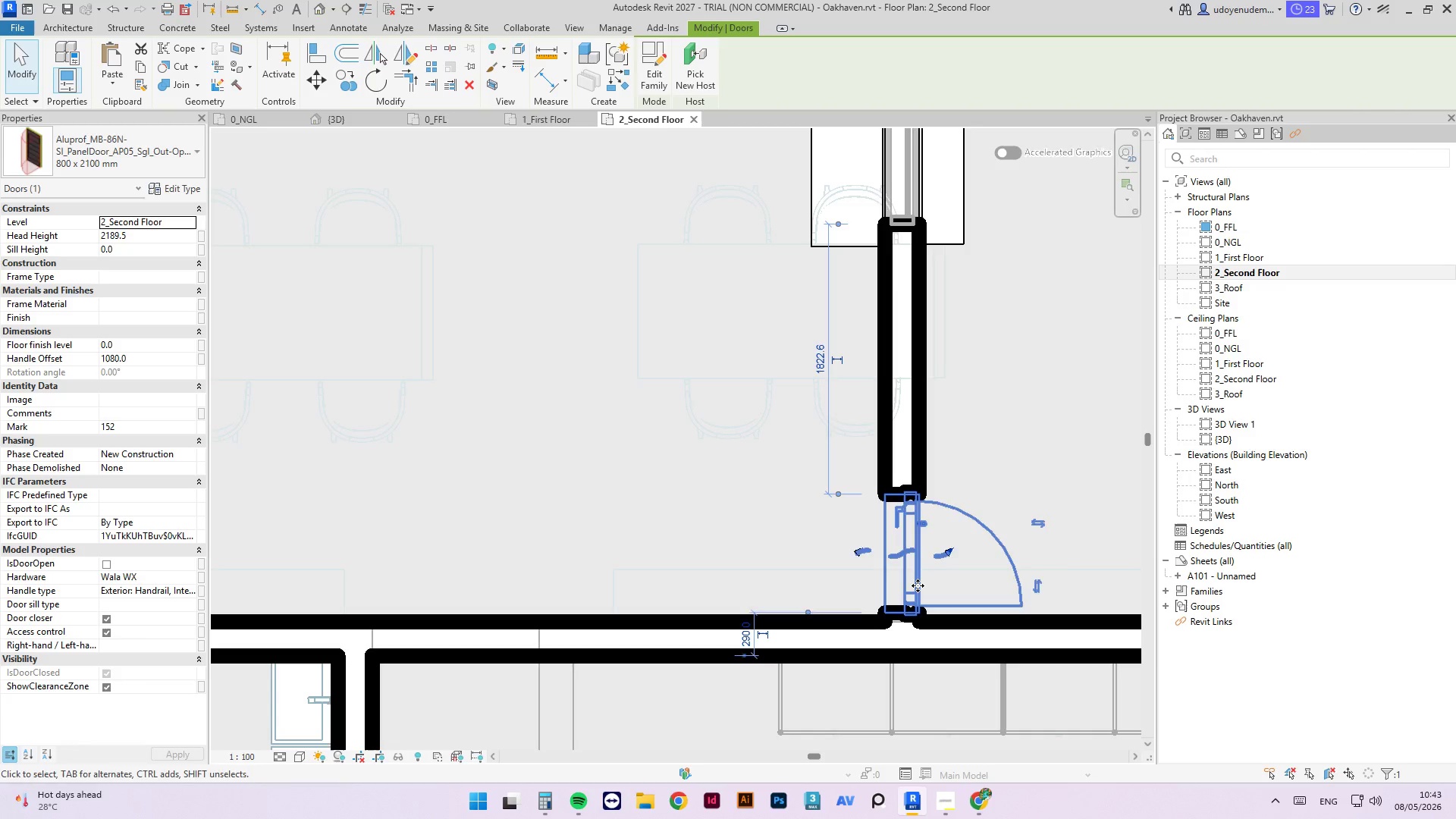 
key(ArrowUp)
 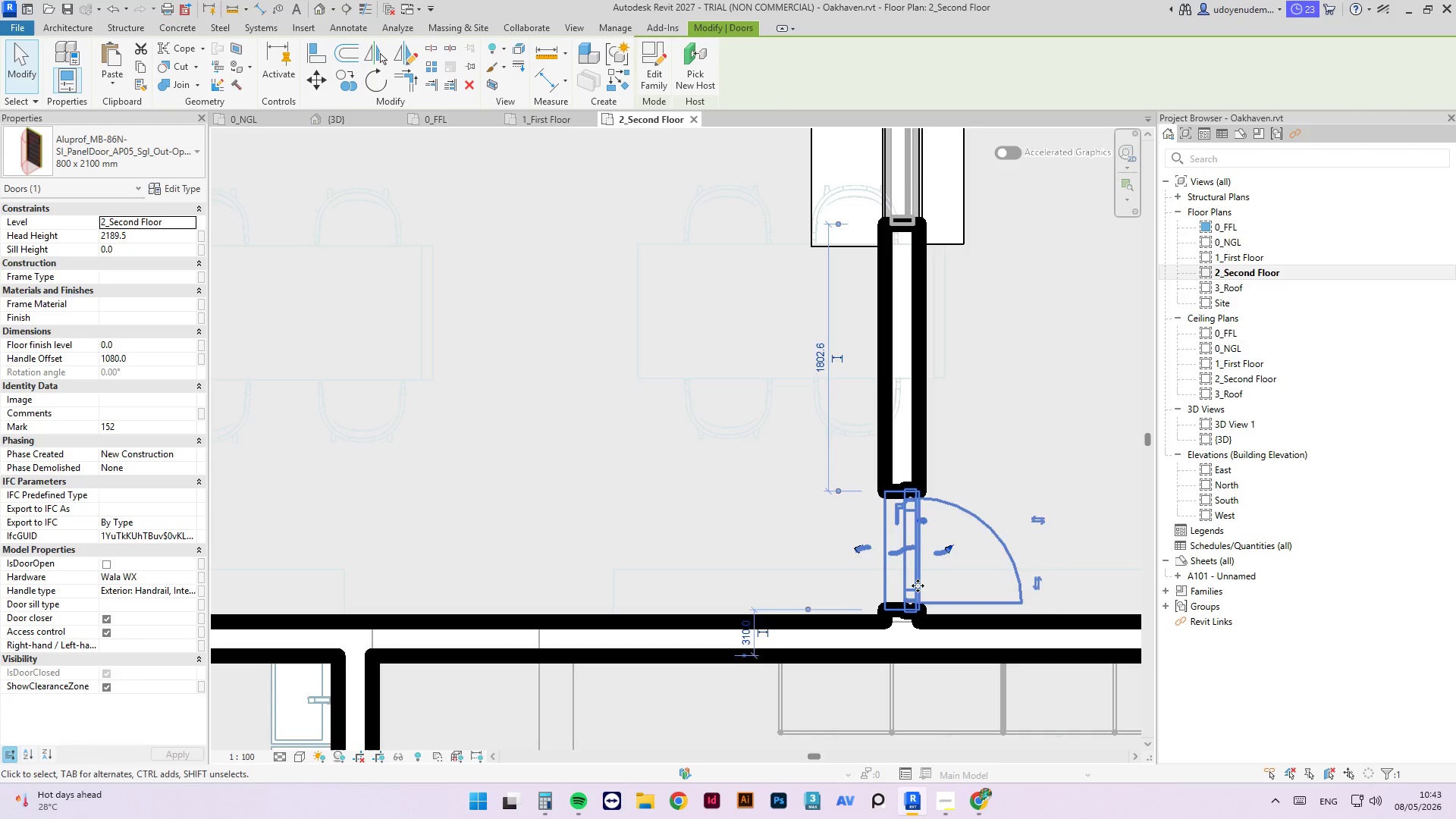 
key(ArrowUp)
 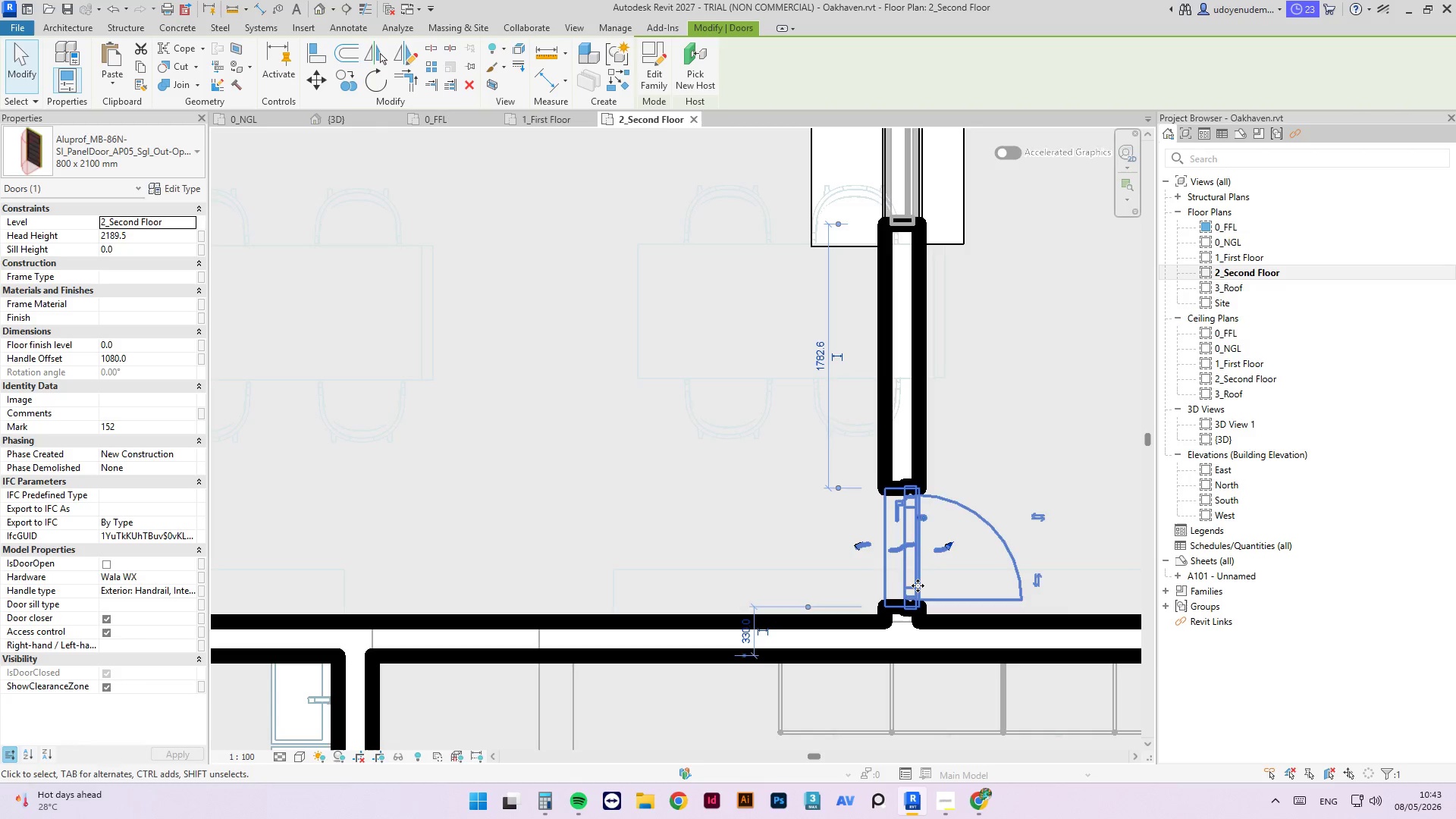 
key(ArrowUp)
 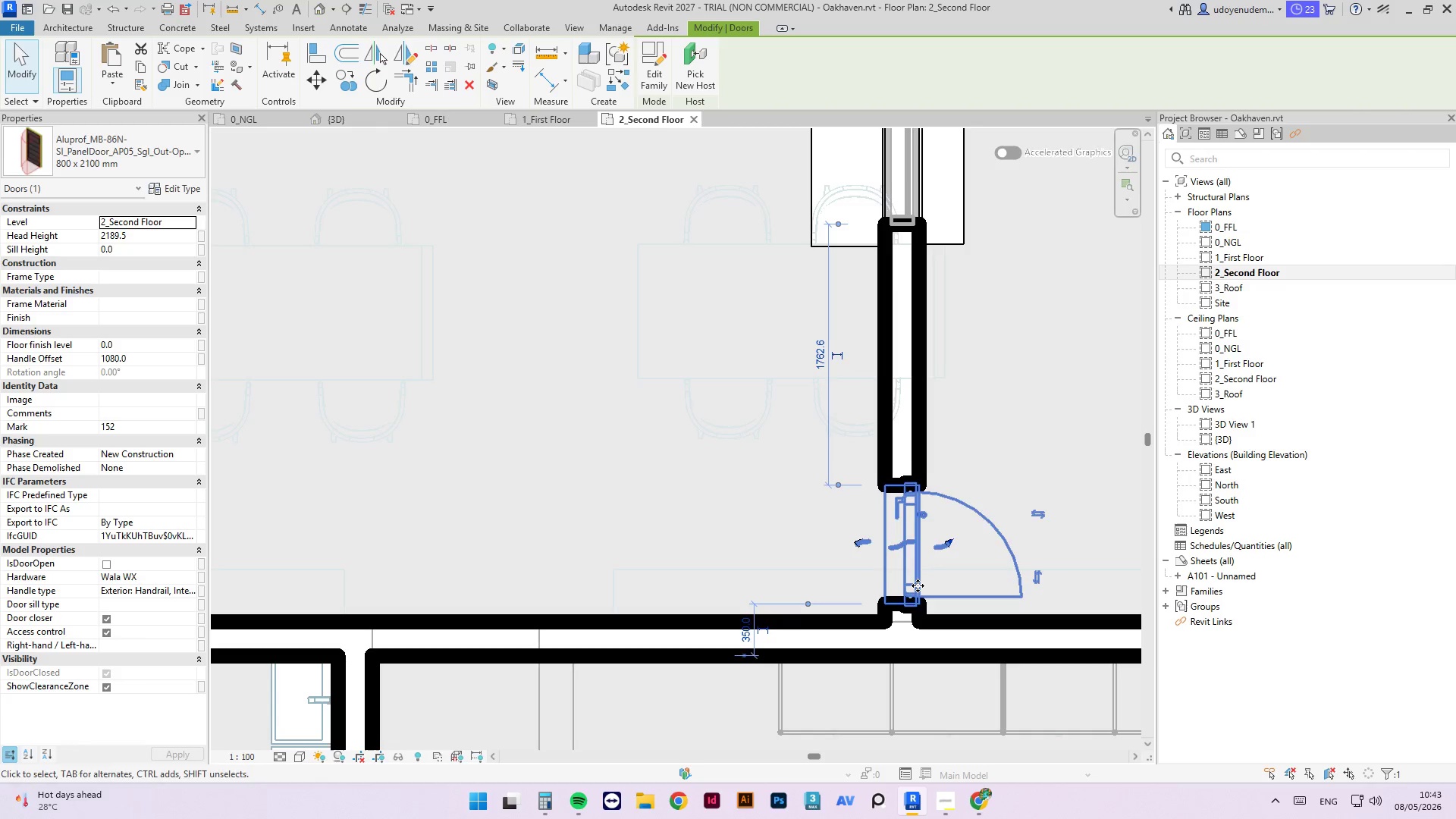 
key(ArrowUp)
 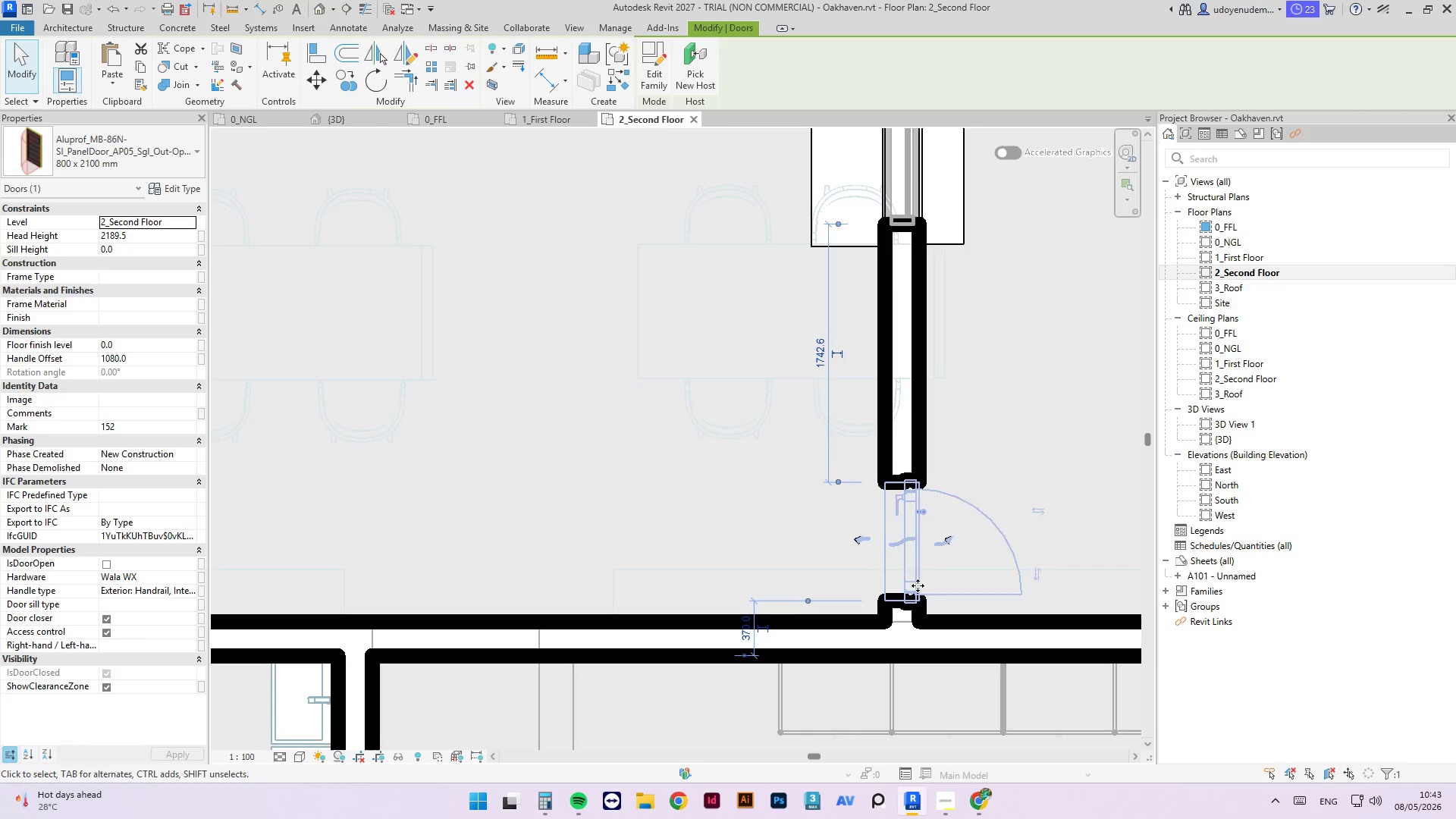 
key(ArrowUp)
 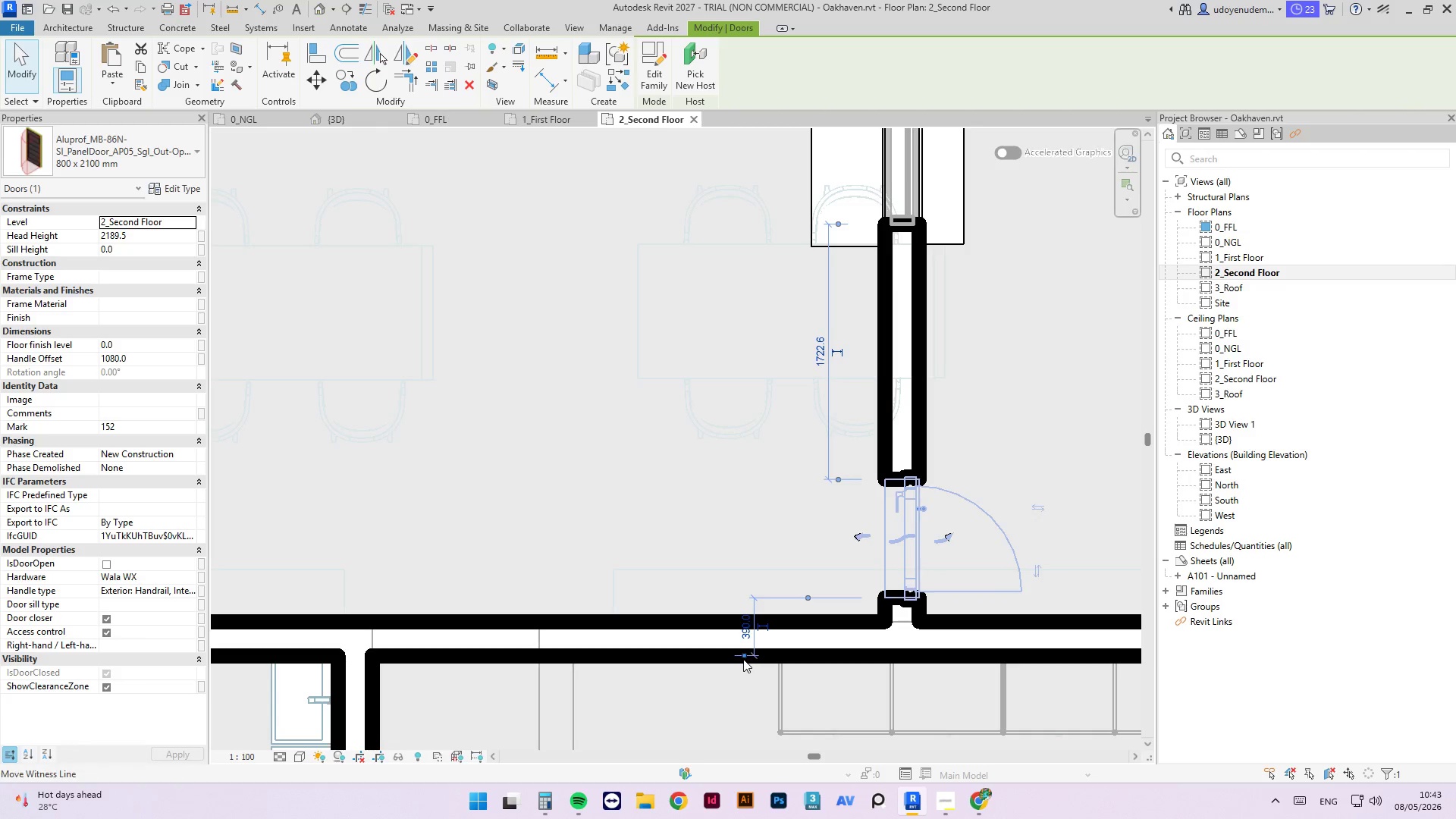 
left_click_drag(start_coordinate=[745, 659], to_coordinate=[751, 620])
 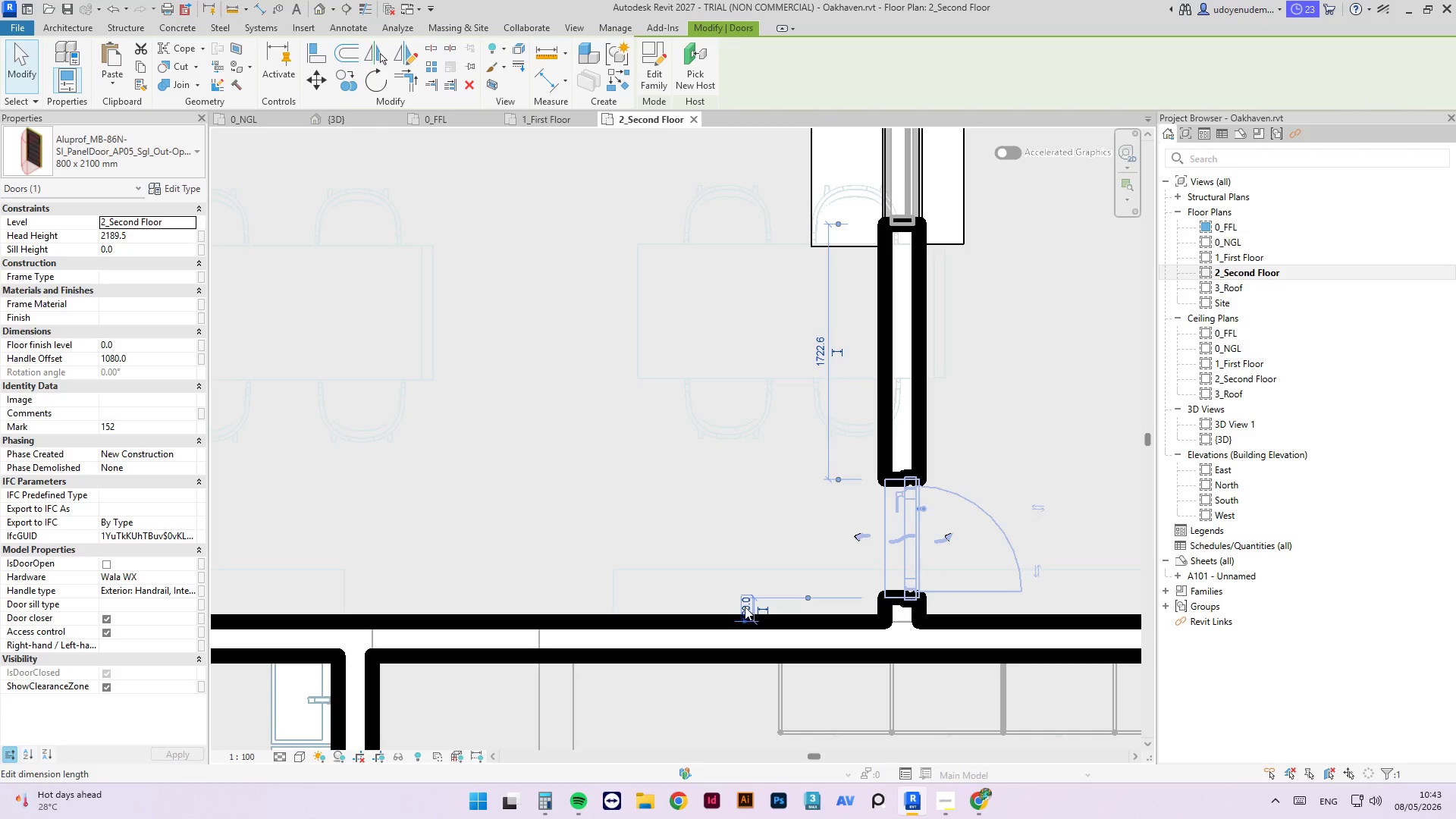 
left_click([744, 607])
 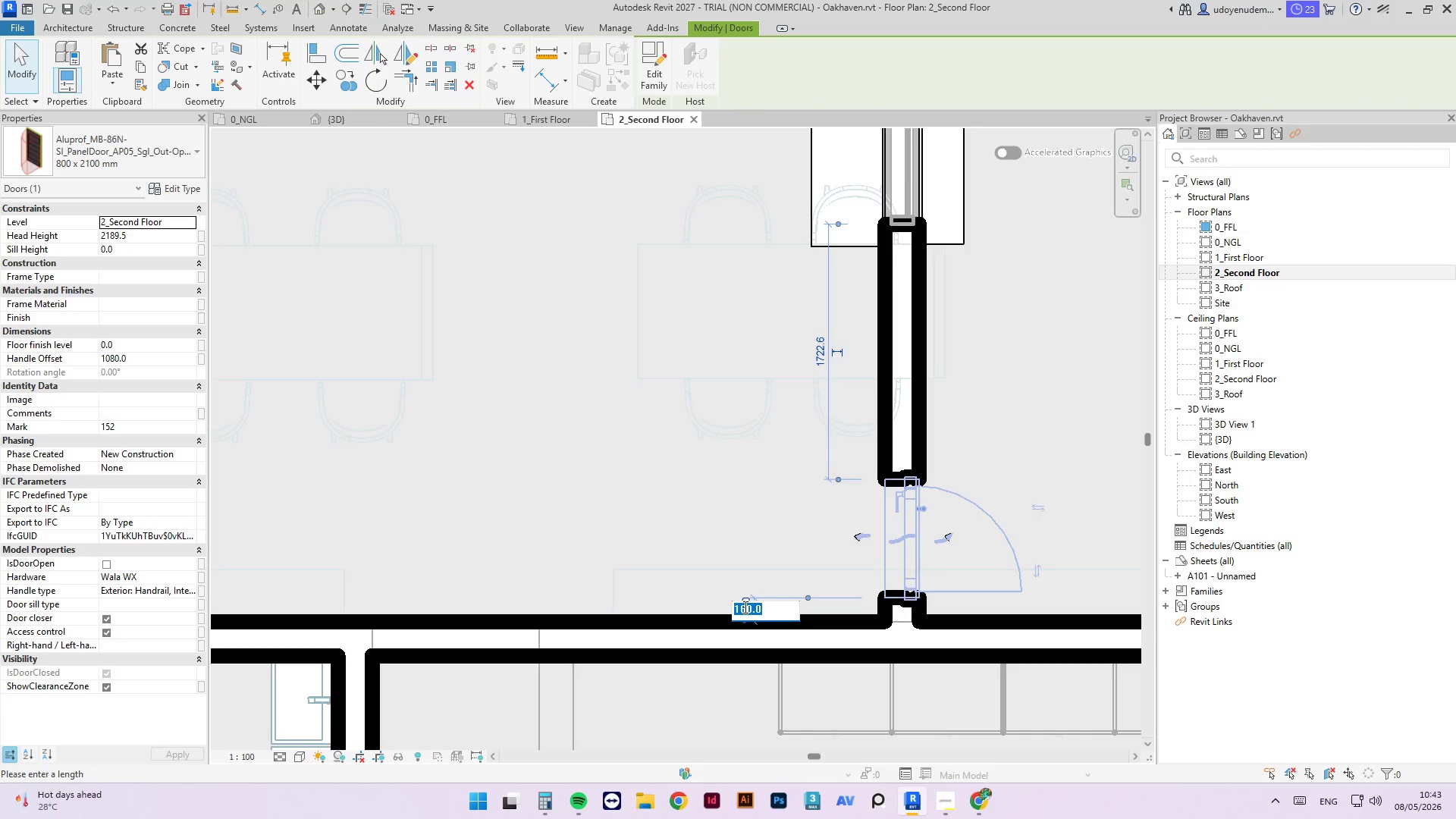 
key(Numpad1)
 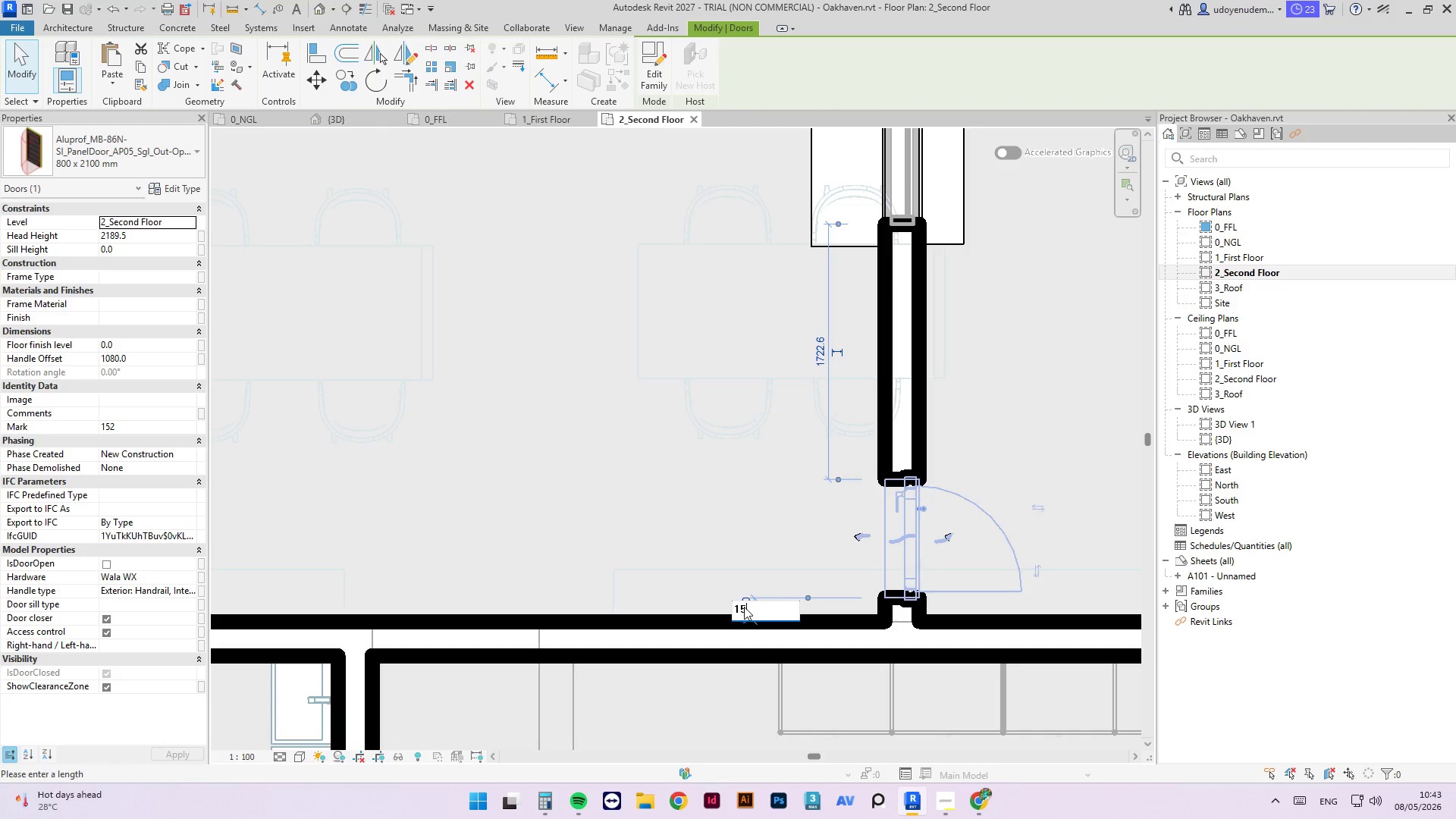 
key(Numpad5)
 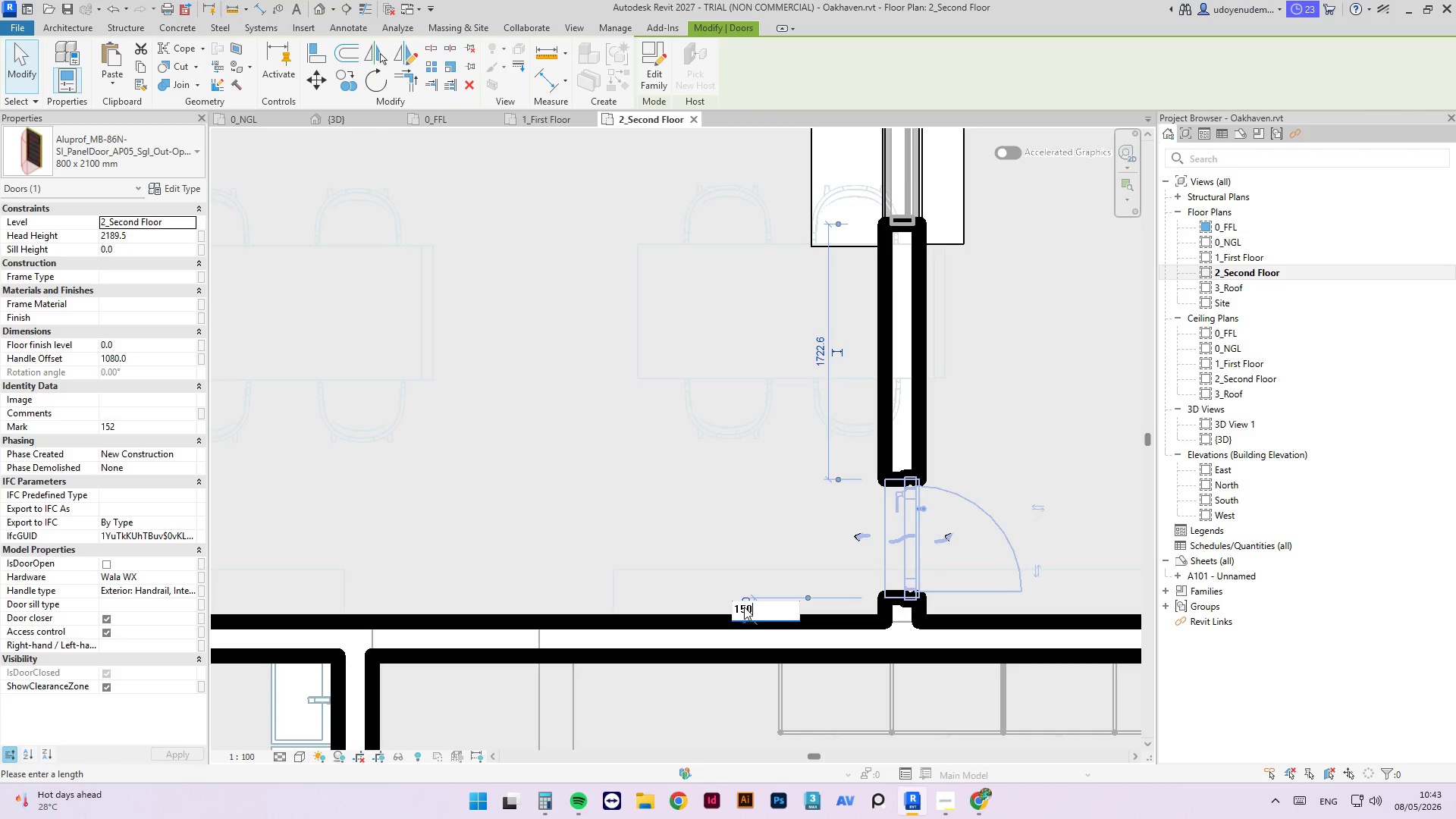 
key(Numpad0)
 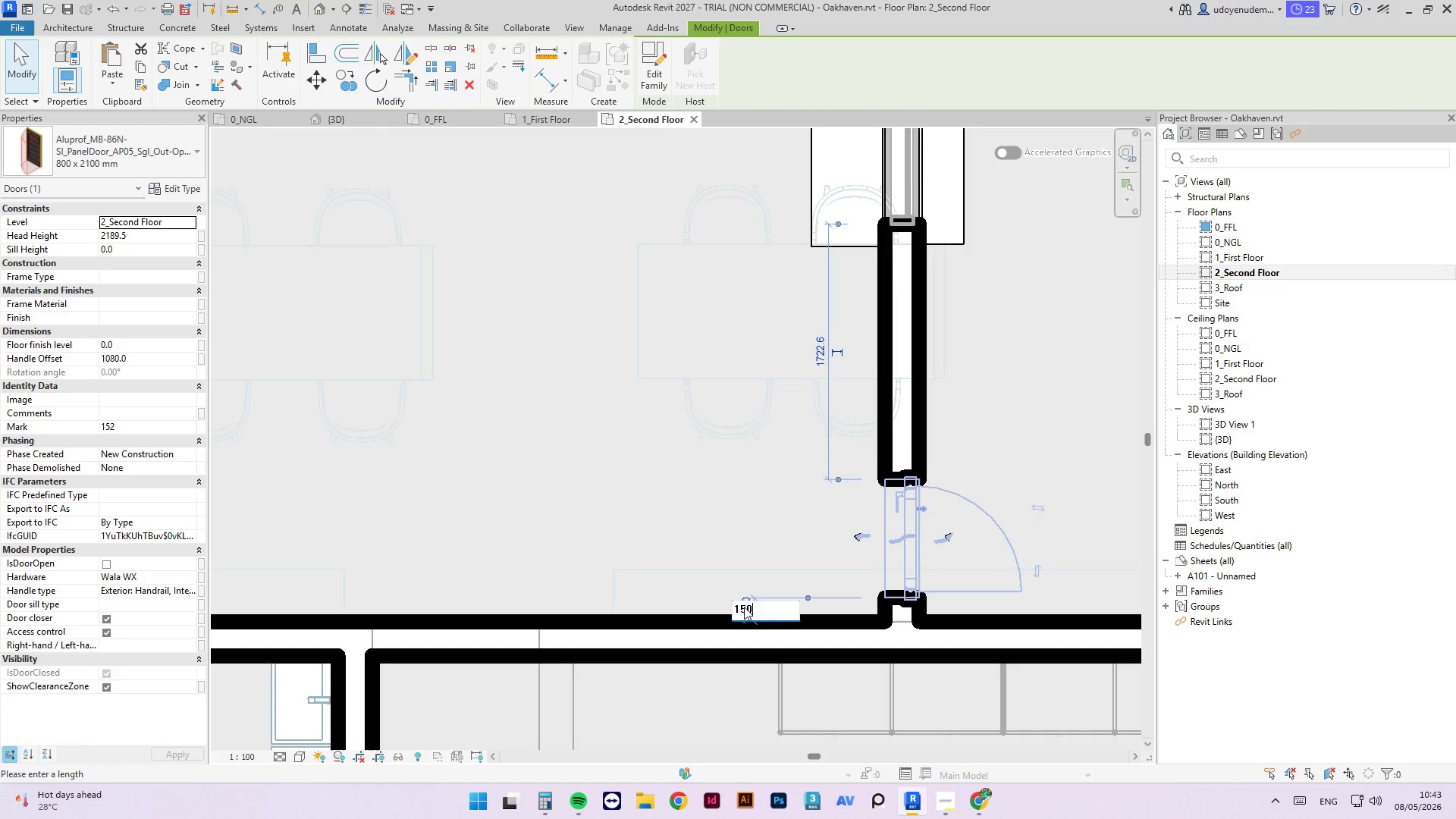 
key(NumpadEnter)
 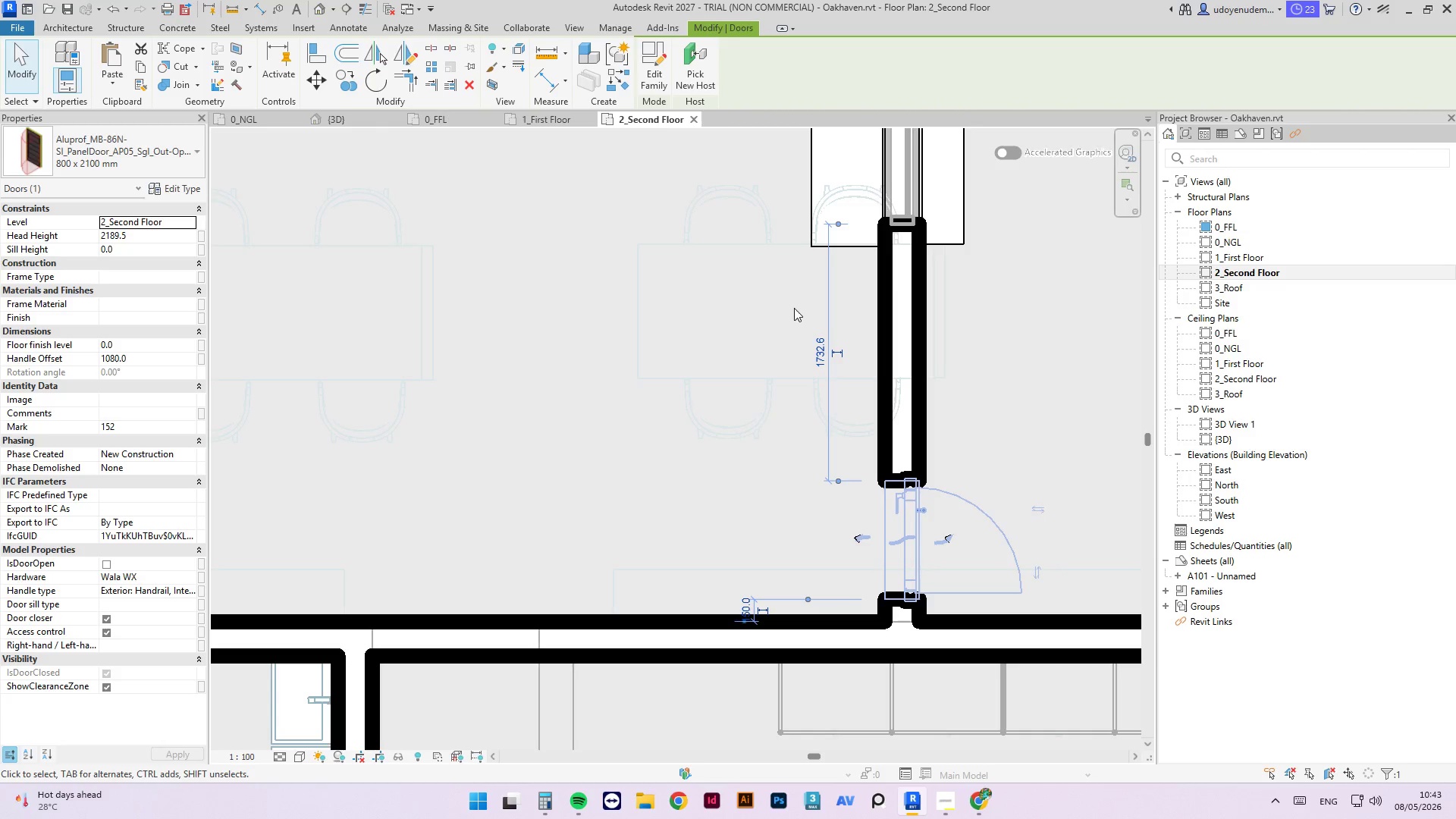 
scroll: coordinate [808, 362], scroll_direction: down, amount: 5.0
 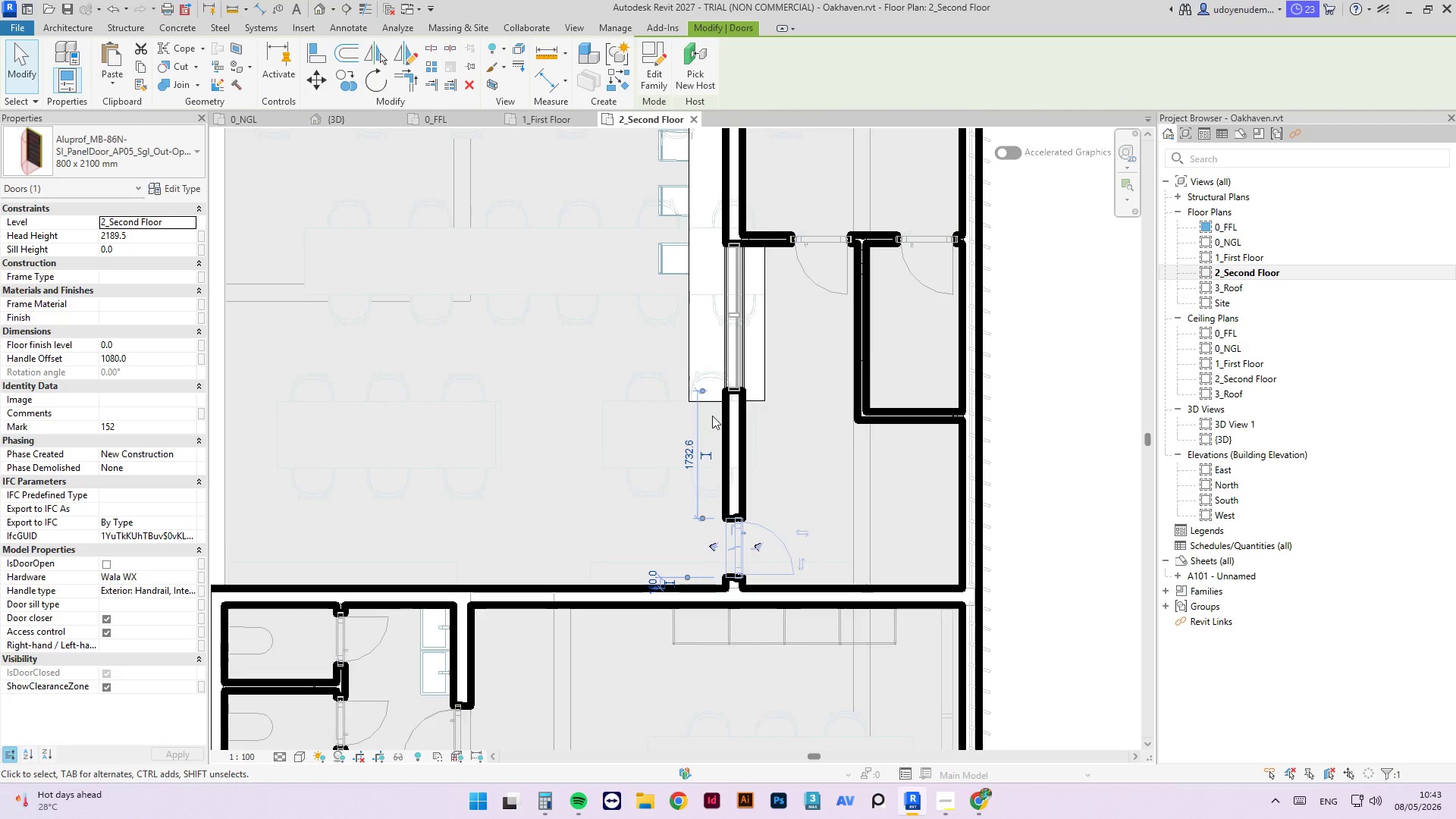 
left_click([731, 367])
 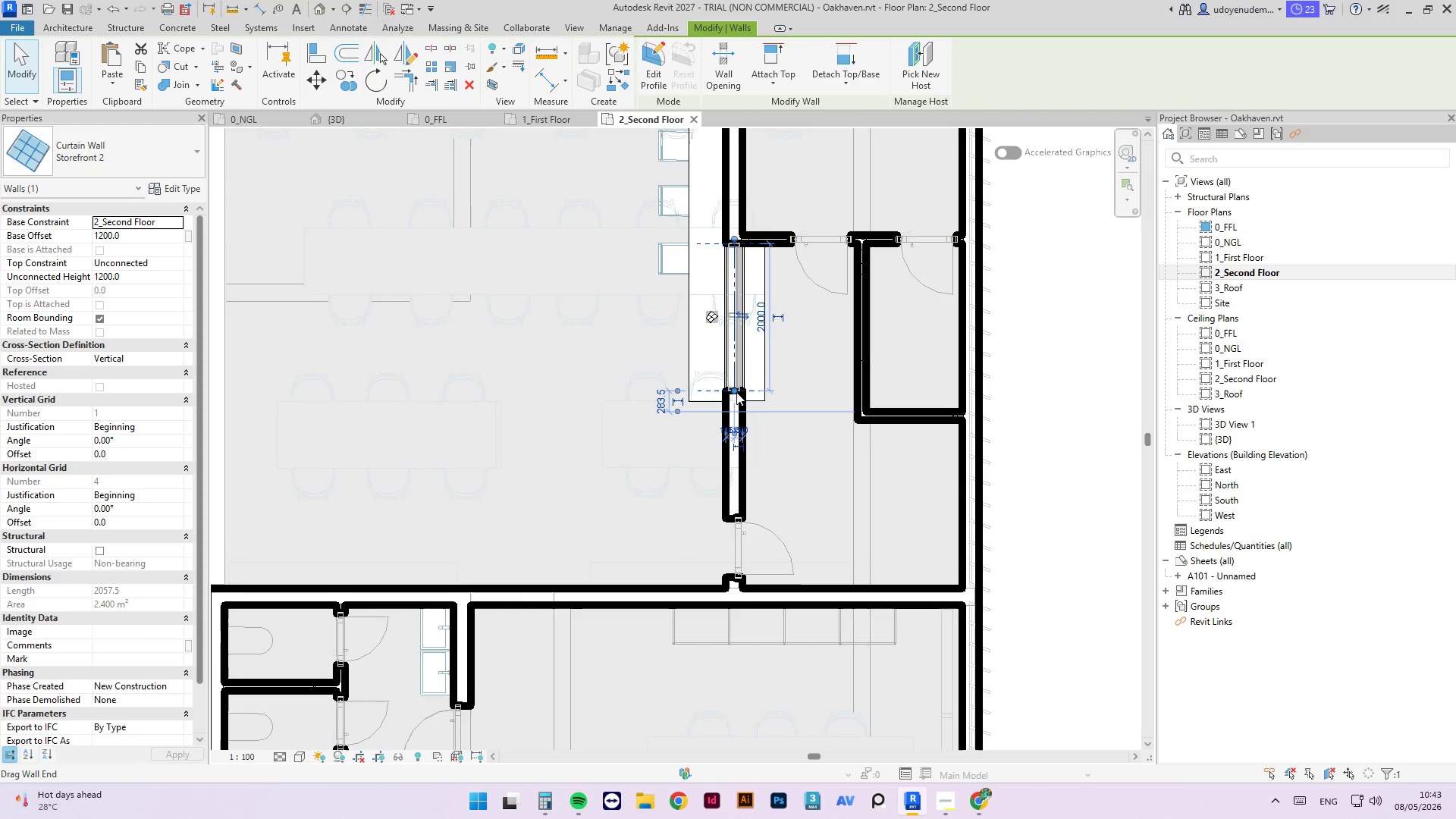 
left_click_drag(start_coordinate=[736, 392], to_coordinate=[735, 480])
 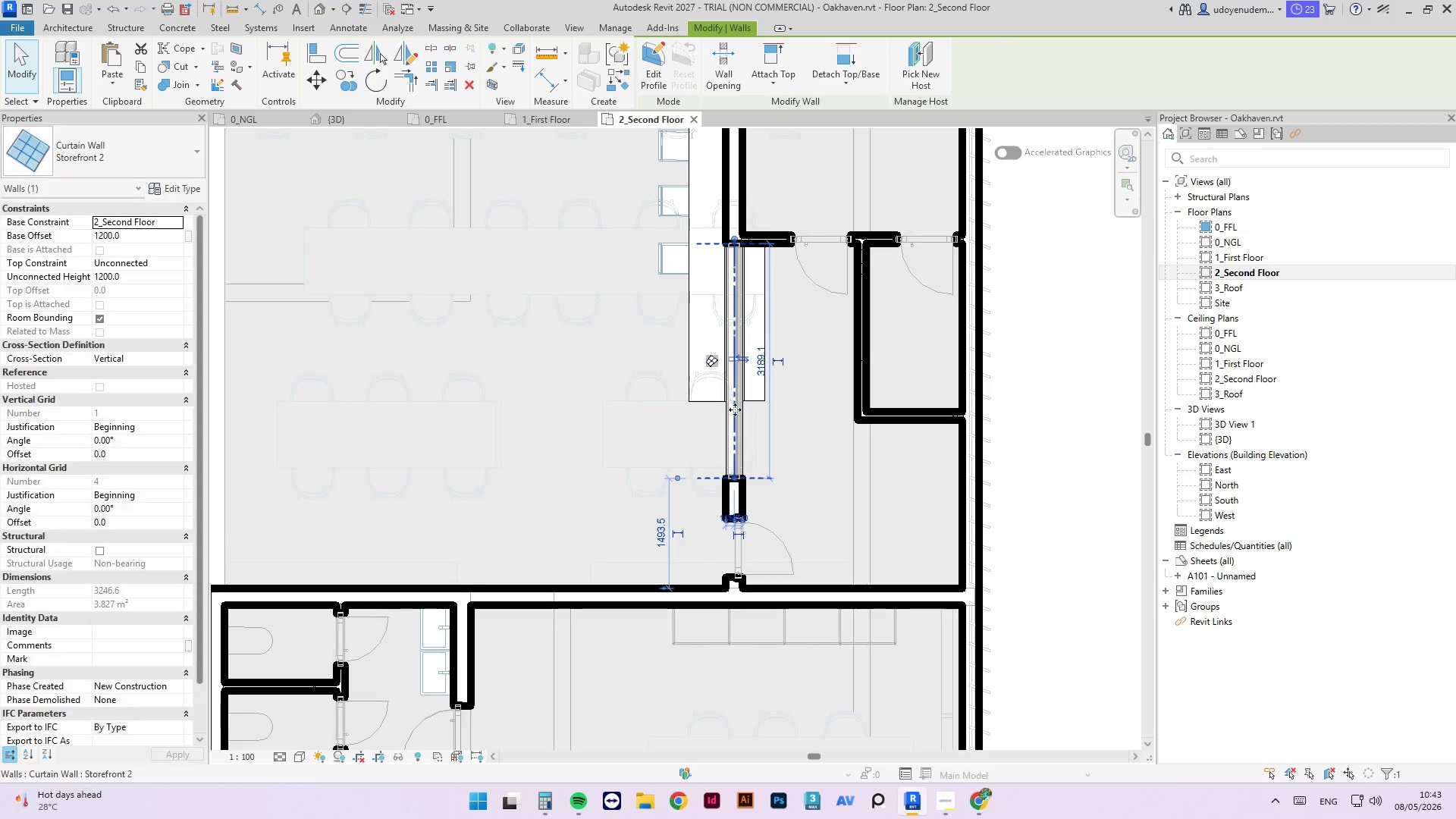 
scroll: coordinate [735, 406], scroll_direction: up, amount: 3.0
 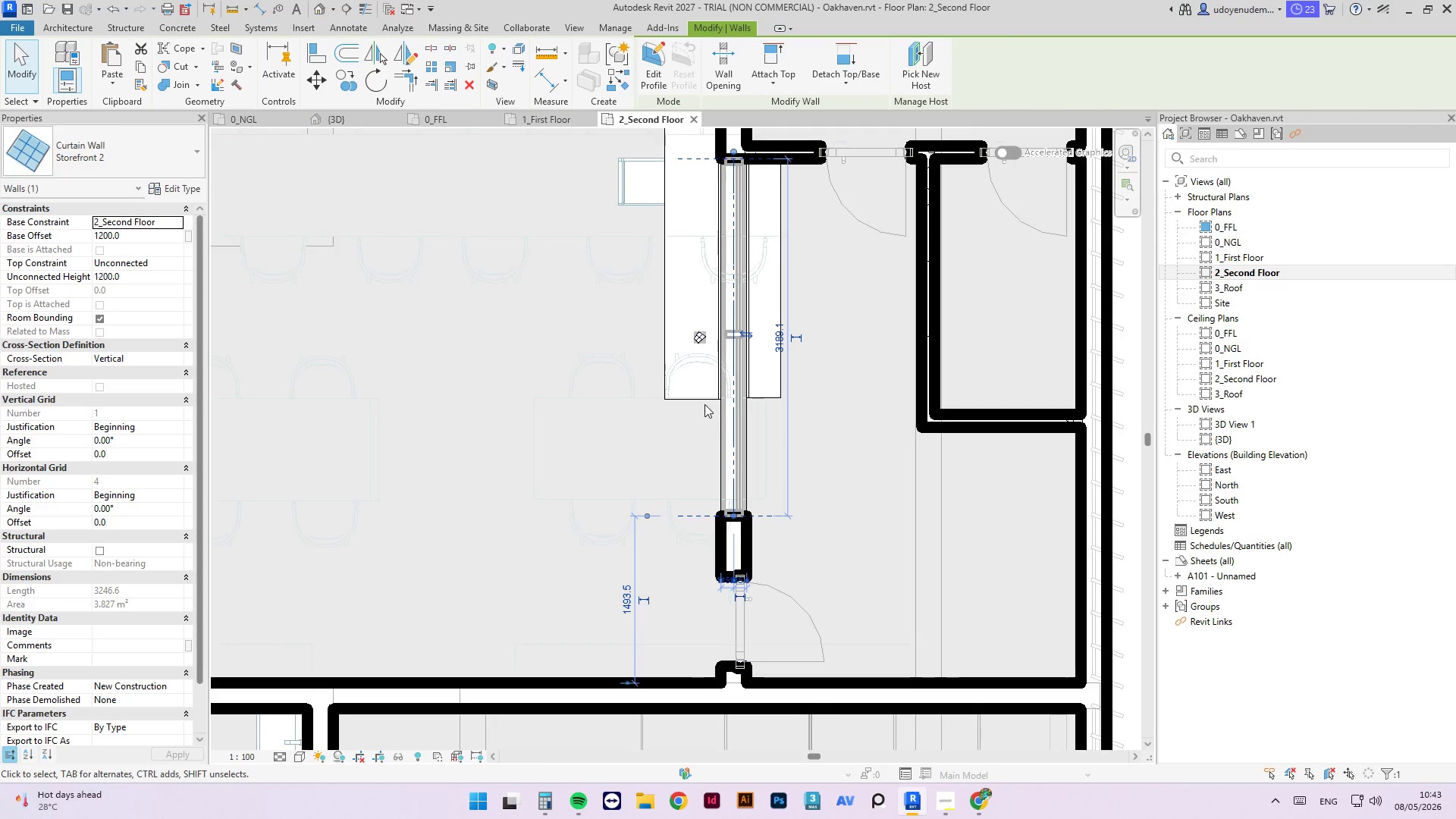 
left_click([704, 402])
 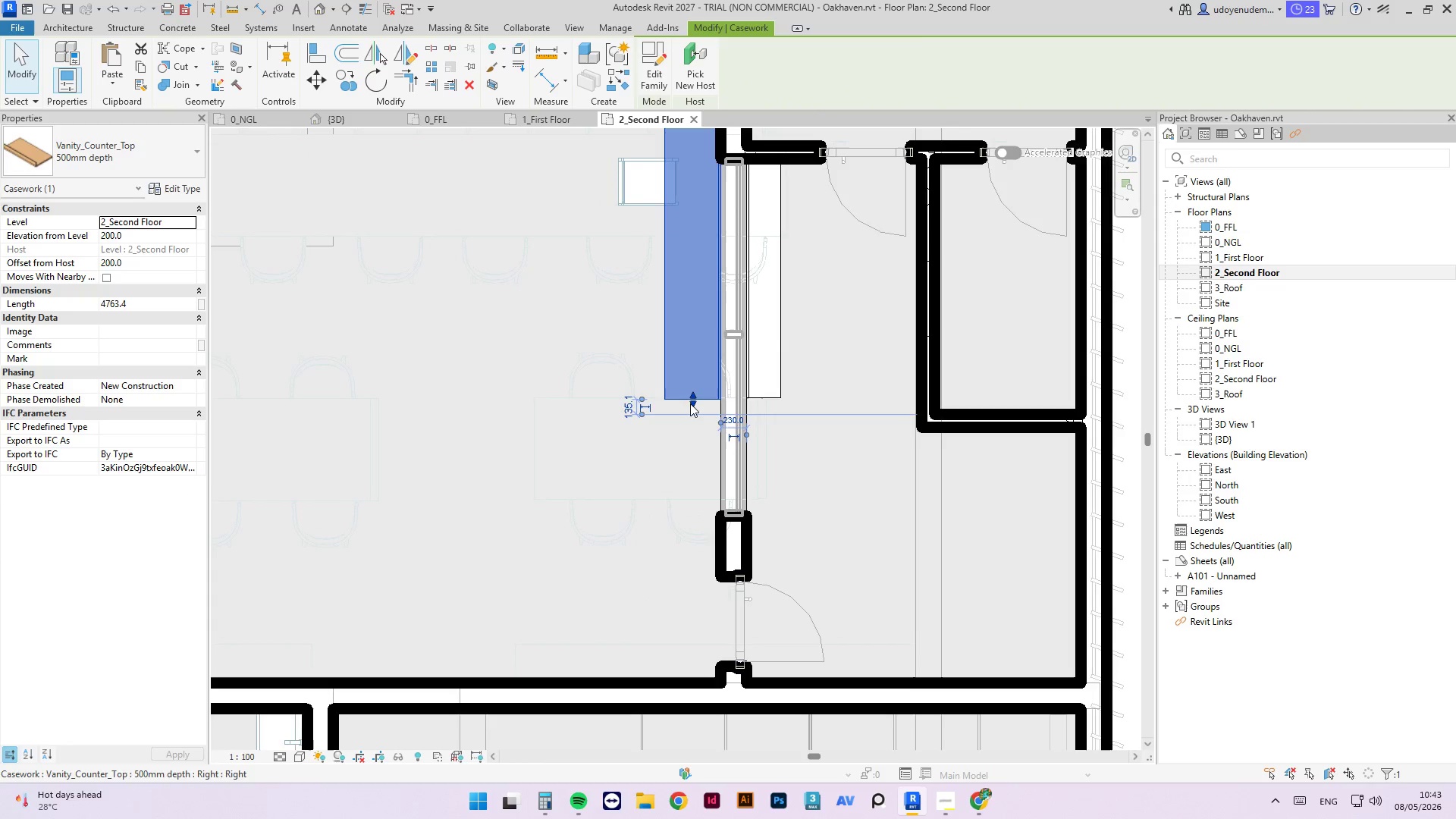 
left_click_drag(start_coordinate=[690, 403], to_coordinate=[713, 514])
 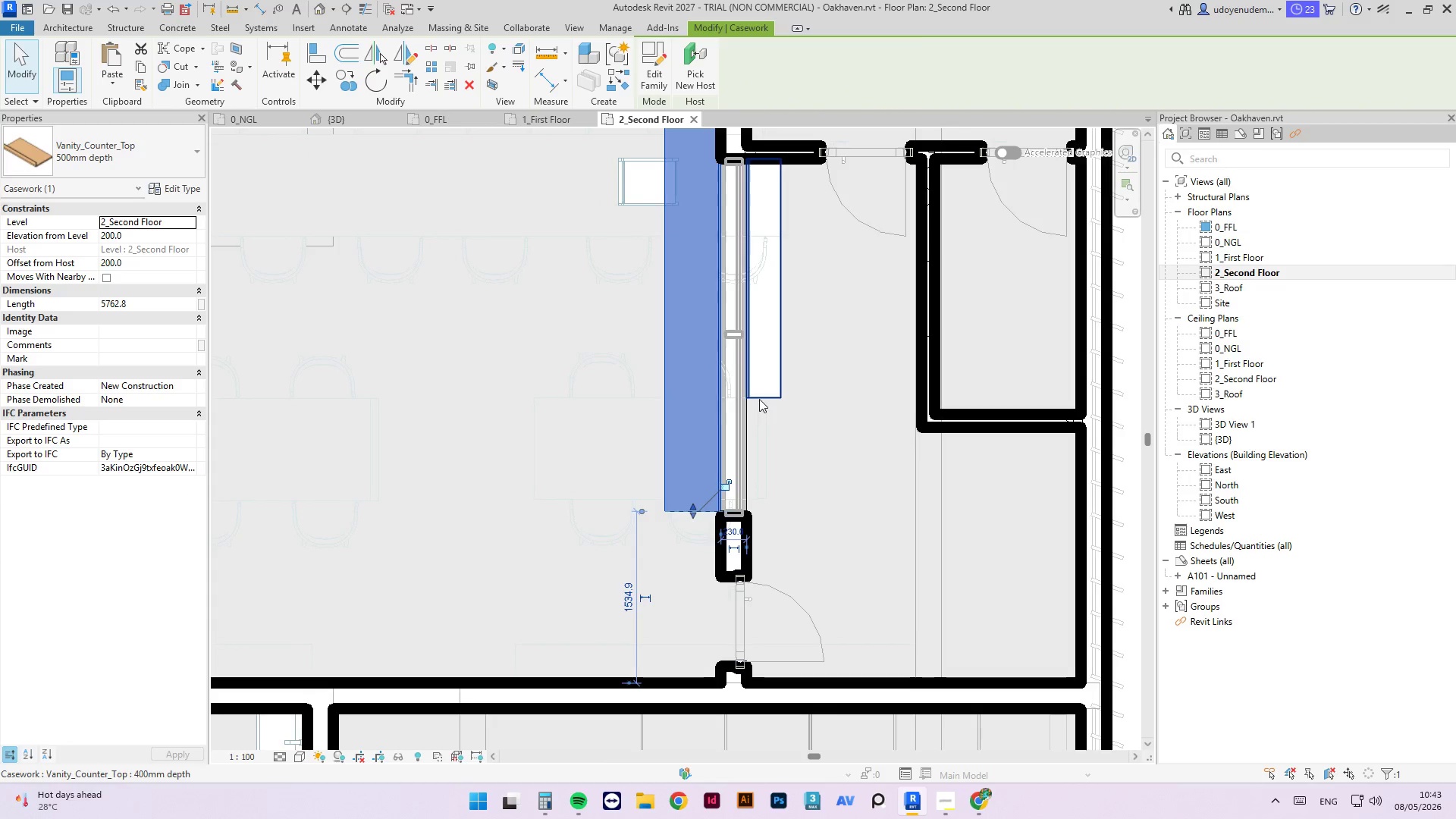 
left_click([759, 399])
 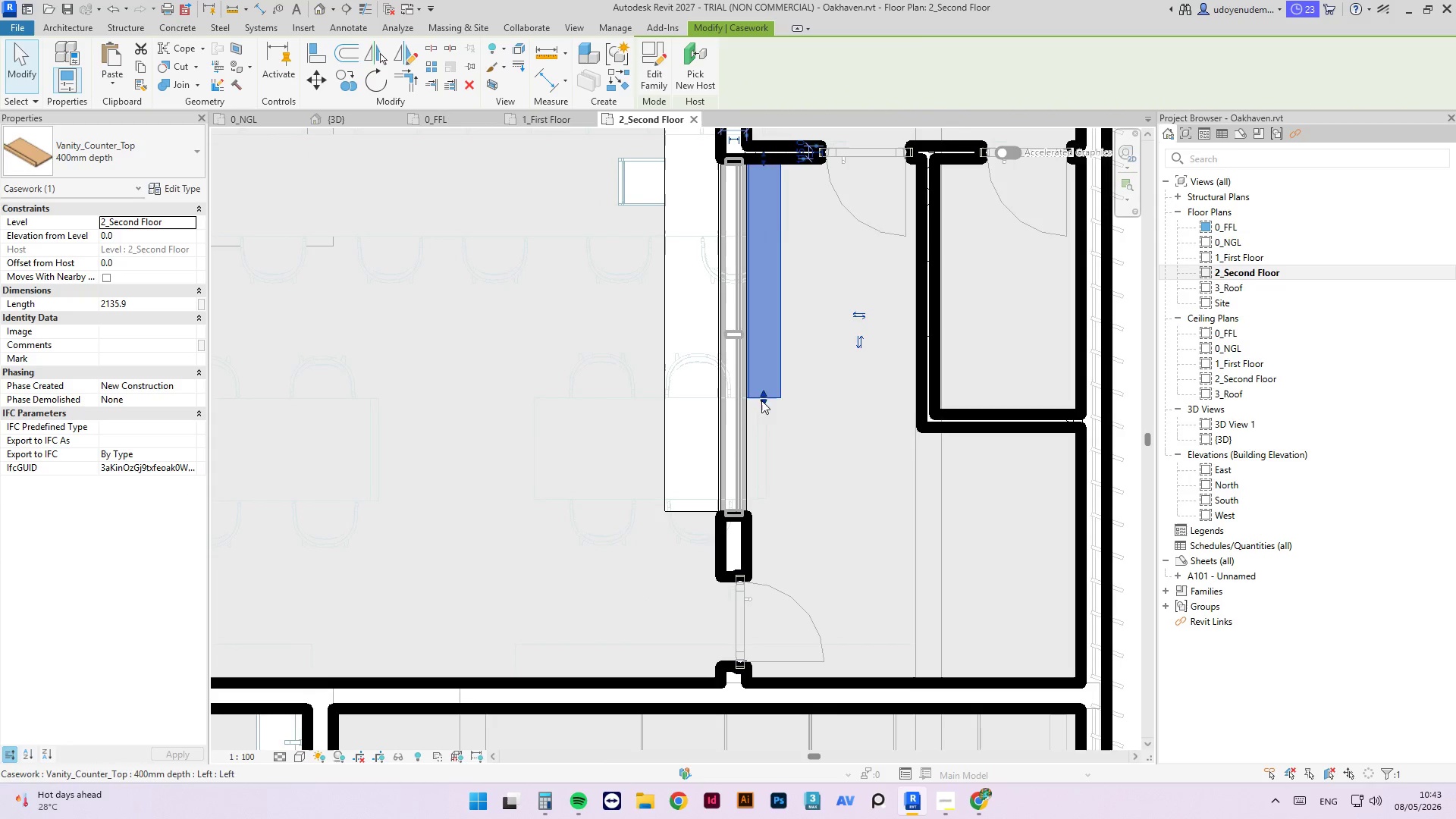 
left_click_drag(start_coordinate=[761, 400], to_coordinate=[755, 512])
 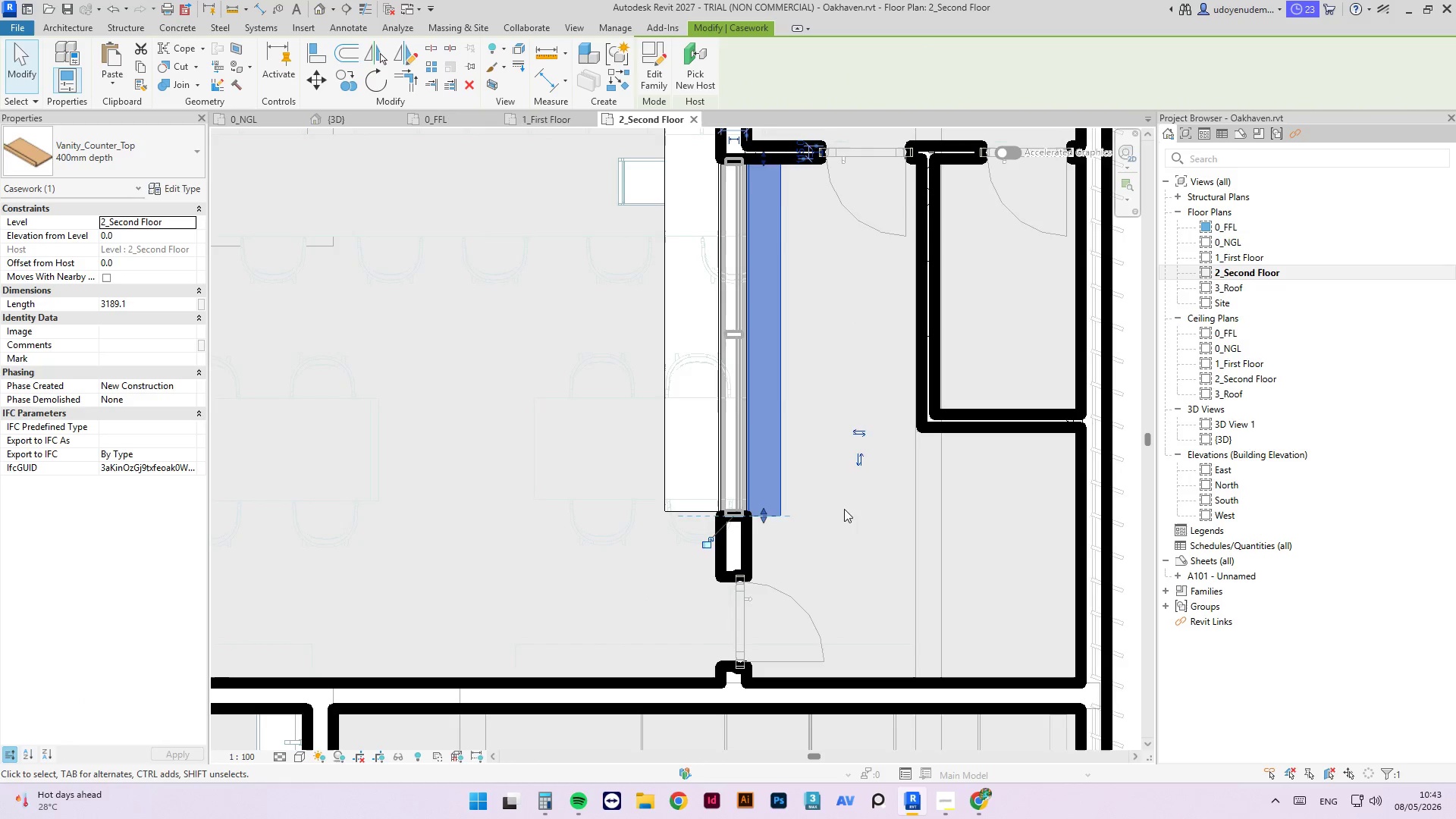 
scroll: coordinate [836, 480], scroll_direction: down, amount: 5.0
 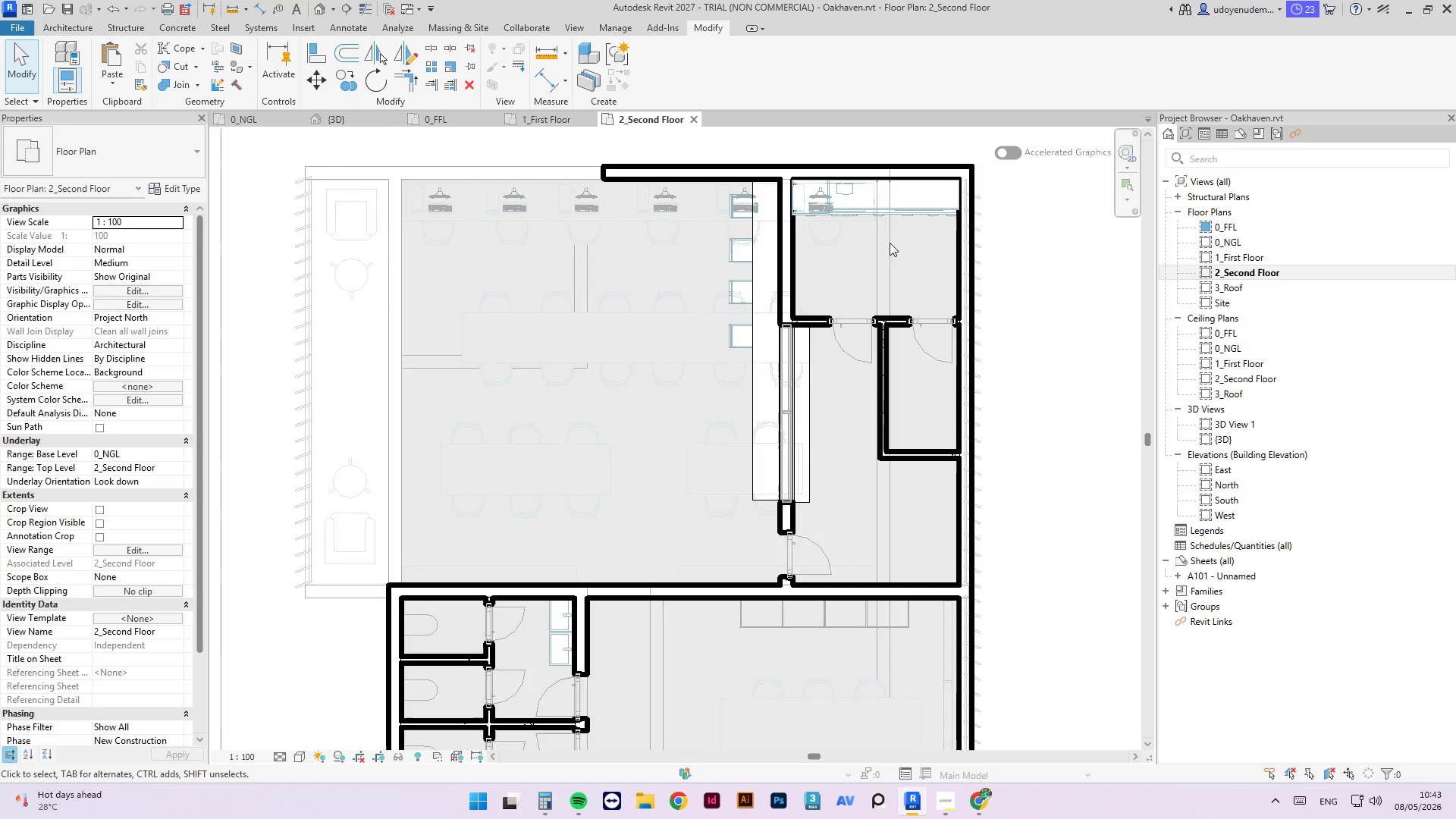 
left_click_drag(start_coordinate=[905, 209], to_coordinate=[214, 510])
 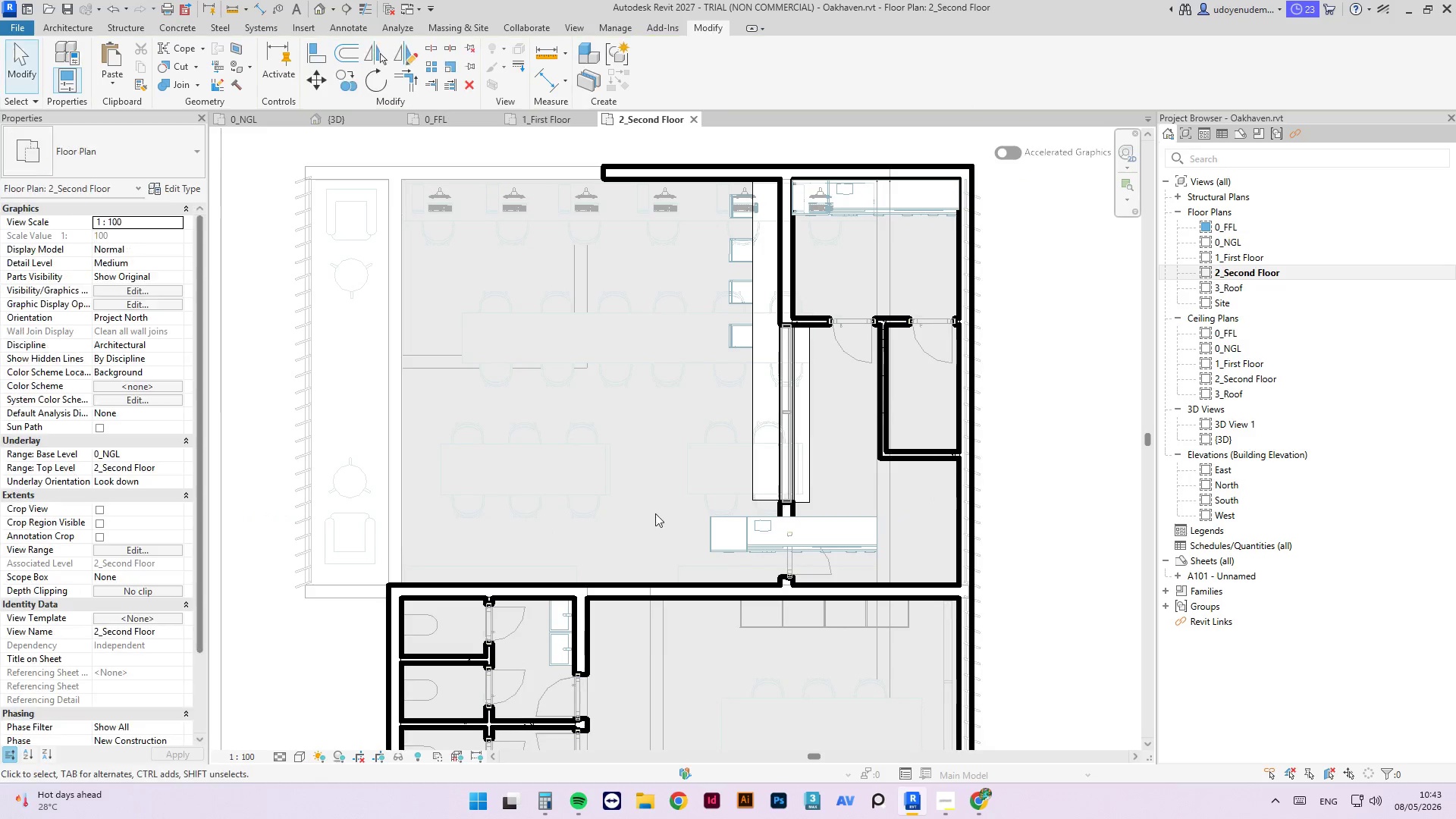 
type(cs)
 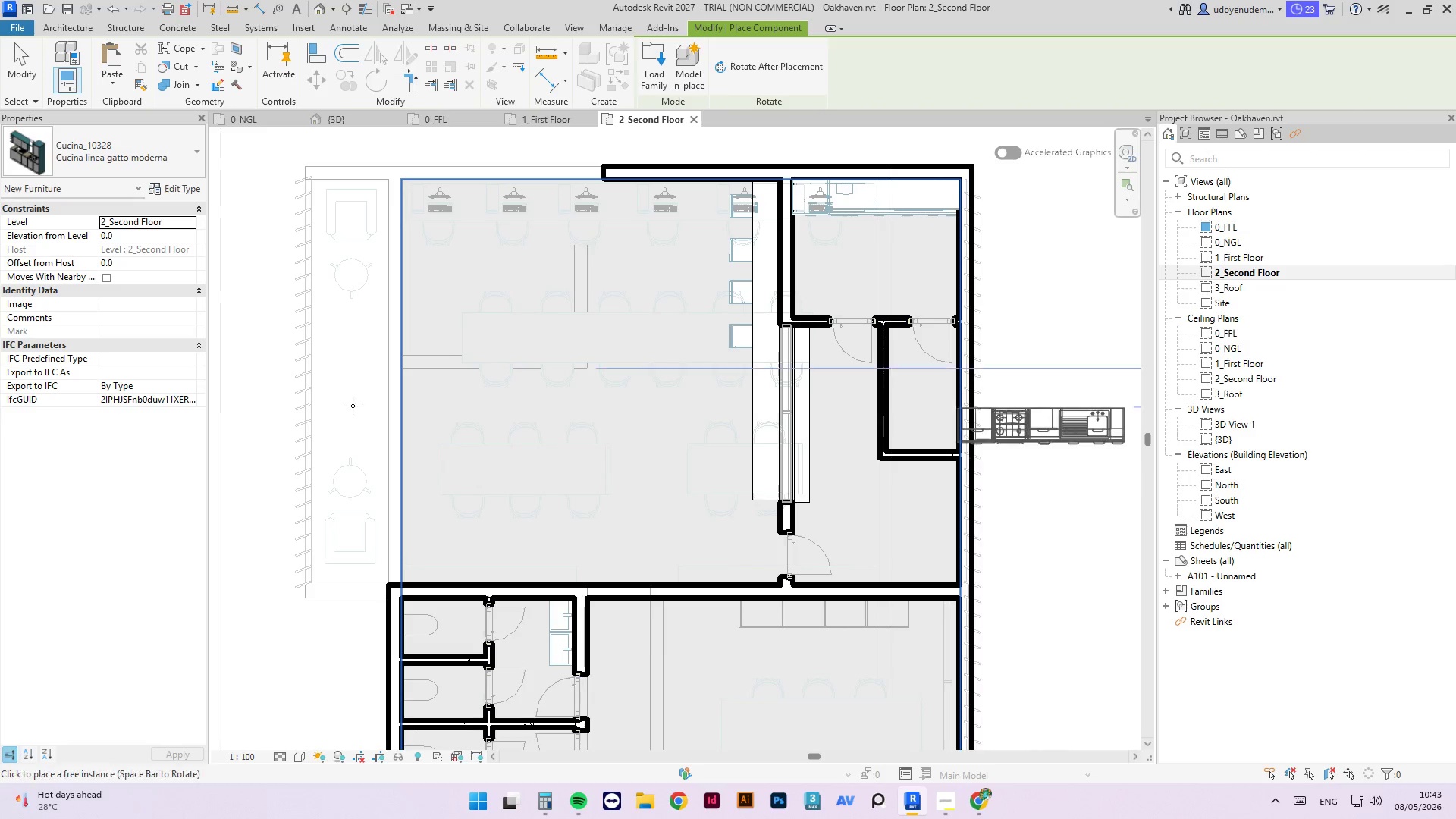 
left_click([214, 510])
 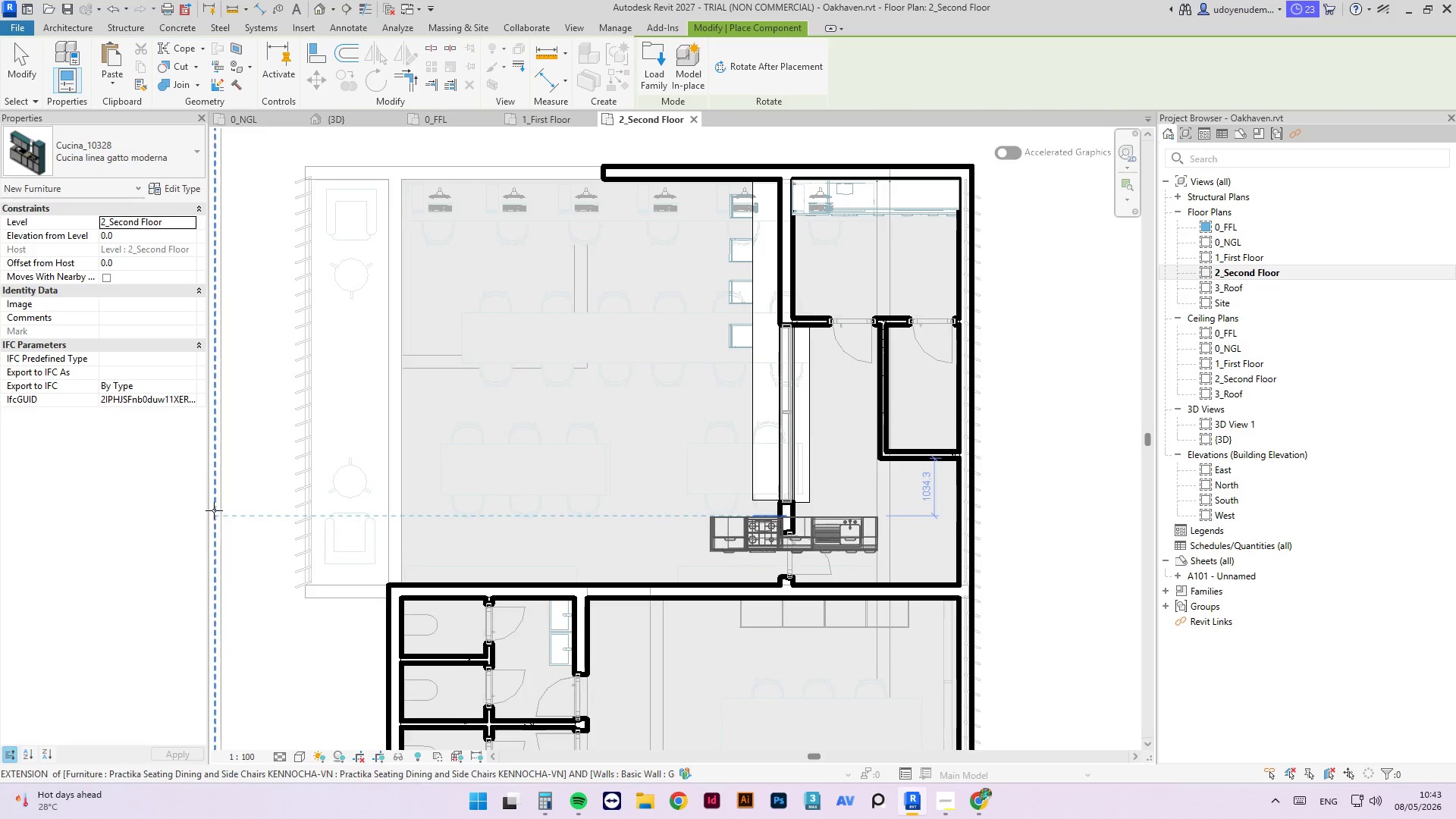 
key(Escape)
 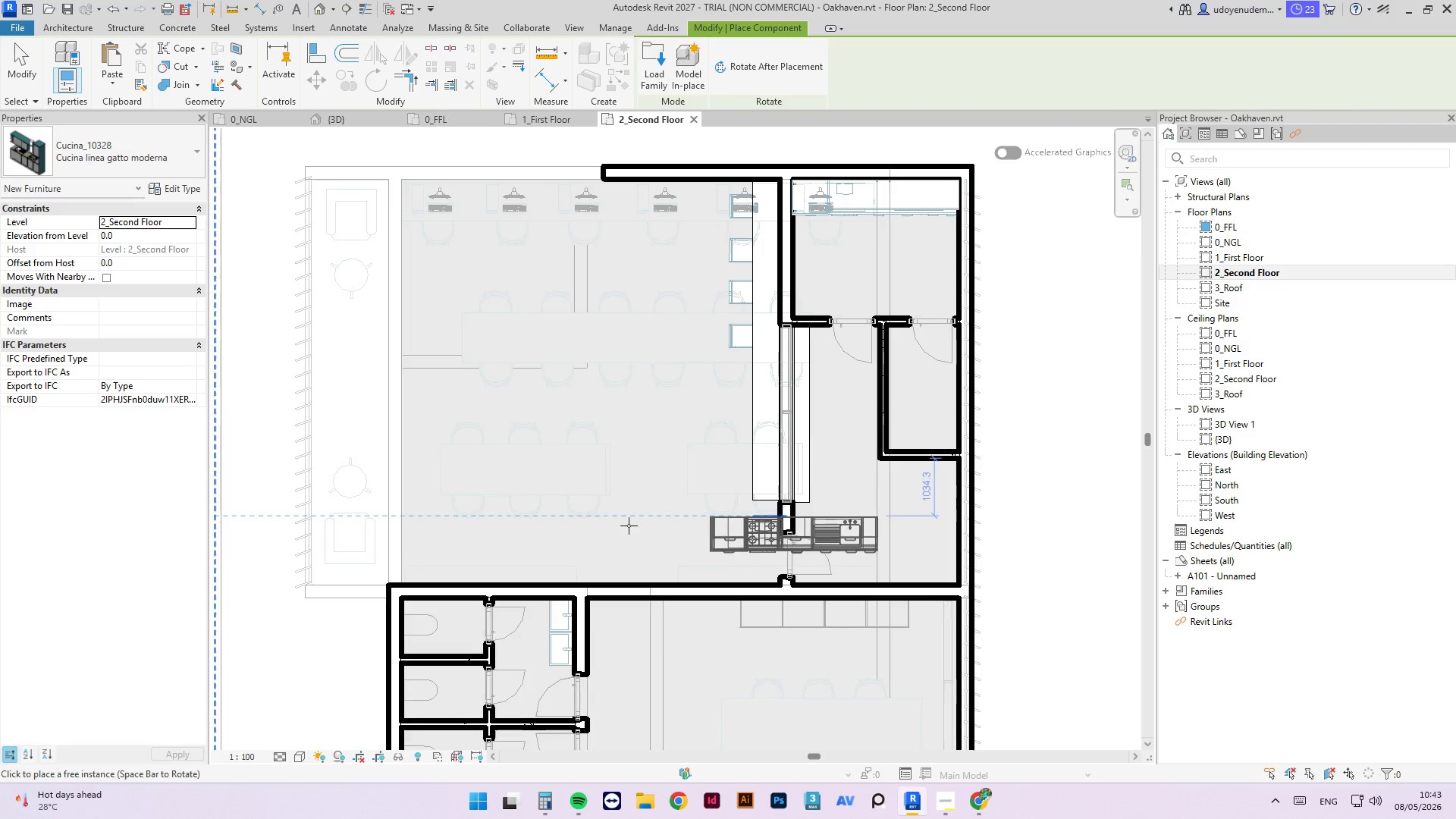 
key(Escape)
 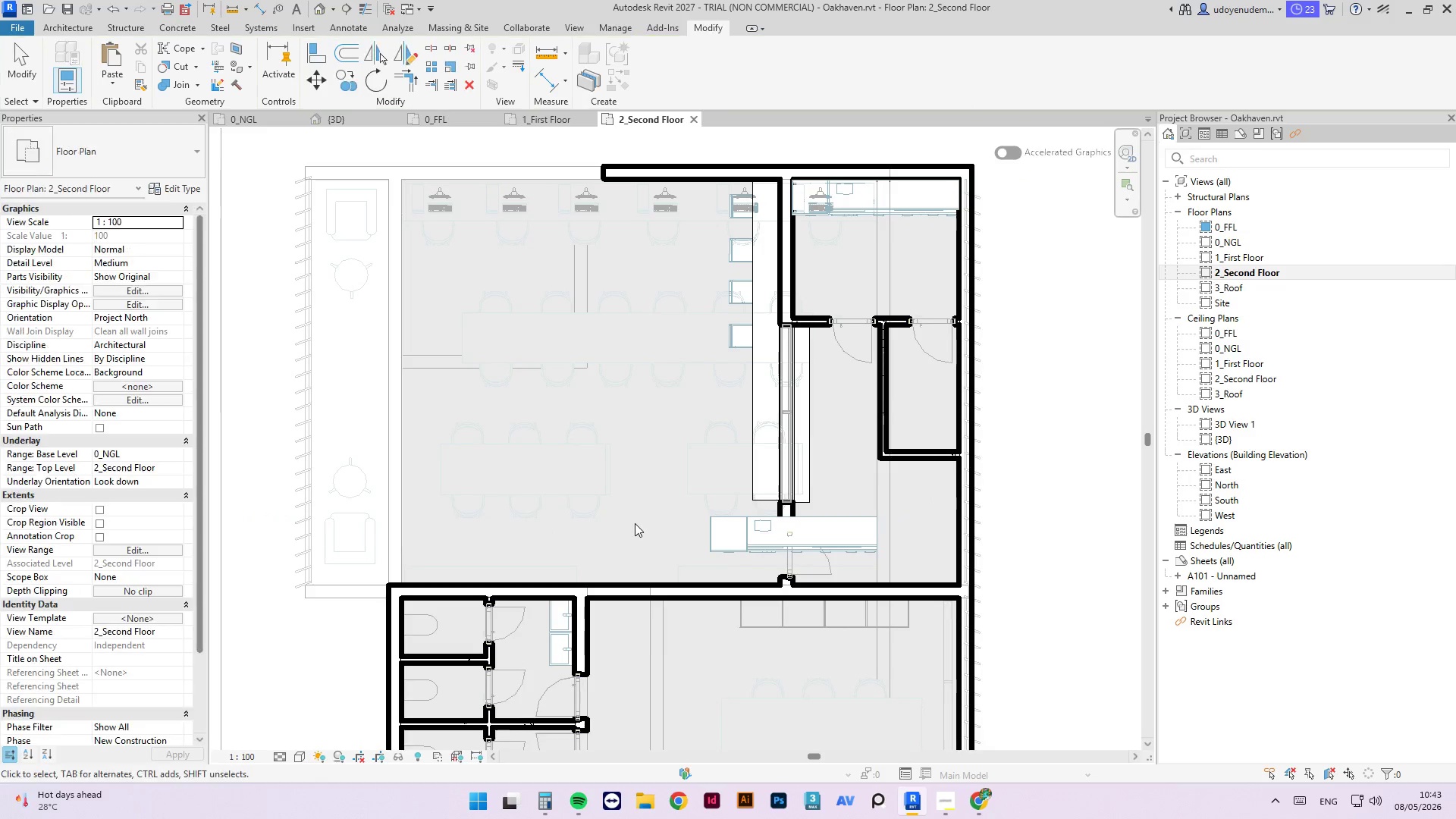 
key(Escape)
 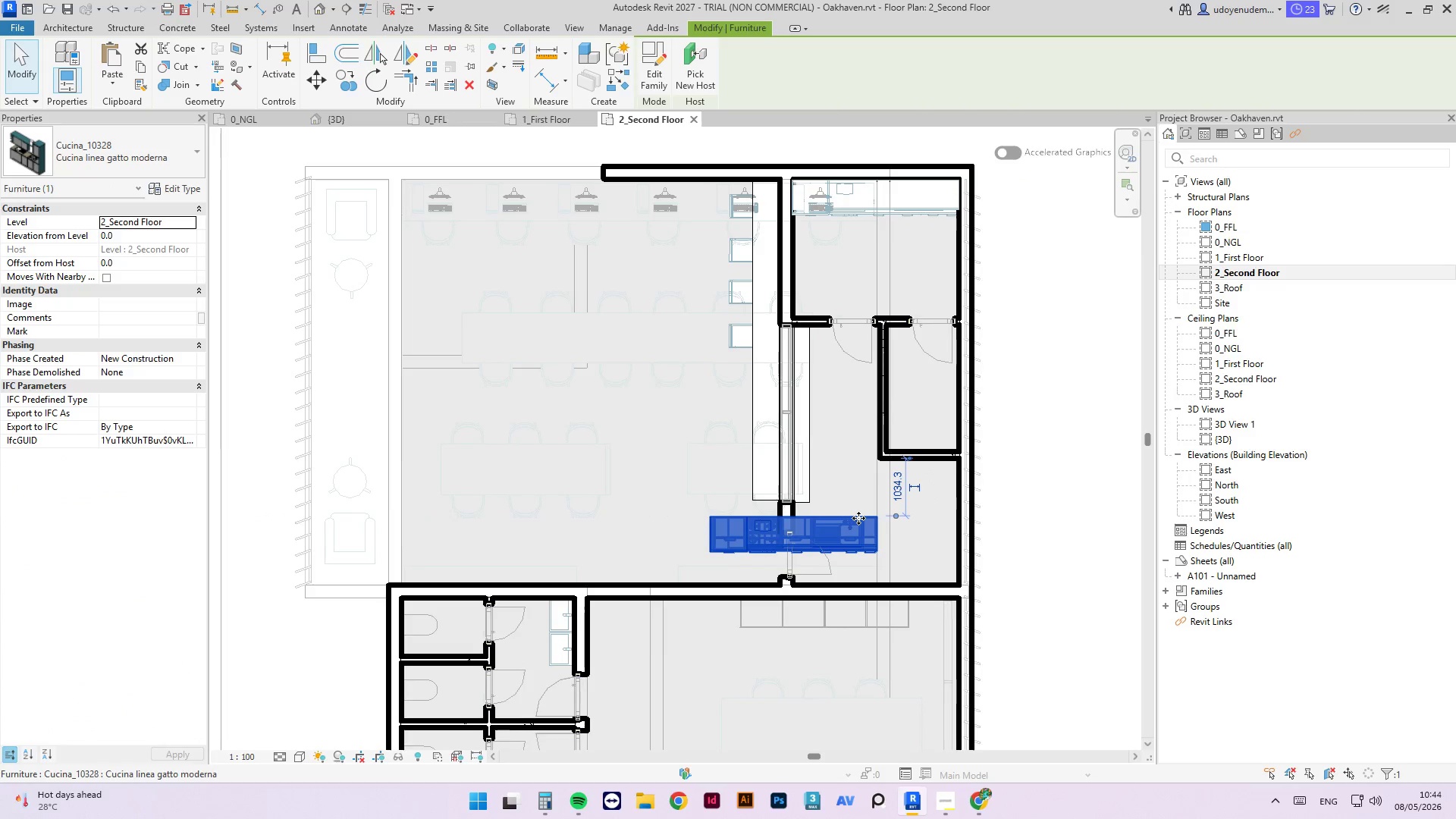 
key(Escape)
 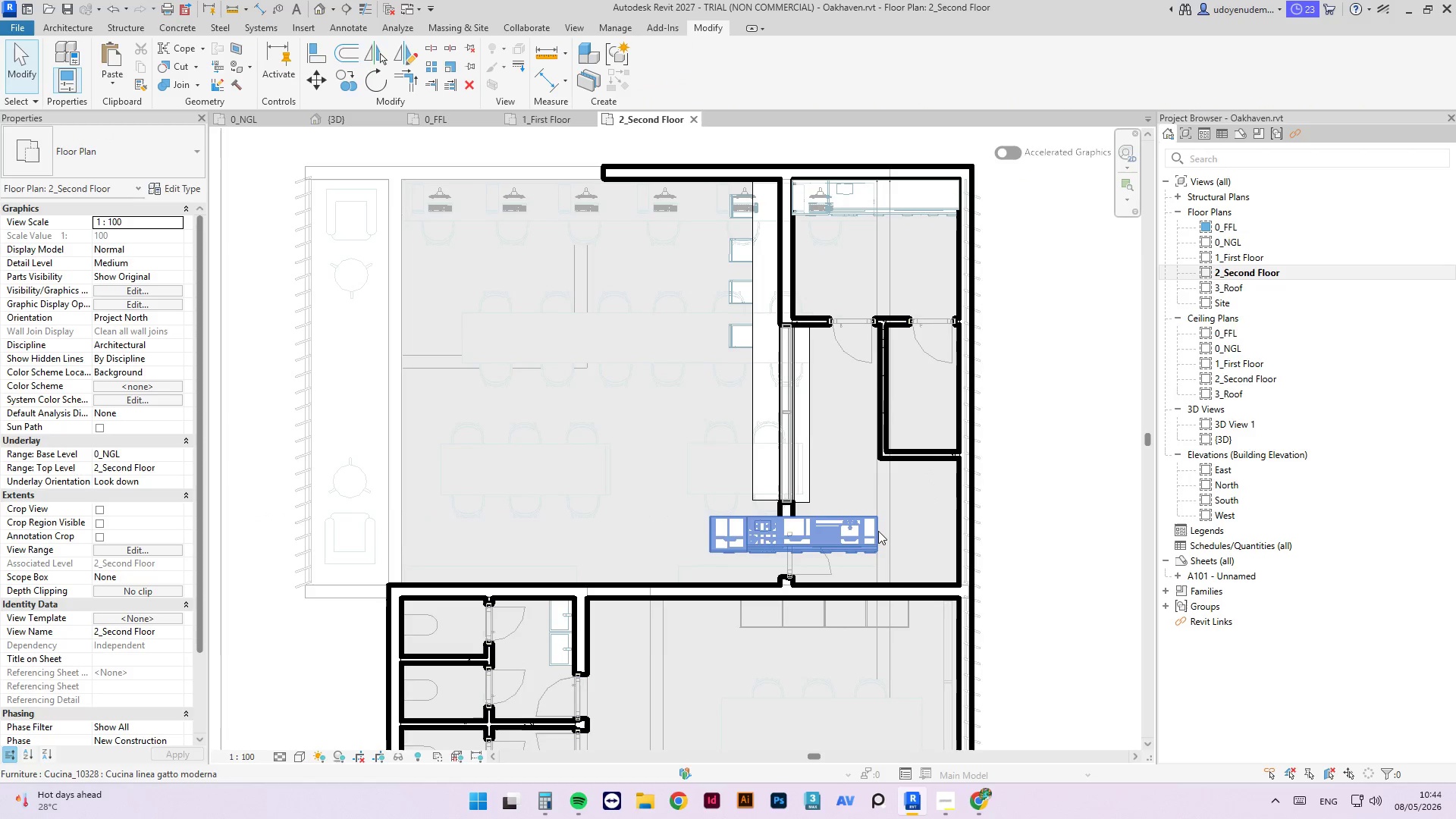 
key(Escape)
 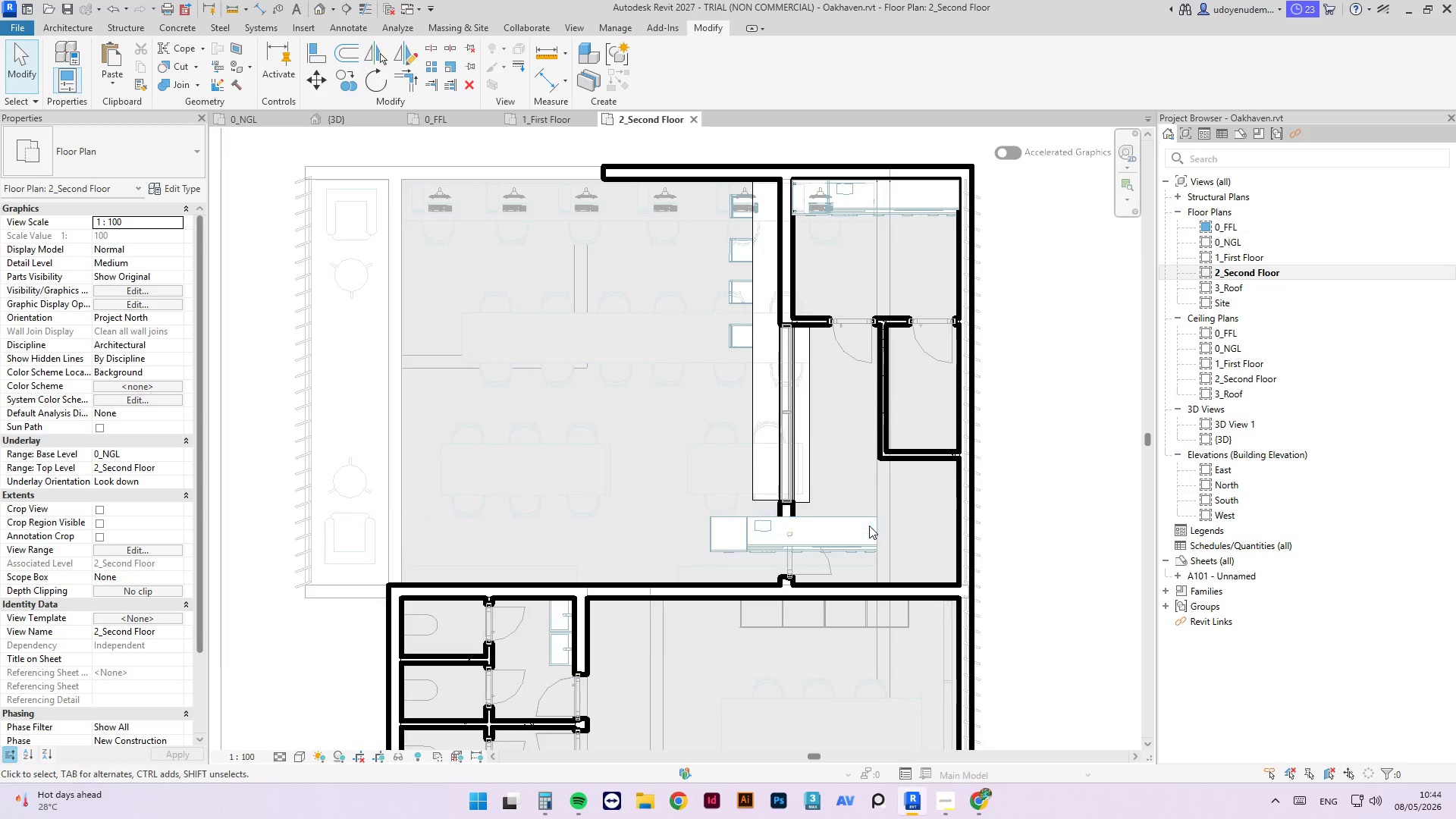 
left_click([866, 525])
 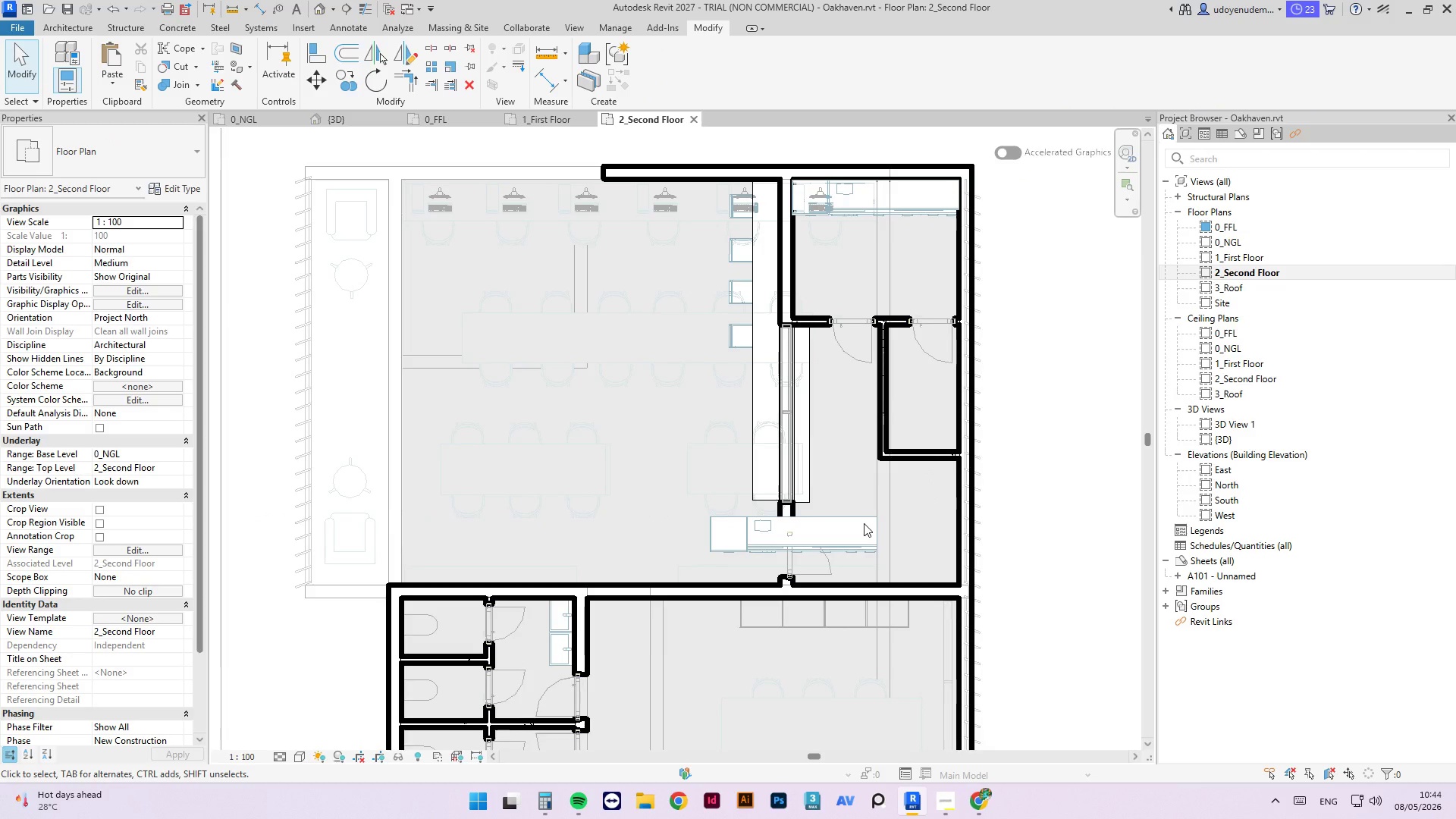 
key(Escape)
 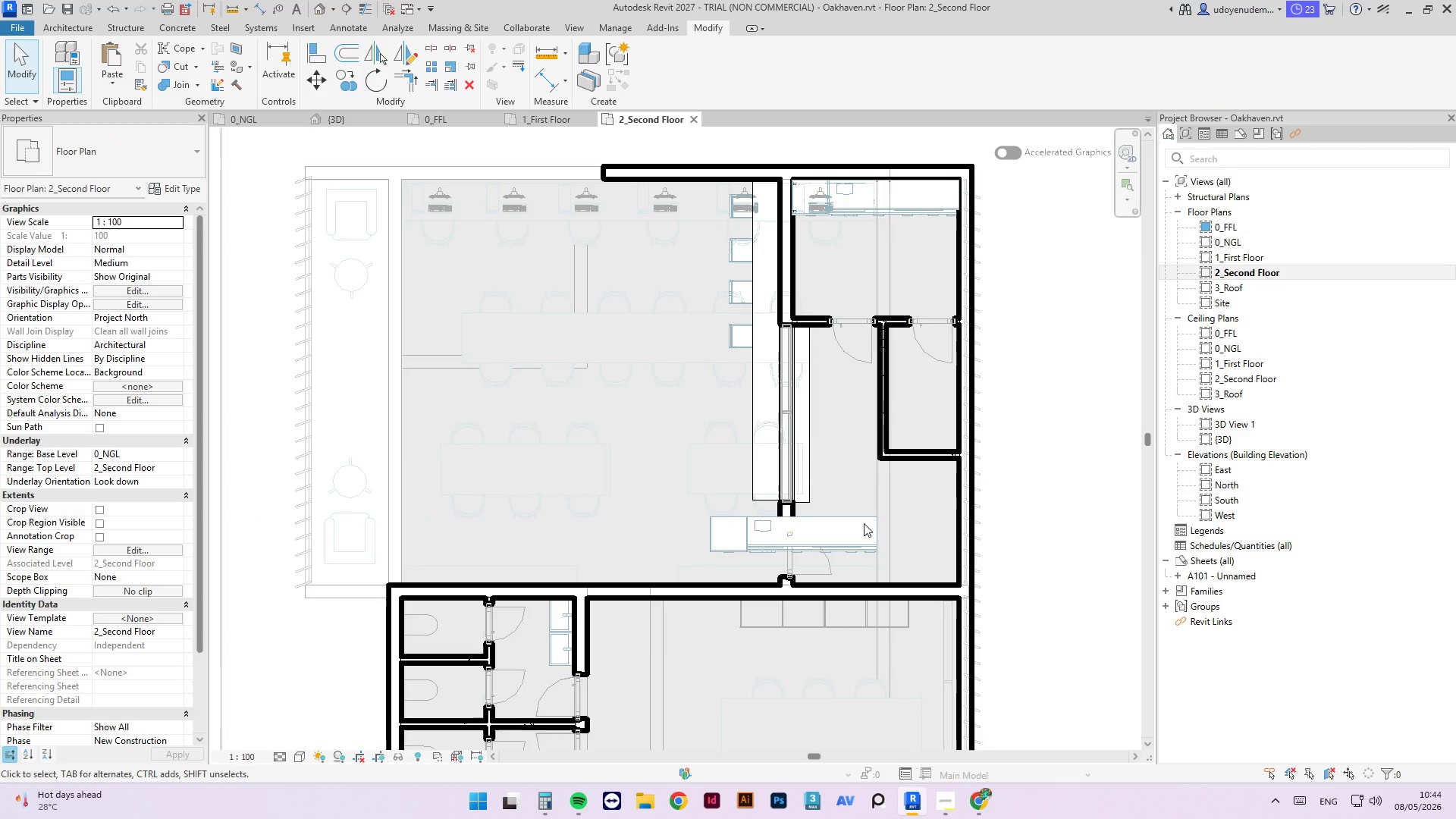 
wait(5.31)
 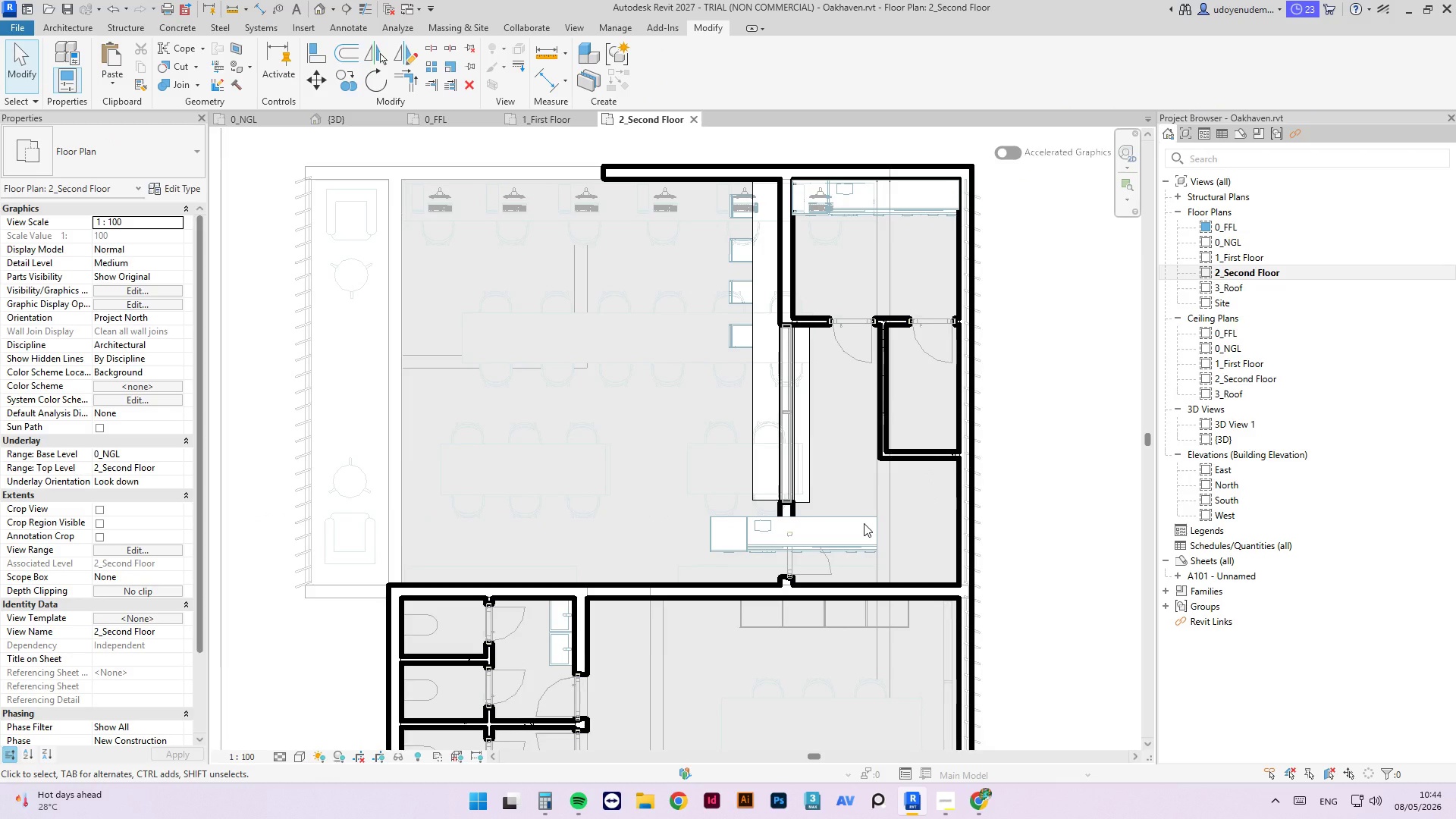 
left_click([835, 517])
 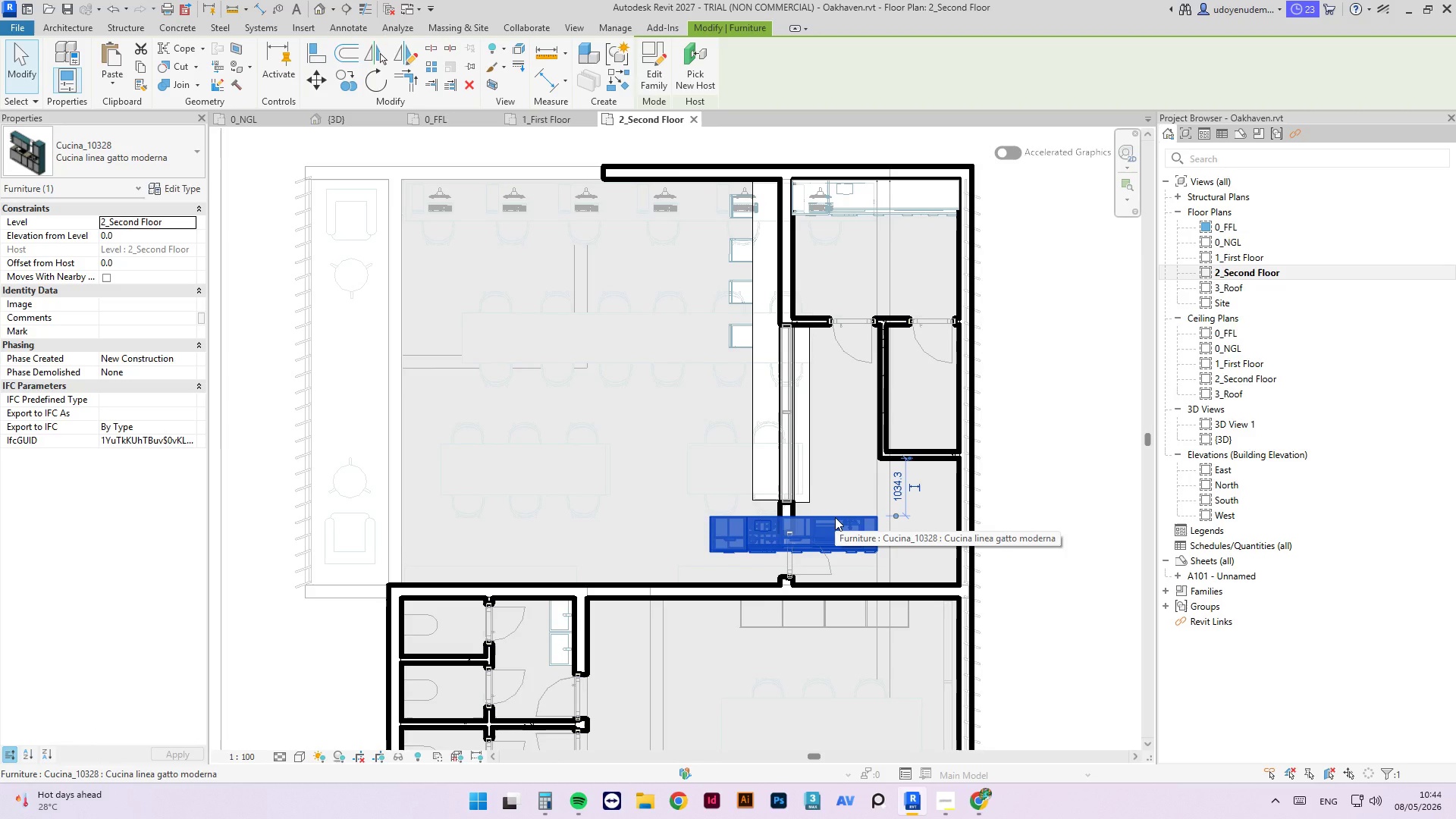 
type(ro)
 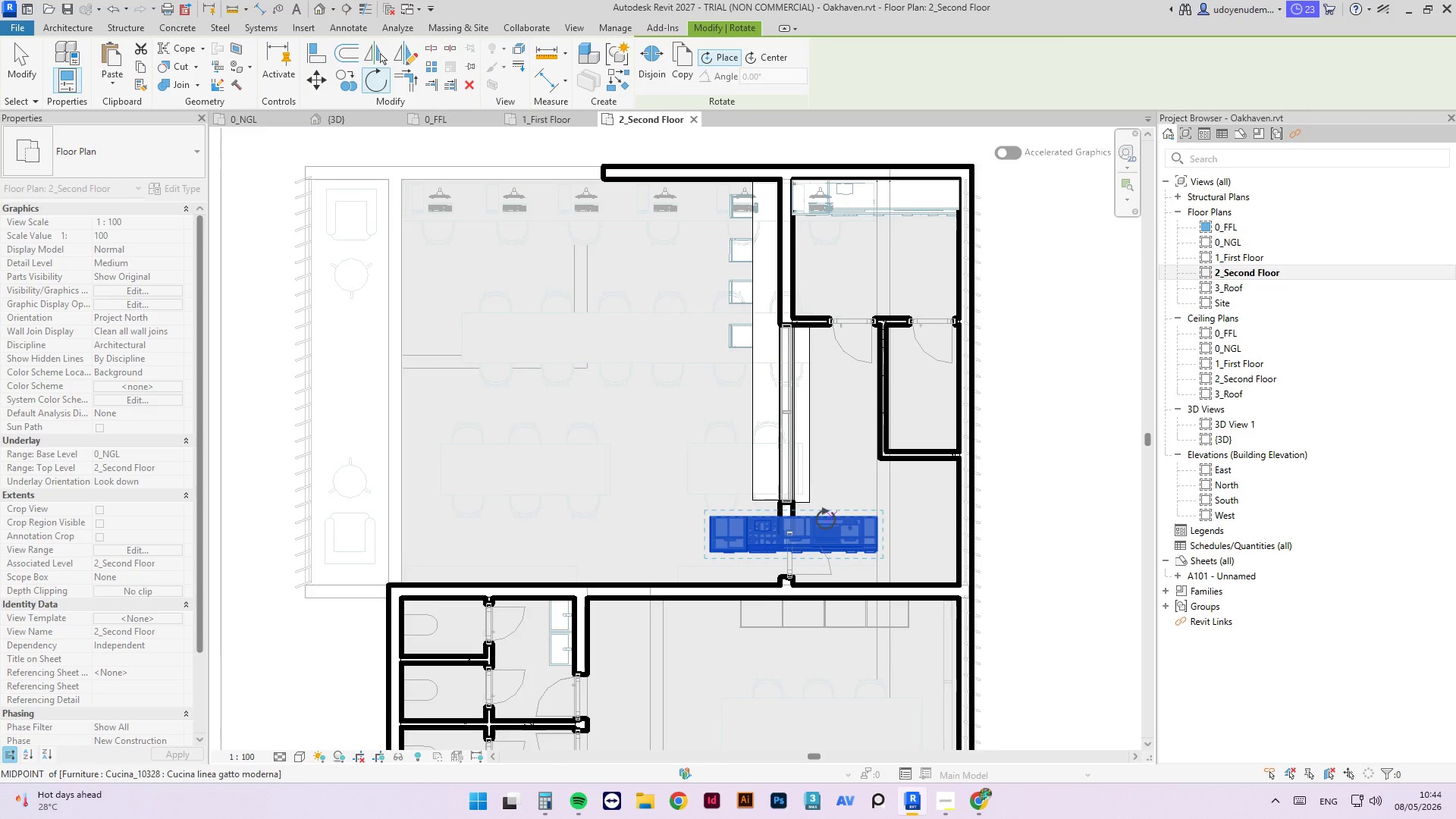 
scroll: coordinate [806, 516], scroll_direction: up, amount: 4.0
 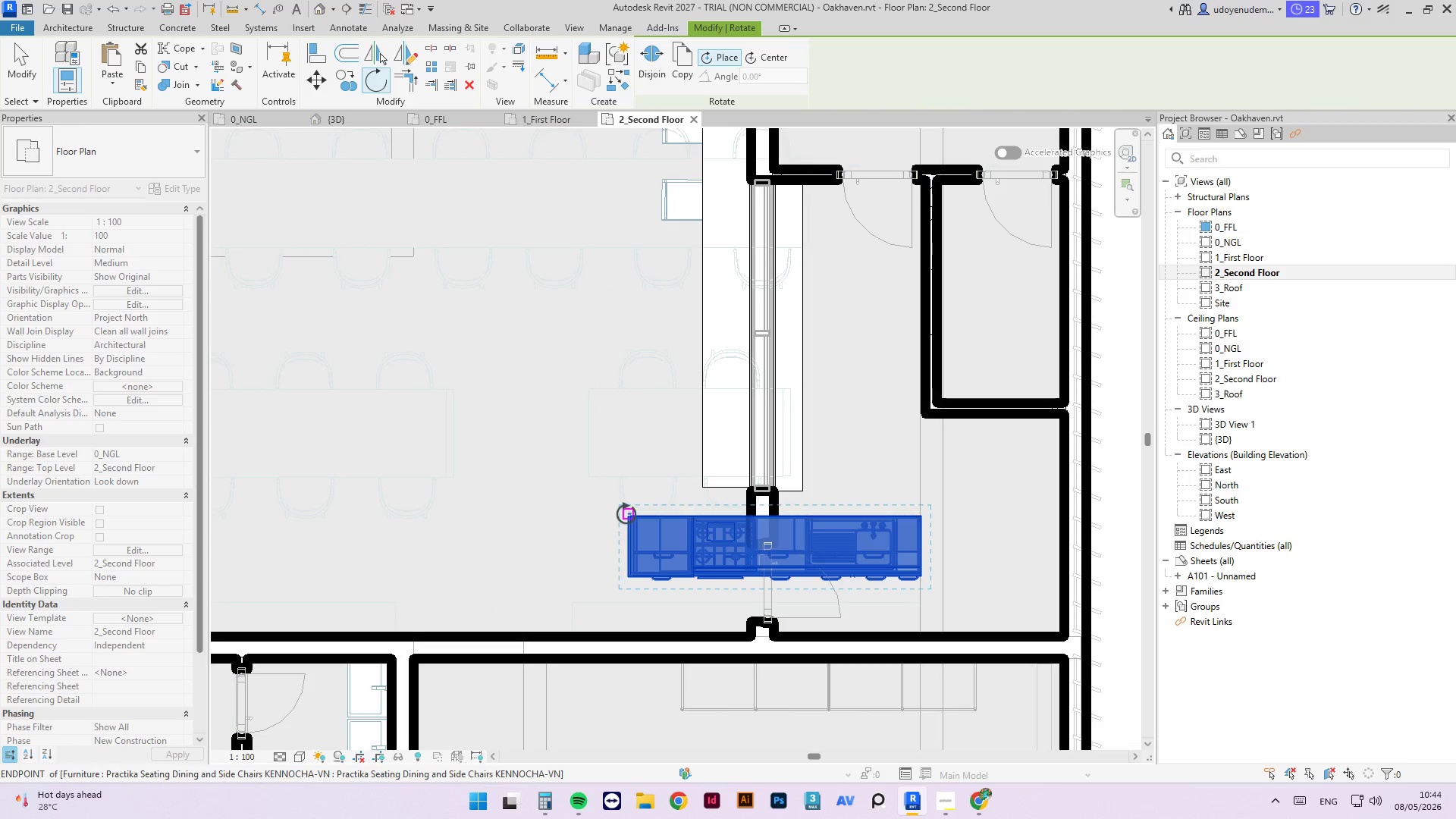 
left_click([626, 513])
 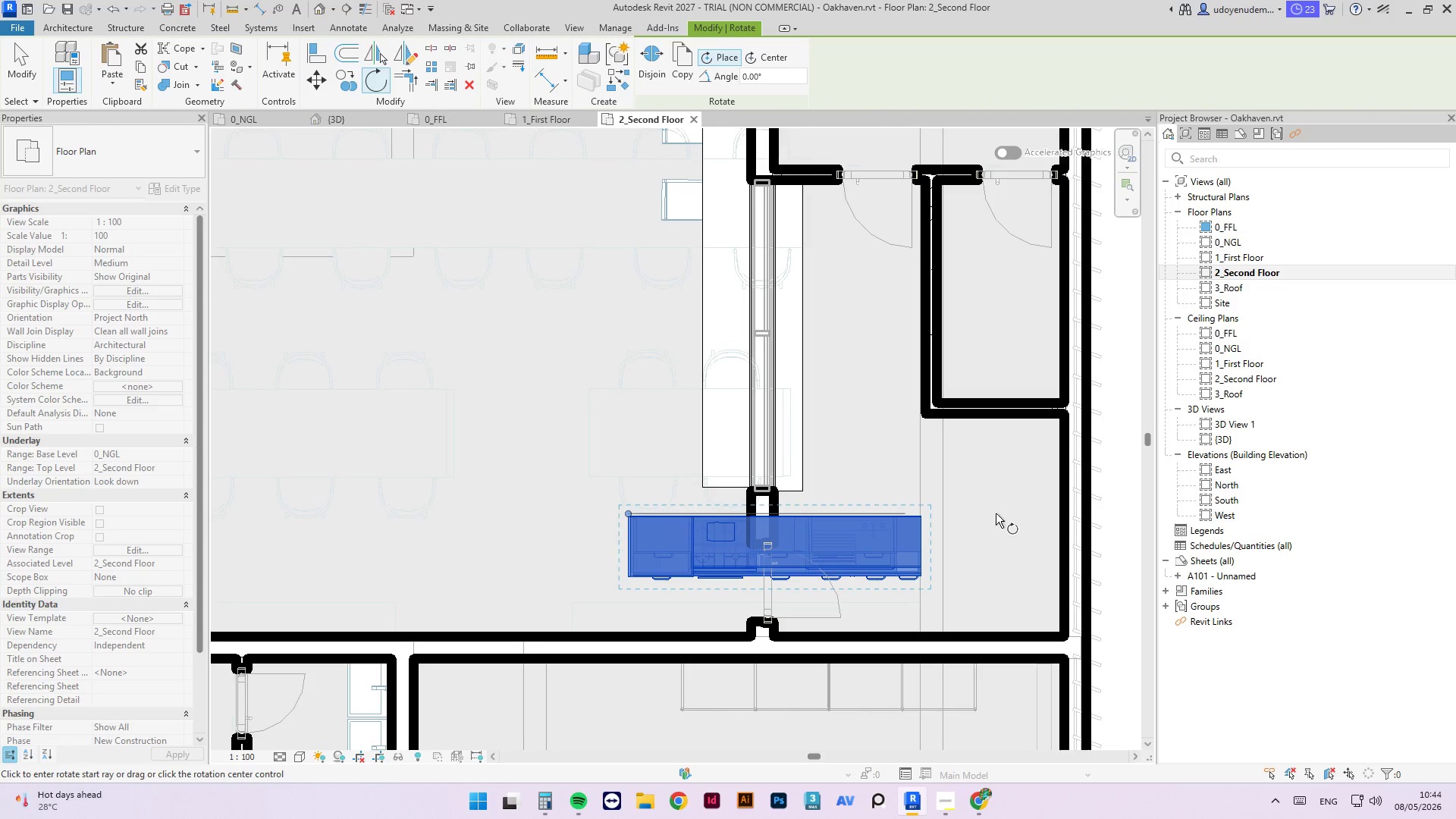 
left_click([1003, 516])
 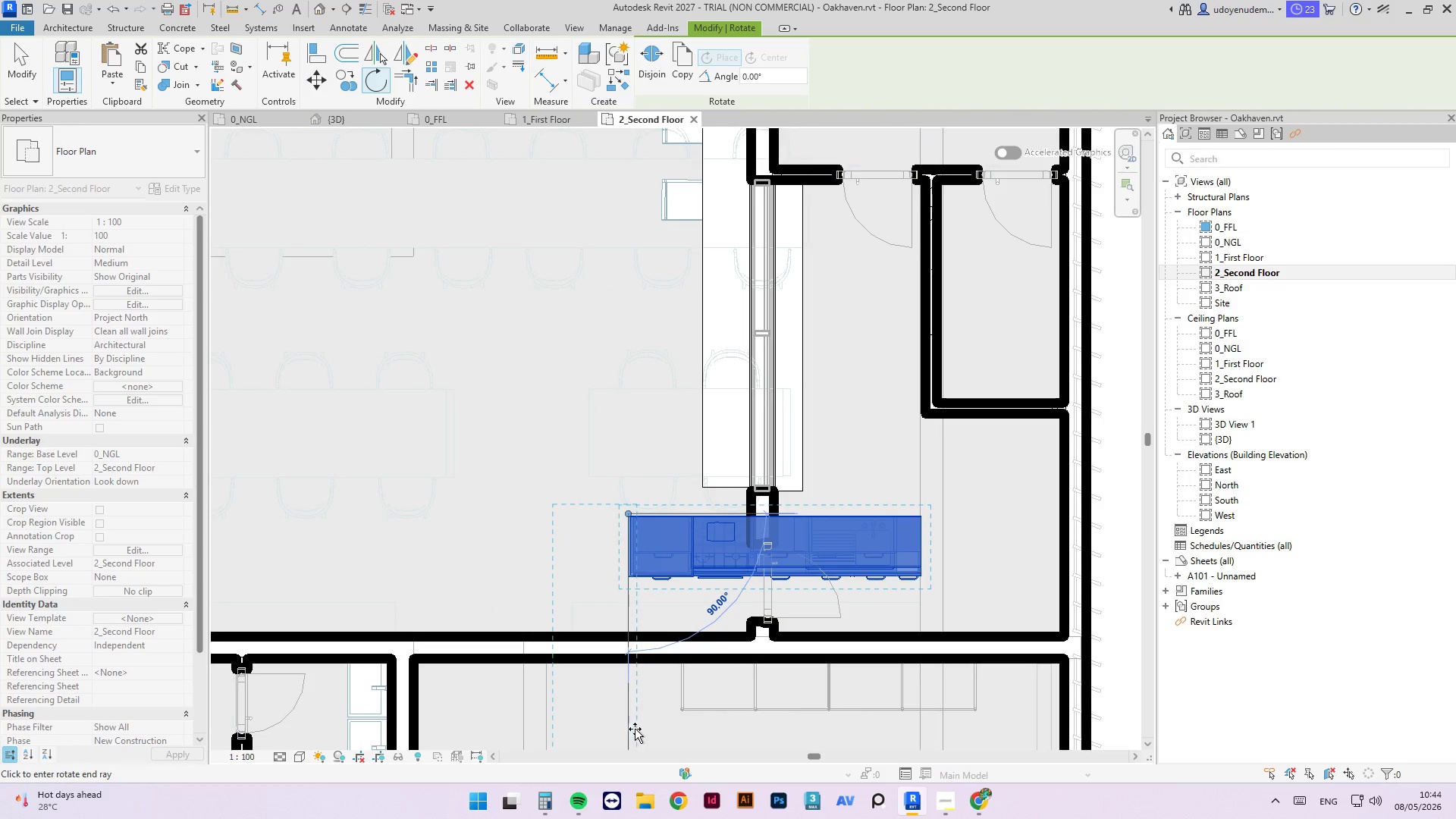 
left_click([625, 726])
 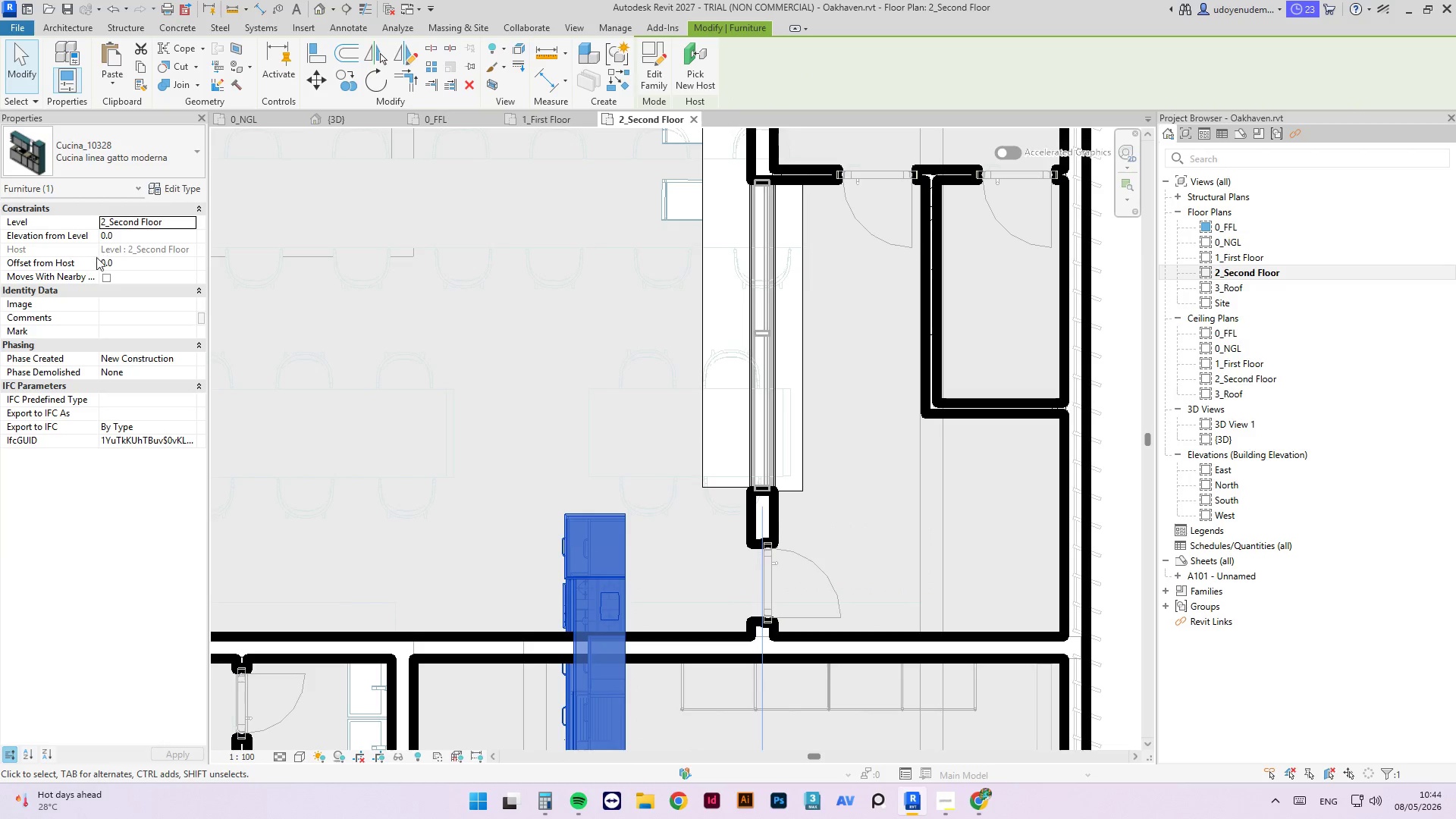 
left_click([127, 158])
 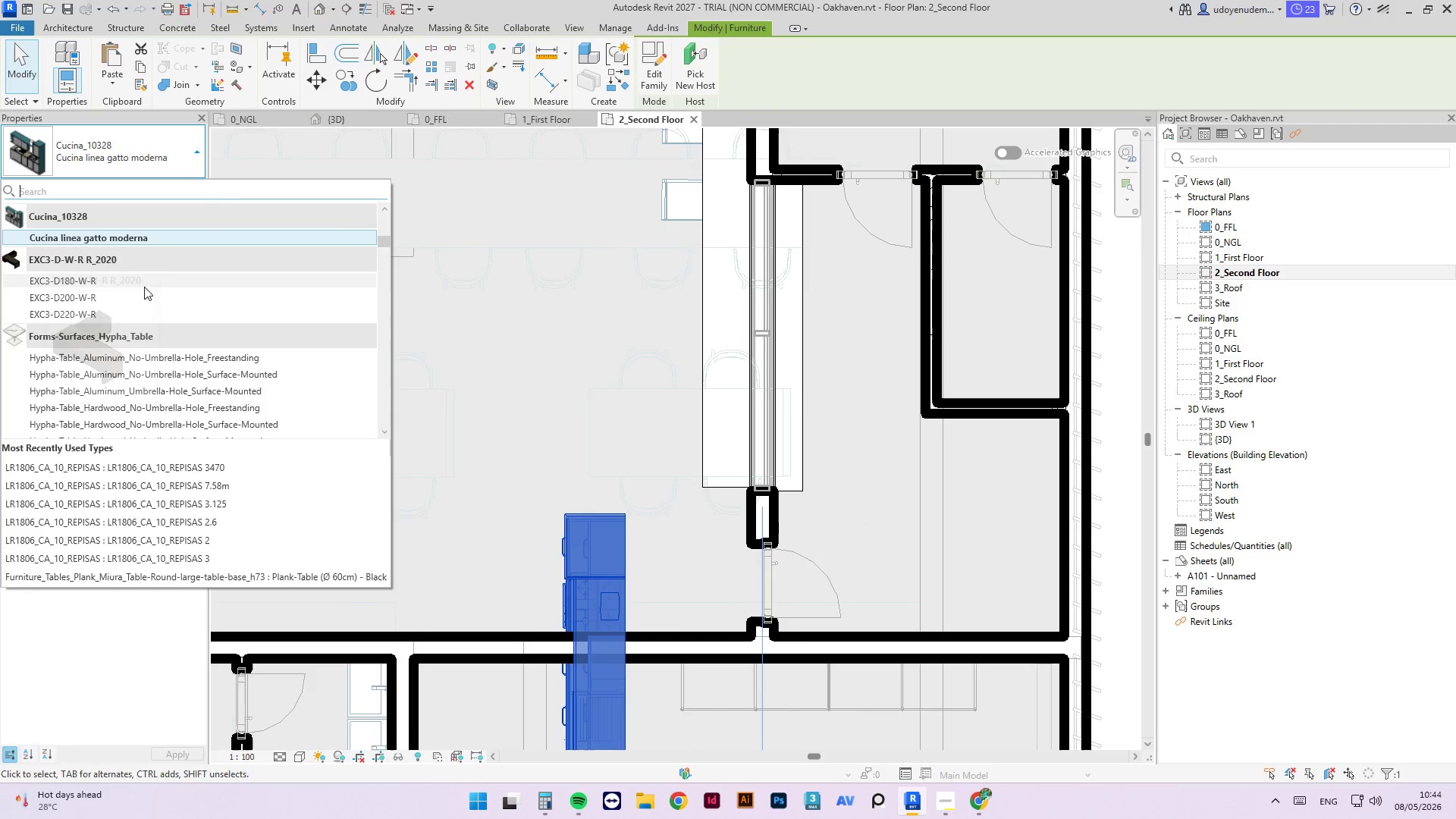 
scroll: coordinate [165, 400], scroll_direction: up, amount: 3.0
 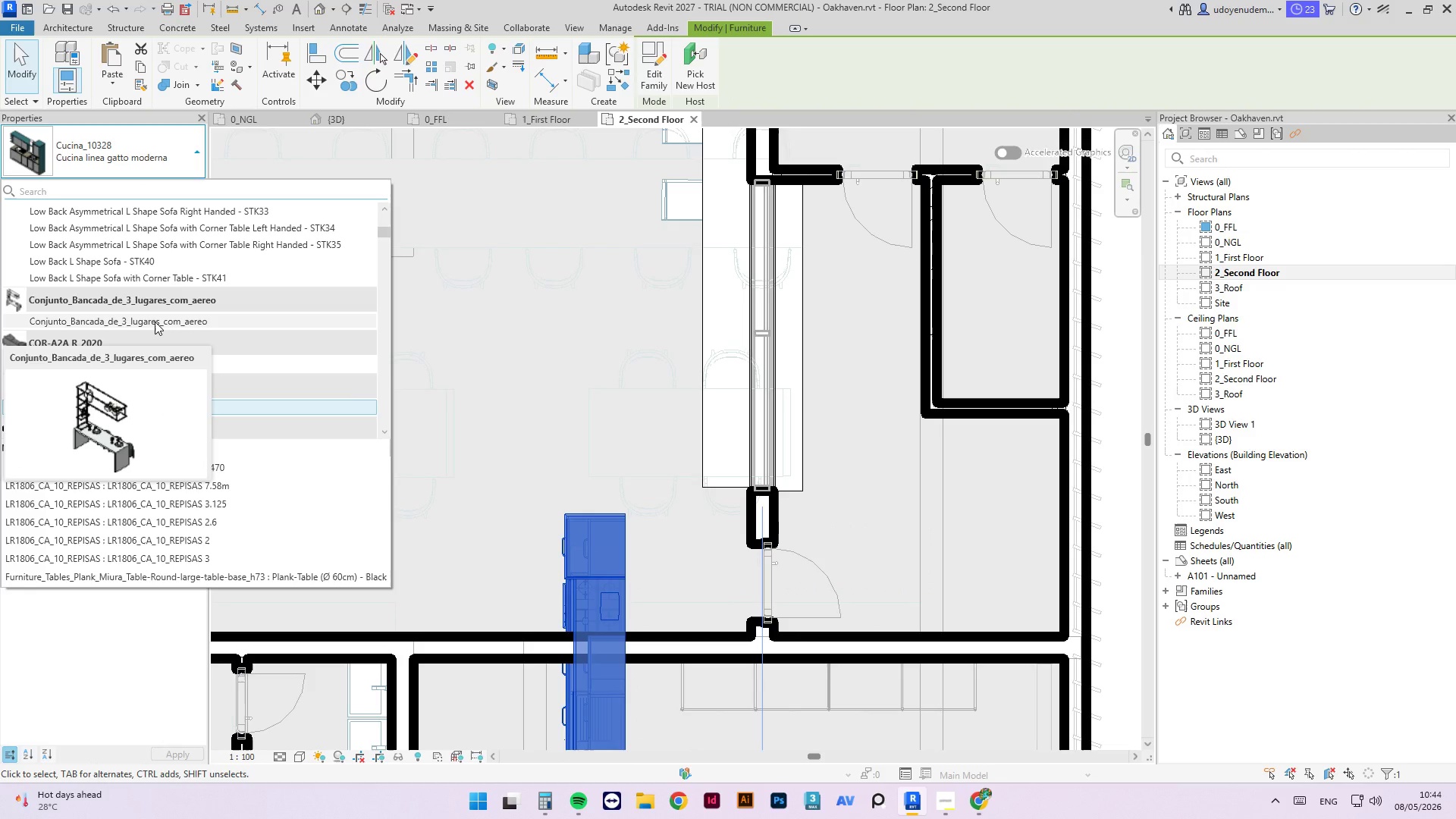 
left_click([155, 322])
 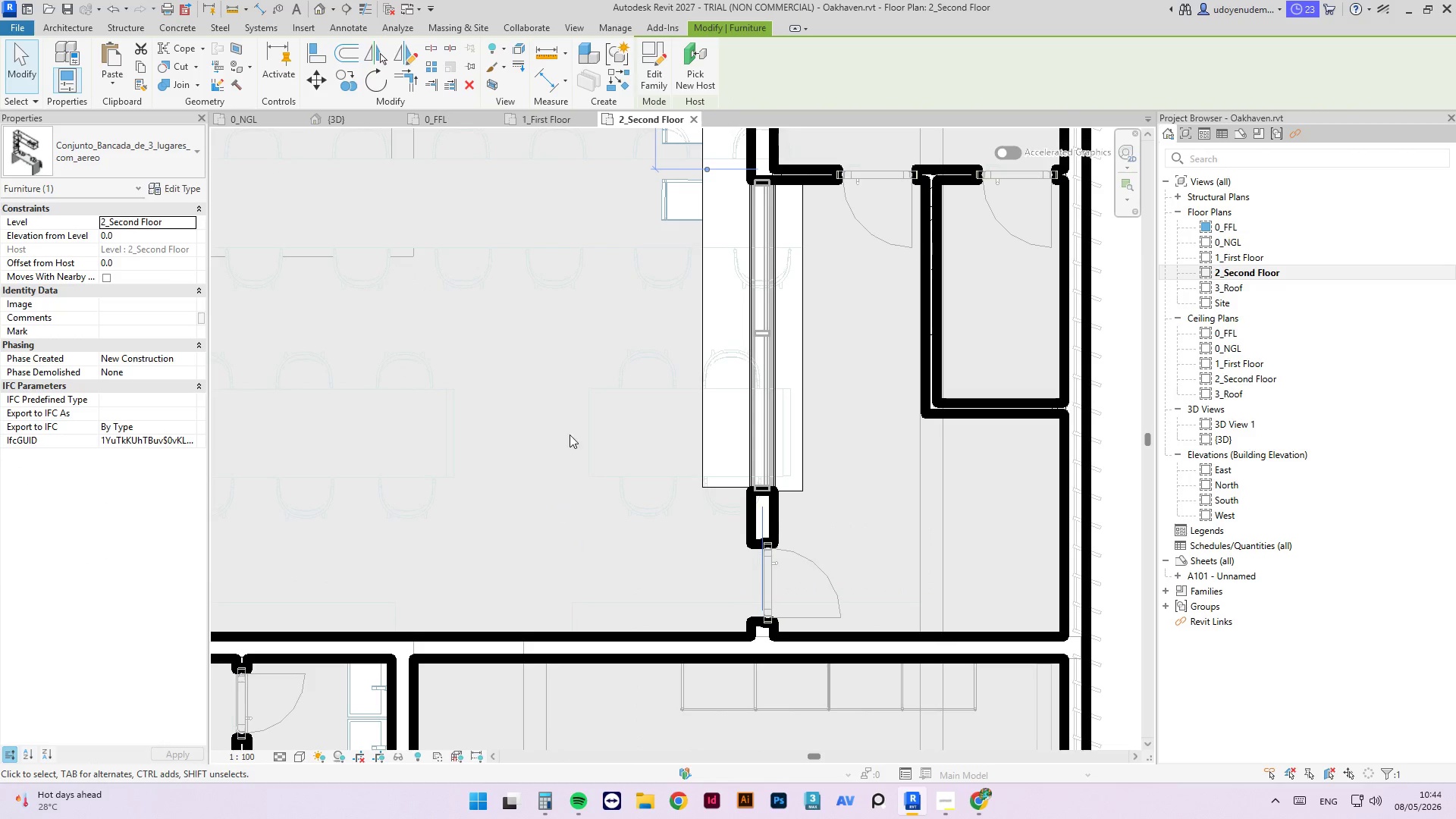 
scroll: coordinate [551, 481], scroll_direction: down, amount: 7.0
 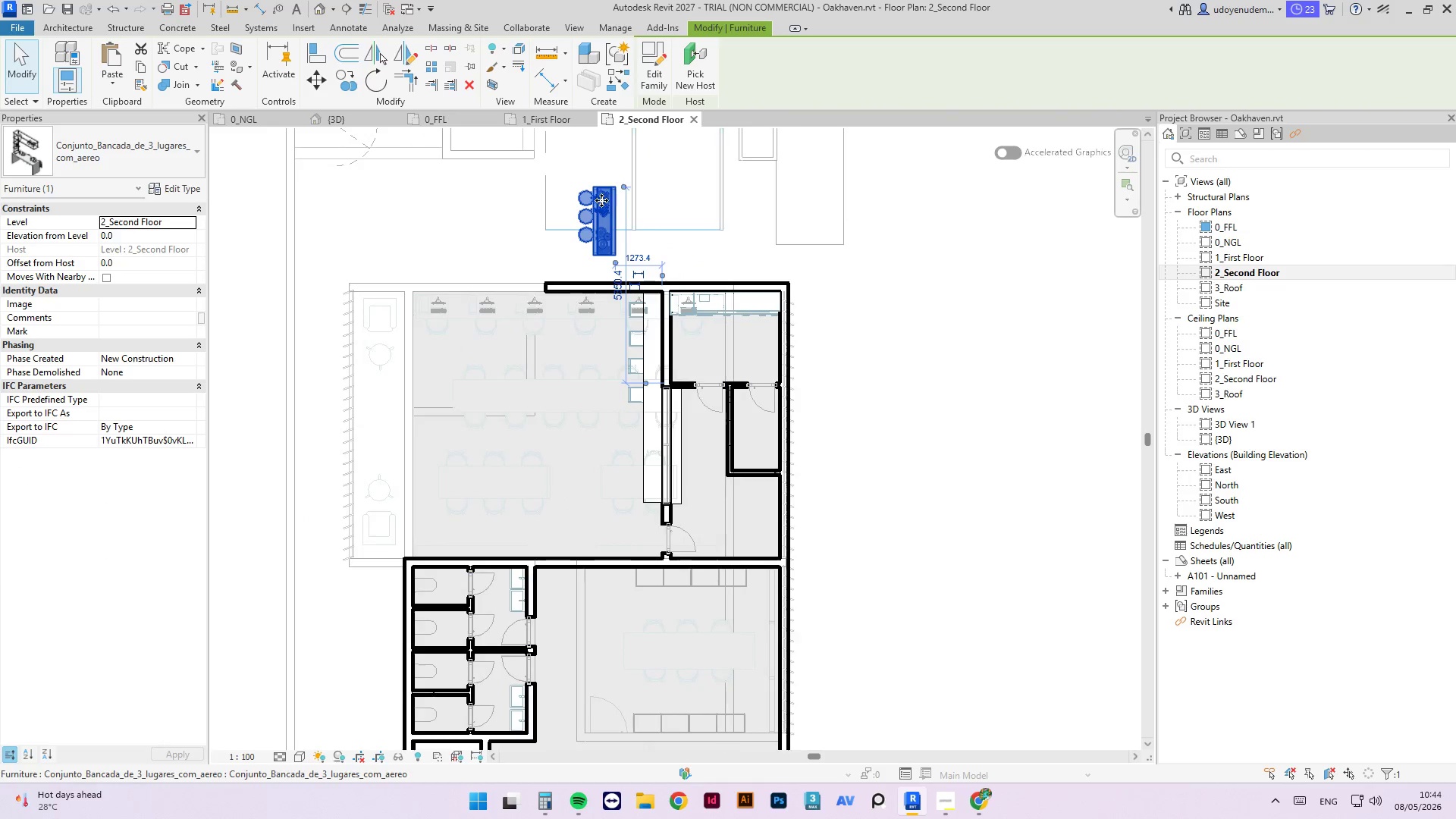 
scroll: coordinate [600, 208], scroll_direction: up, amount: 1.0
 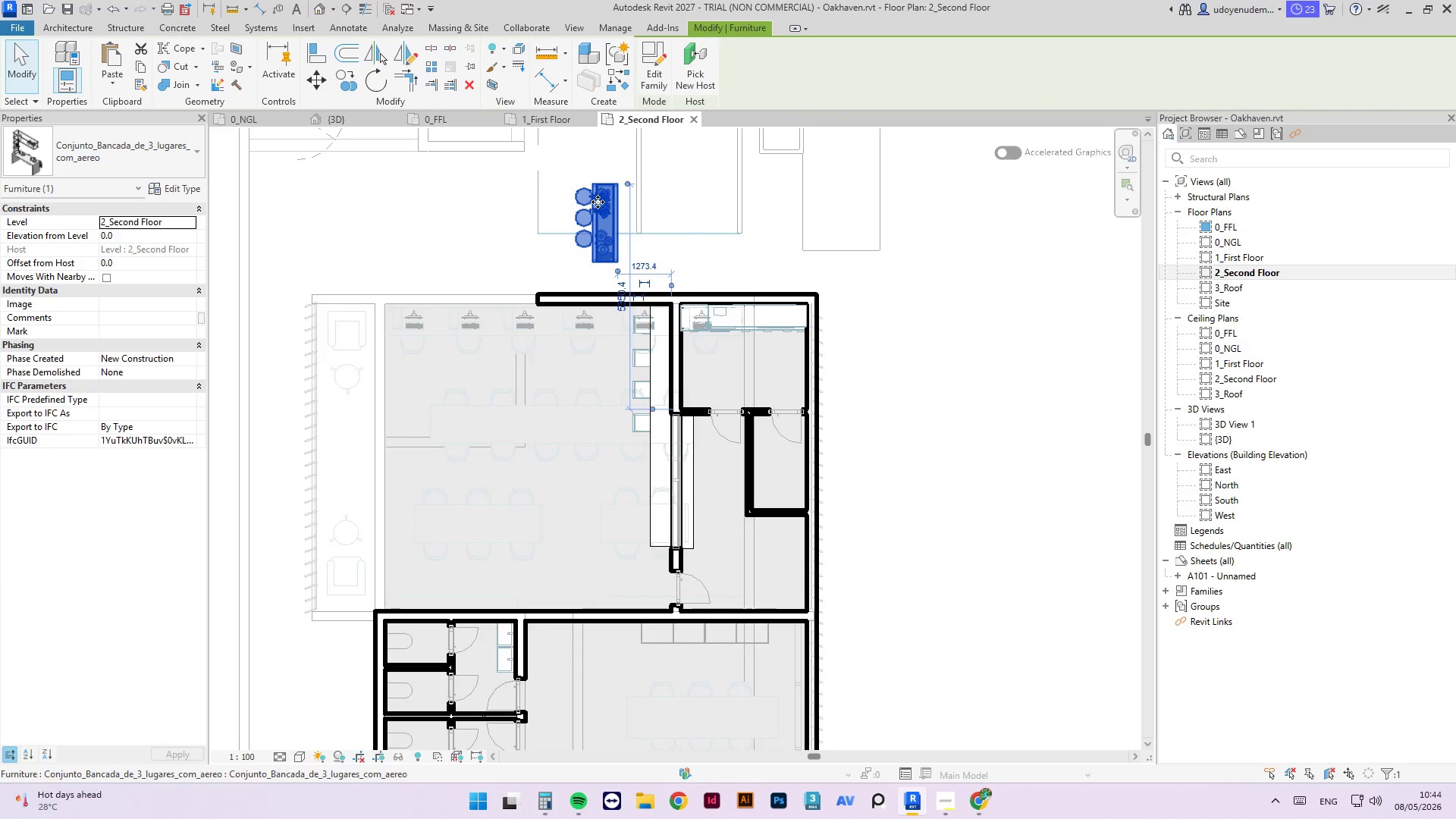 
left_click_drag(start_coordinate=[598, 197], to_coordinate=[846, 546])
 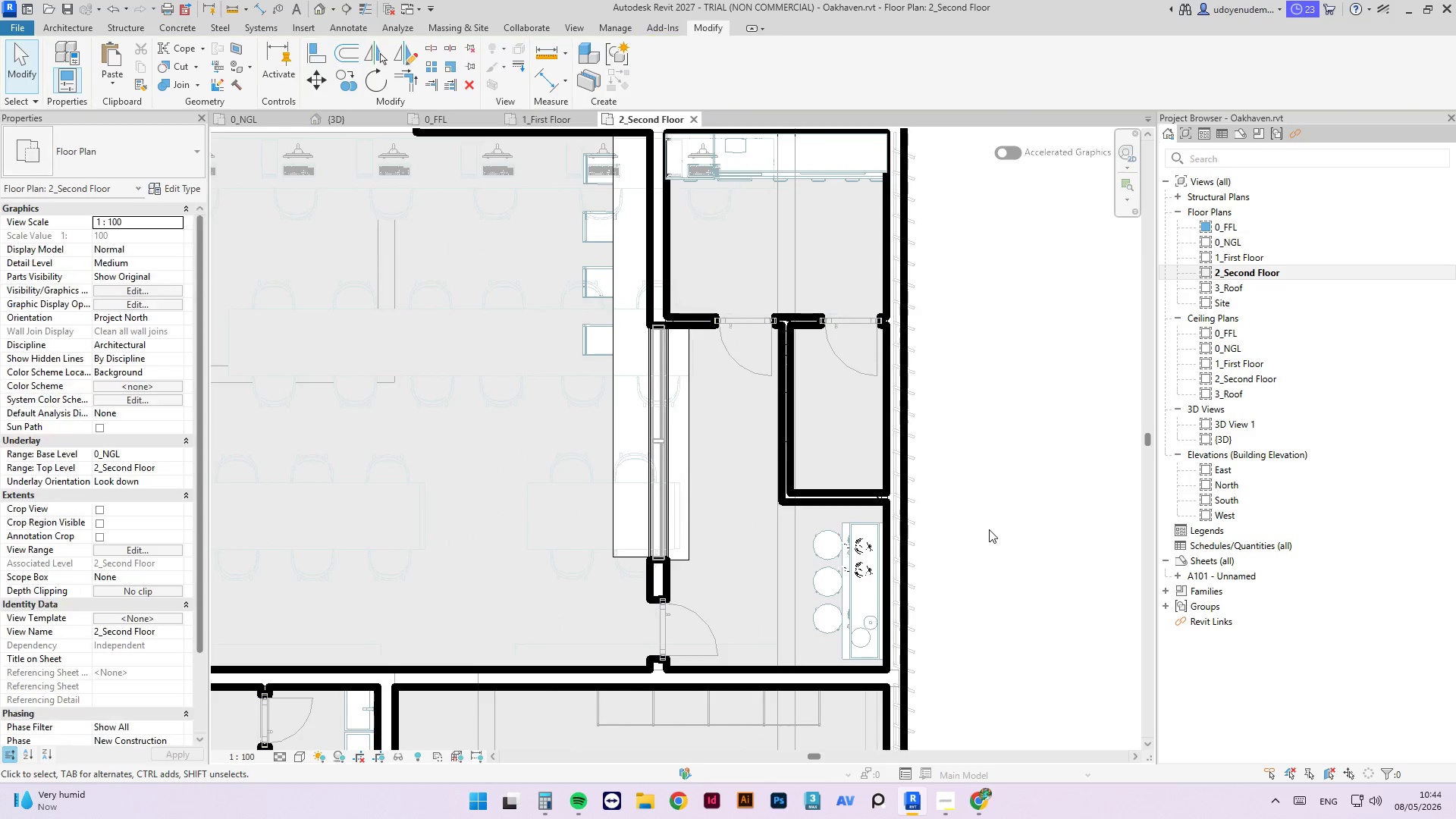 
scroll: coordinate [700, 533], scroll_direction: up, amount: 4.0
 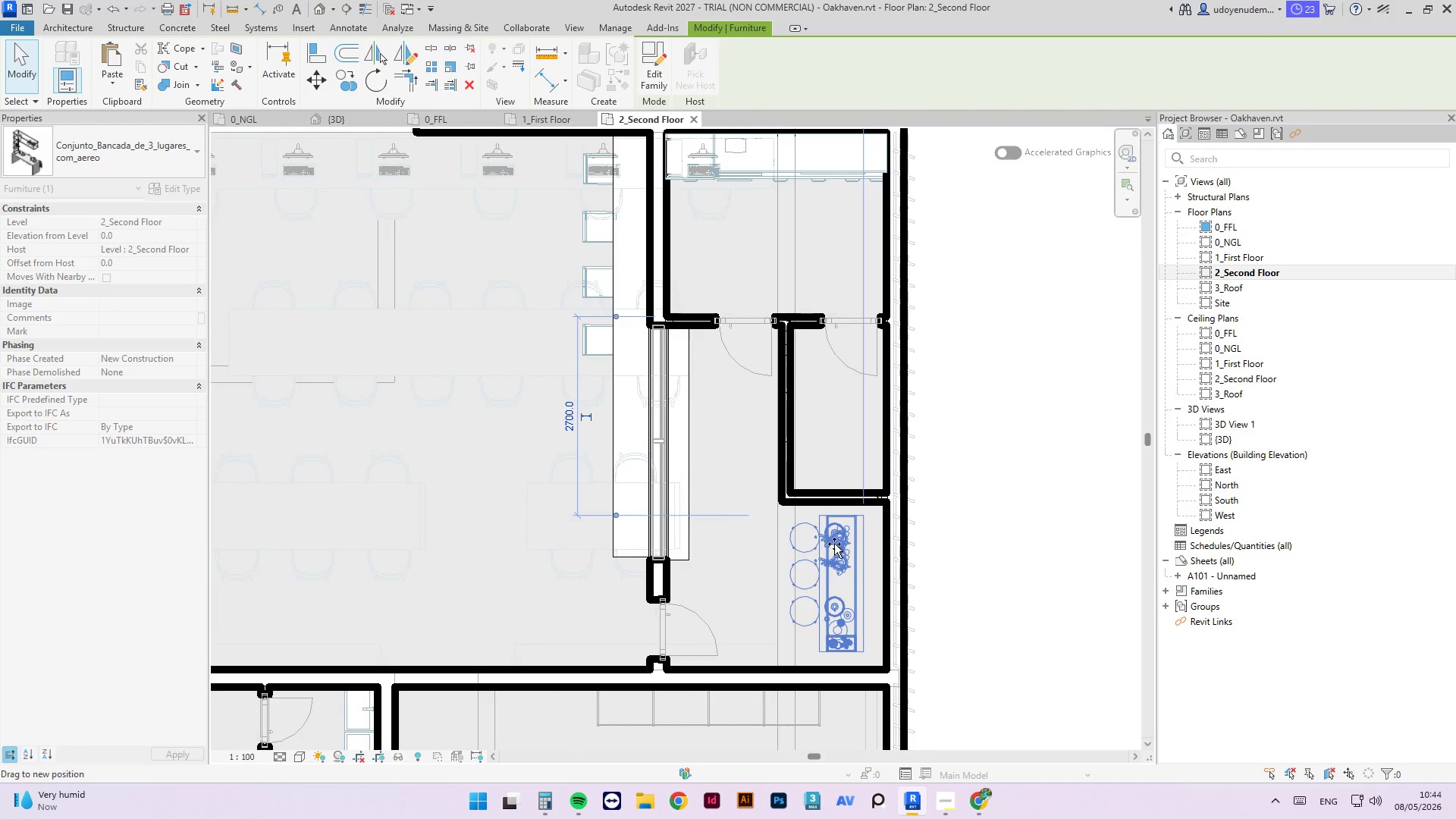 
left_click([989, 529])
 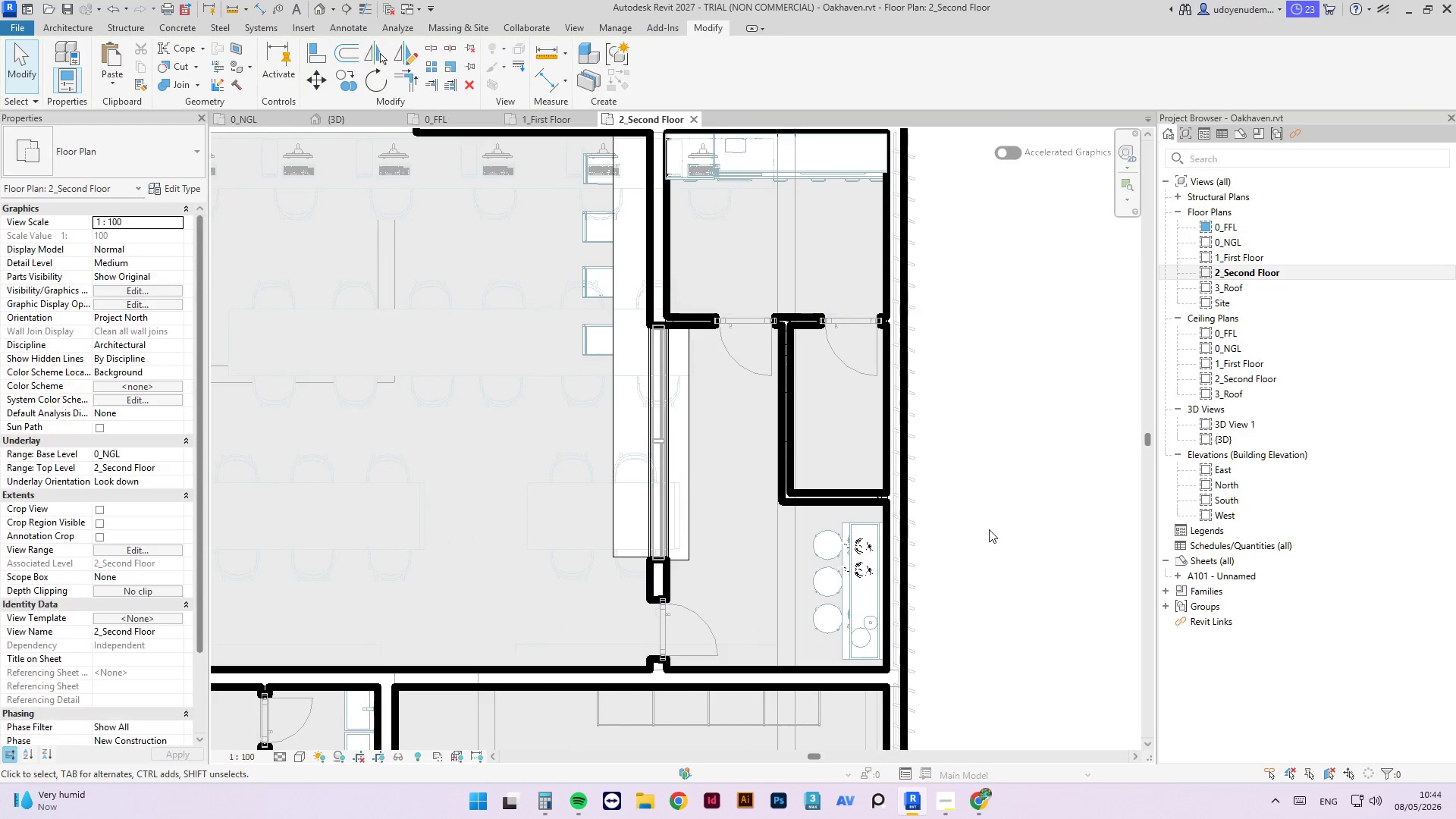 
key(Escape)
 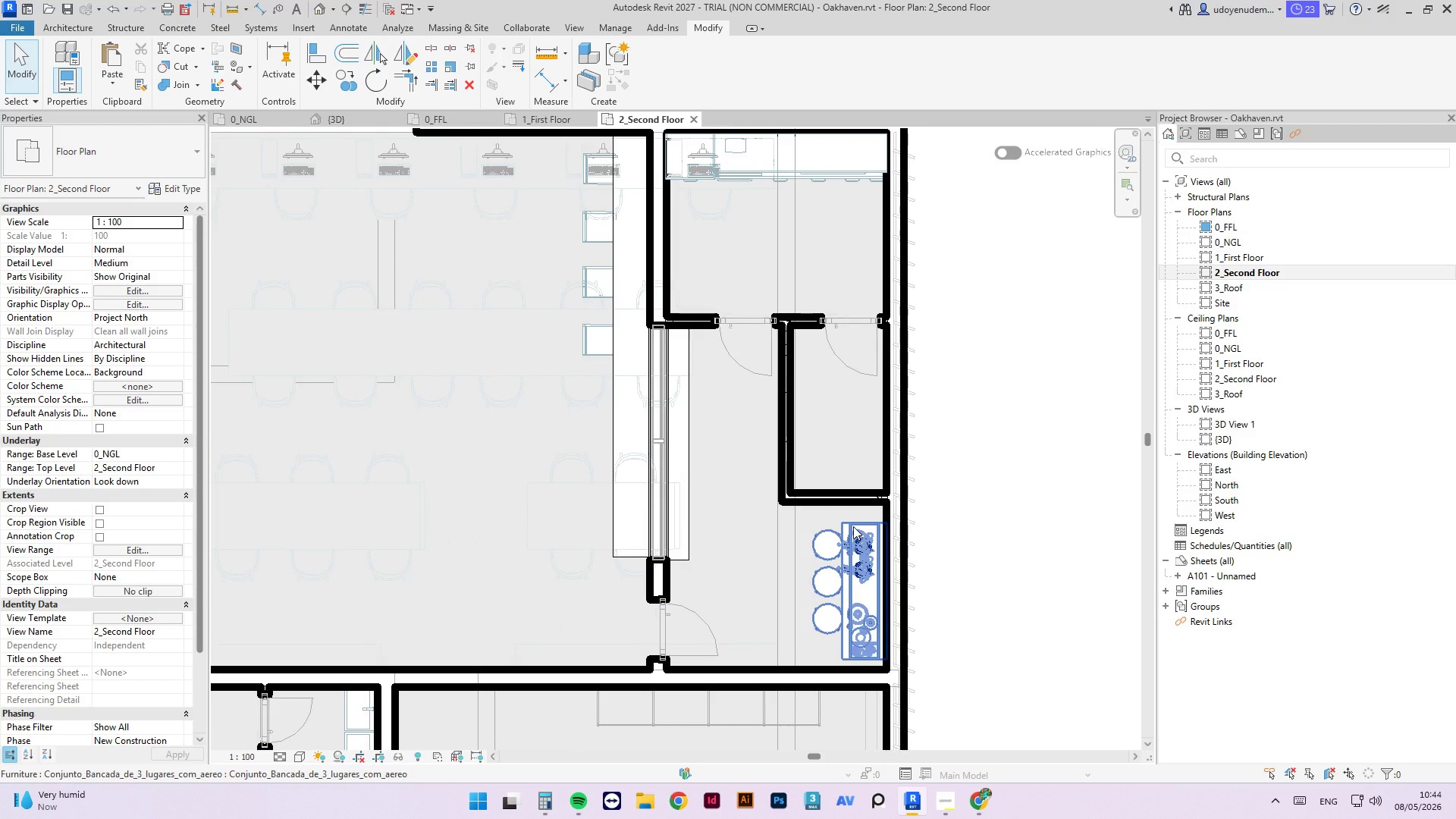 
left_click_drag(start_coordinate=[853, 526], to_coordinate=[160, 158])
 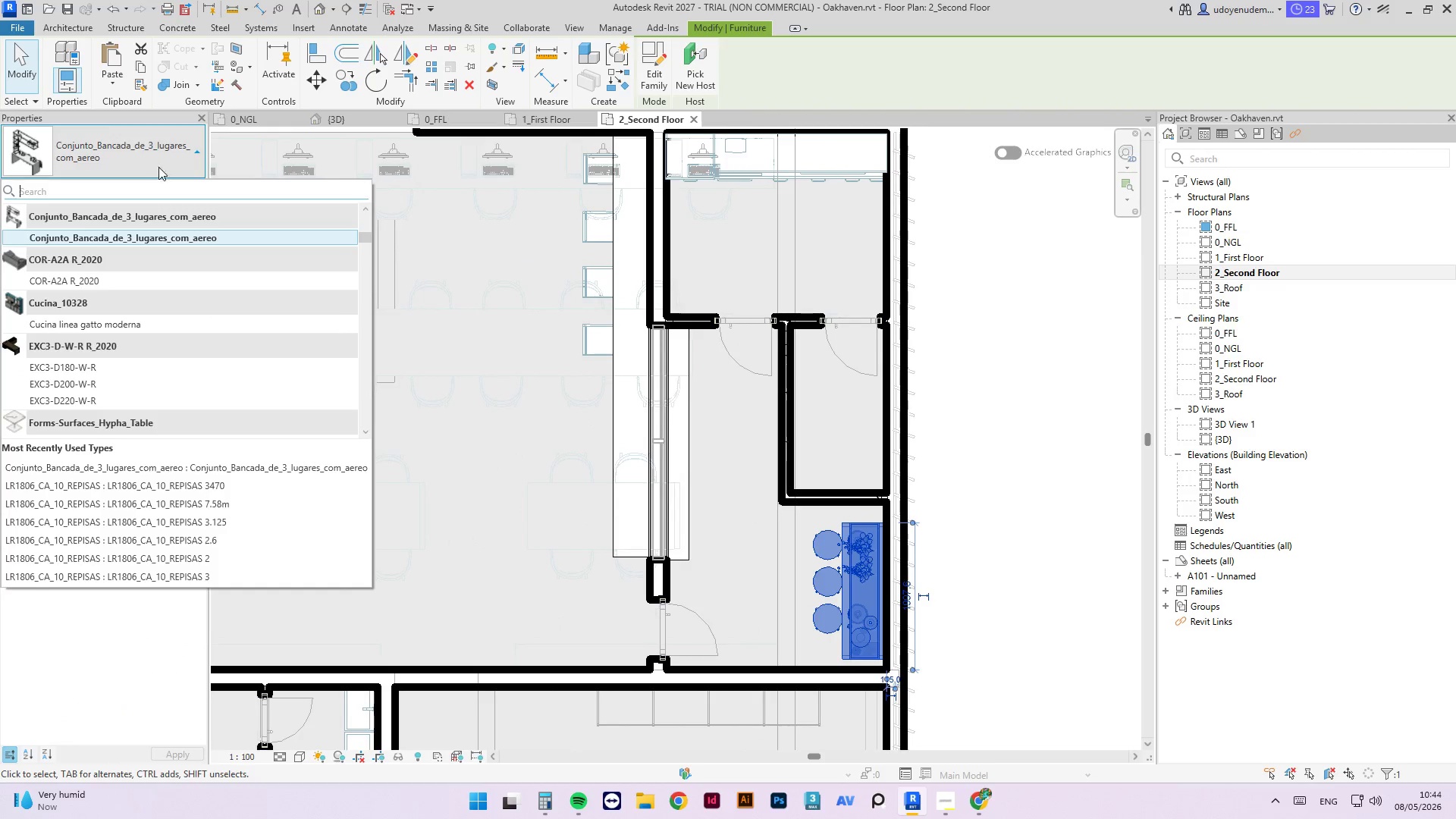 
left_click([160, 158])
 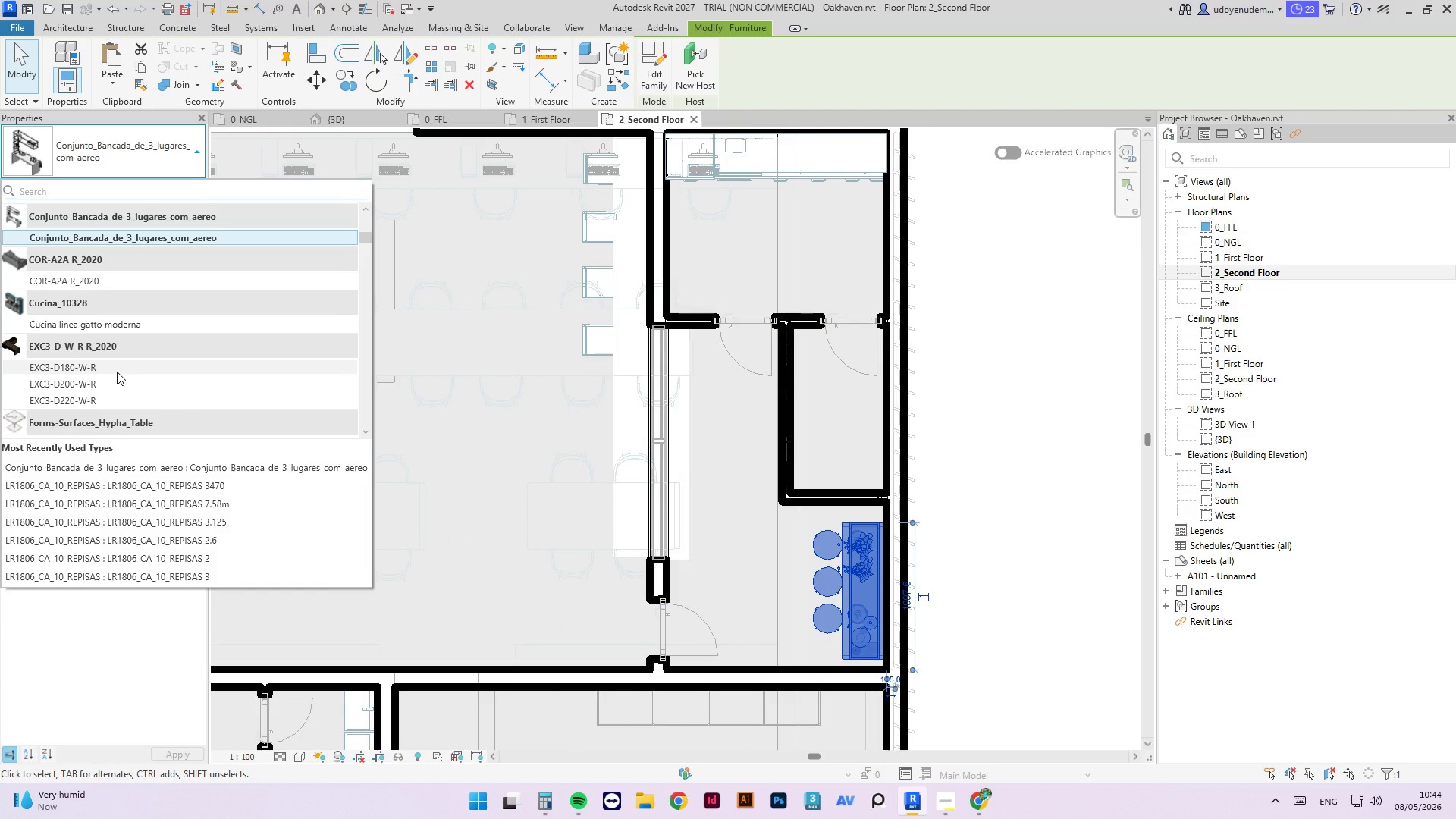 
scroll: coordinate [133, 324], scroll_direction: up, amount: 9.0
 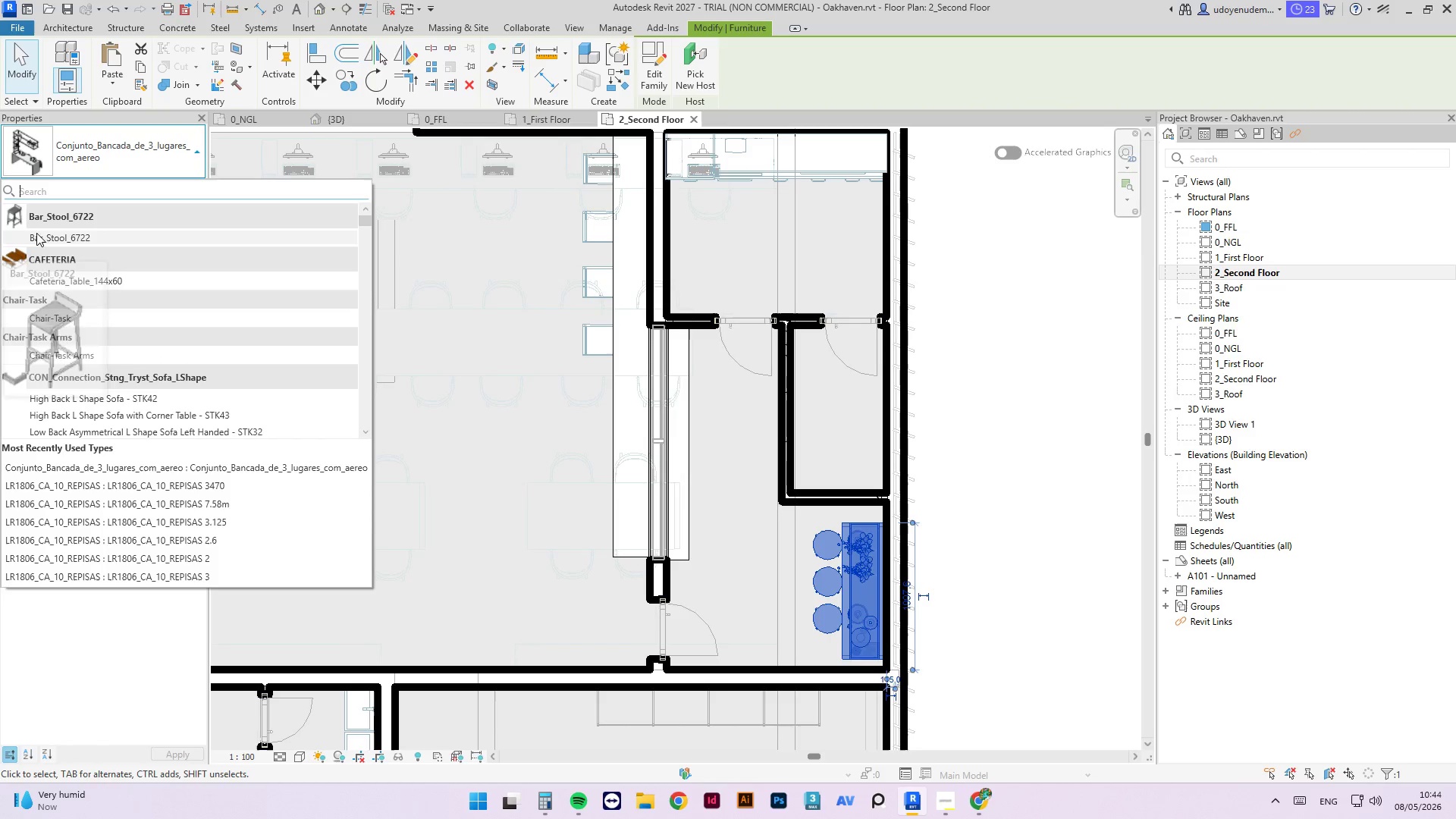 
scroll: coordinate [228, 304], scroll_direction: down, amount: 37.0
 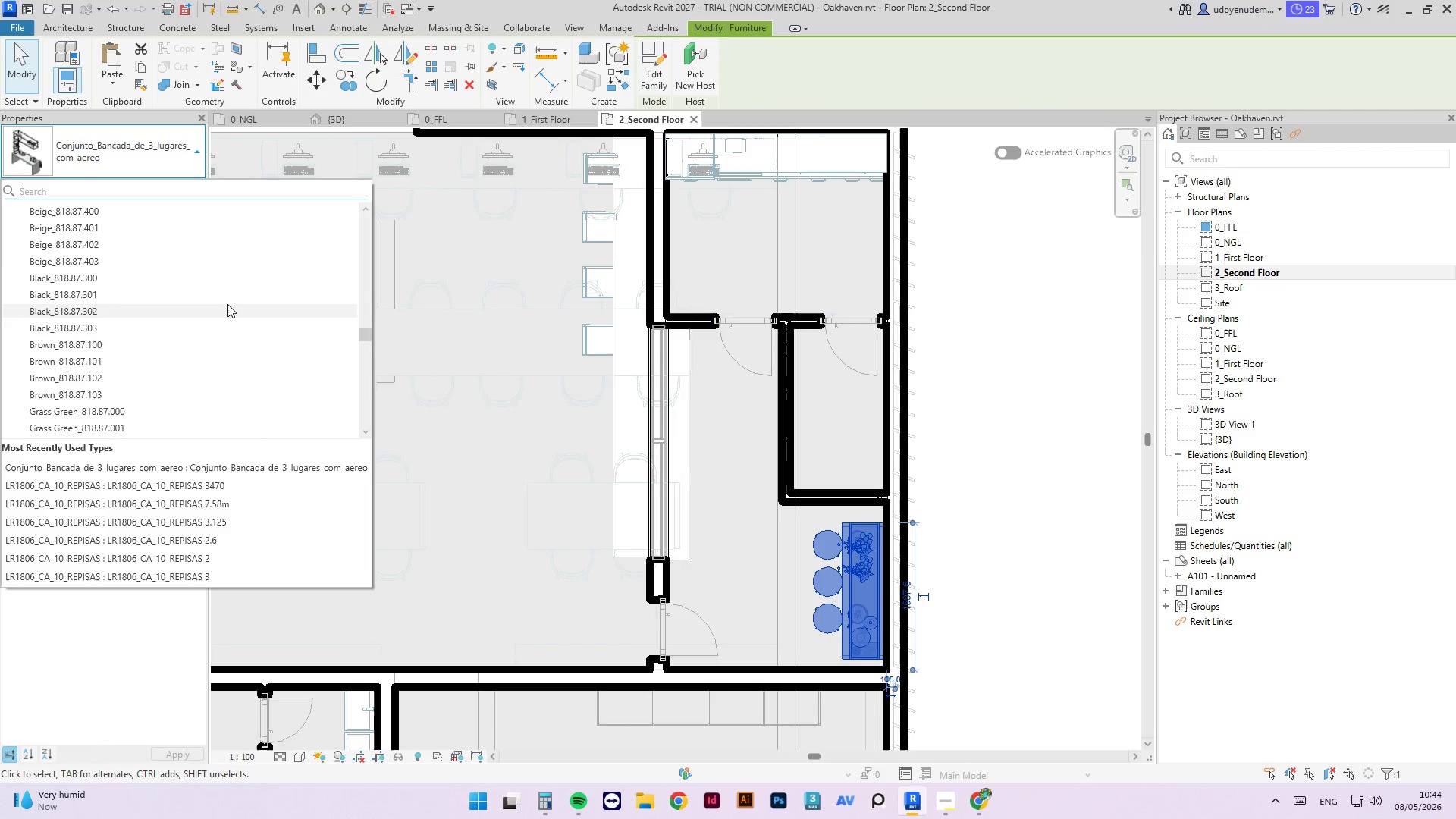 
scroll: coordinate [271, 405], scroll_direction: down, amount: 31.0
 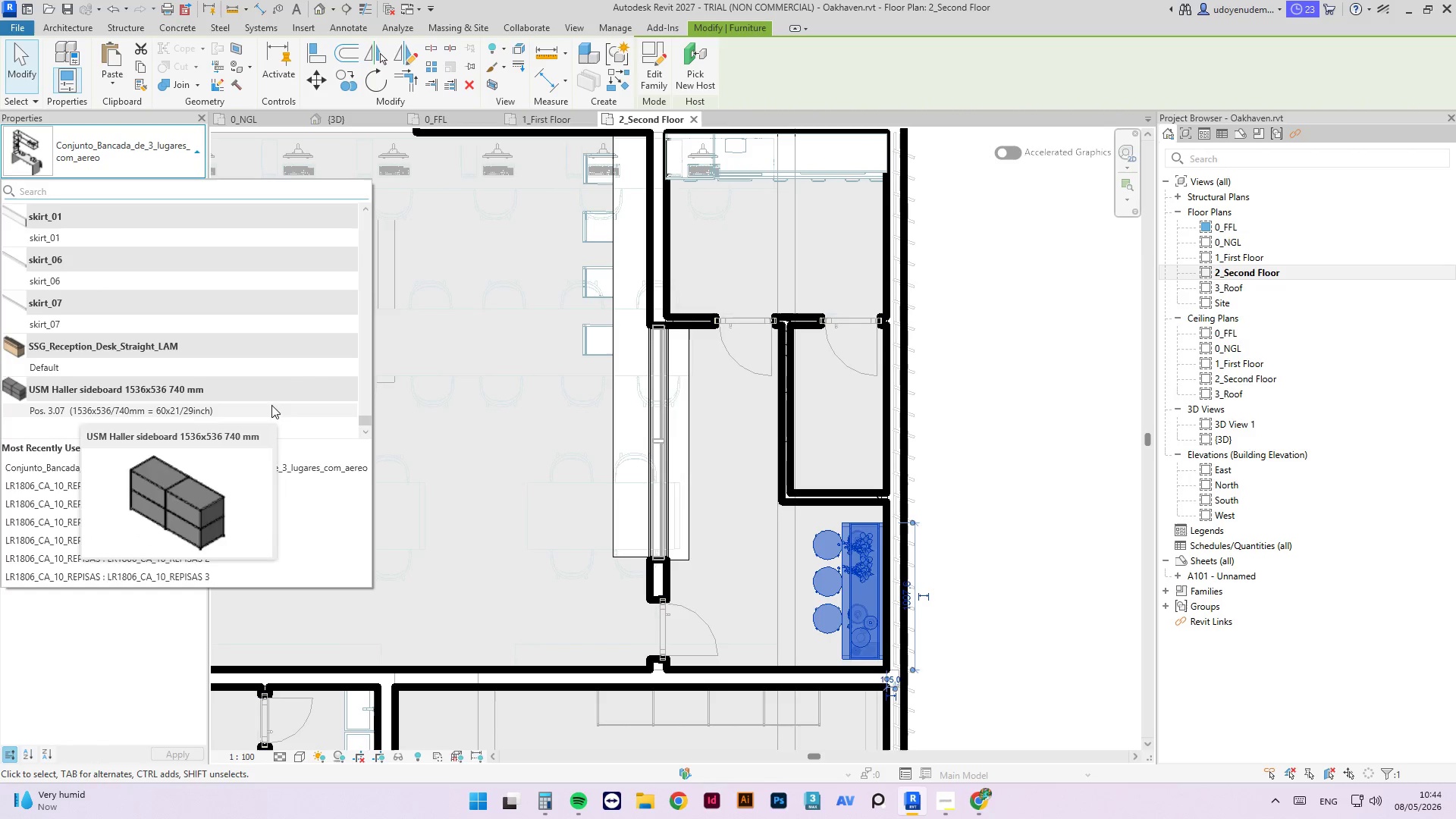 
scroll: coordinate [250, 380], scroll_direction: up, amount: 2.0
 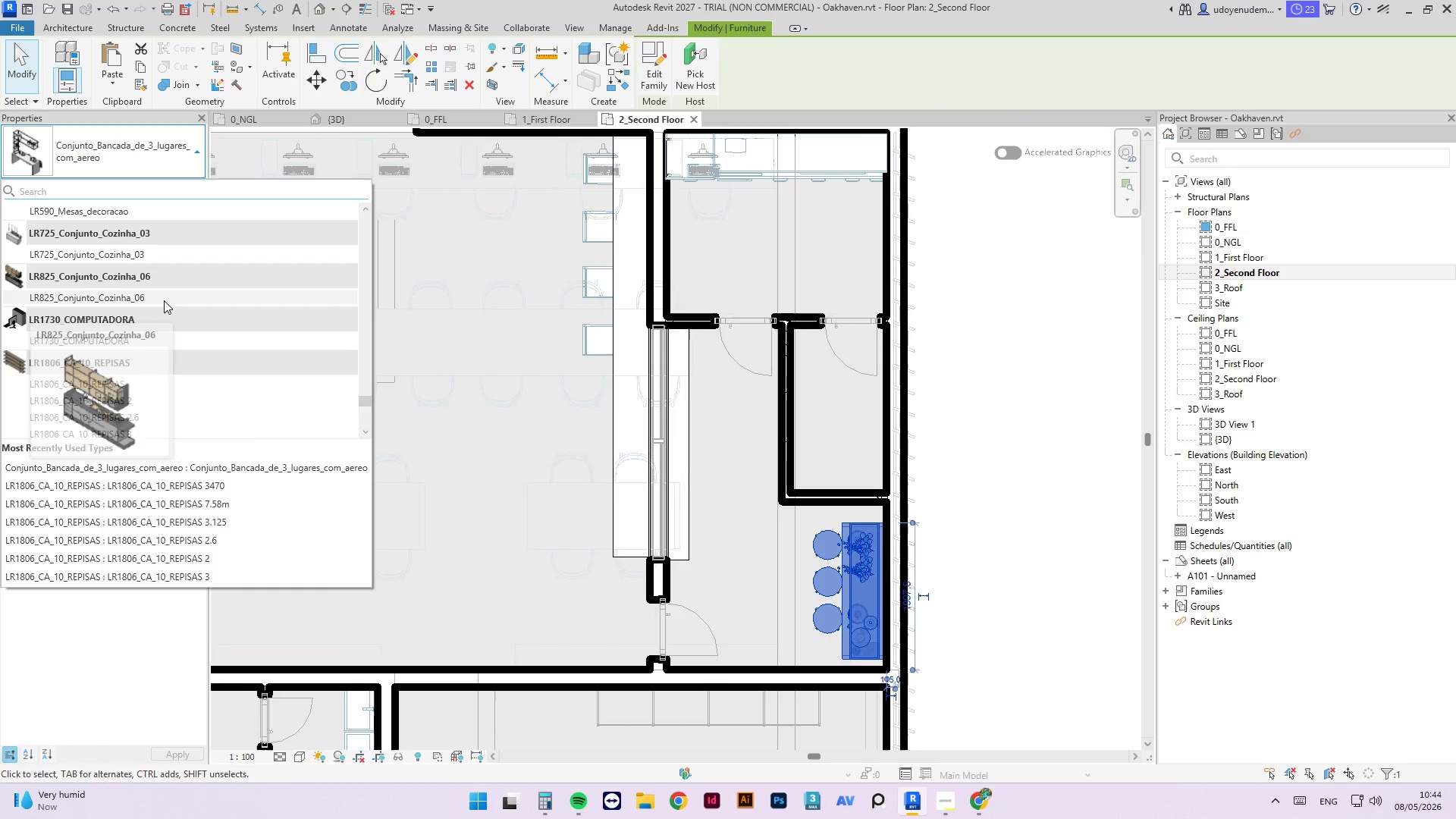 
left_click([164, 300])
 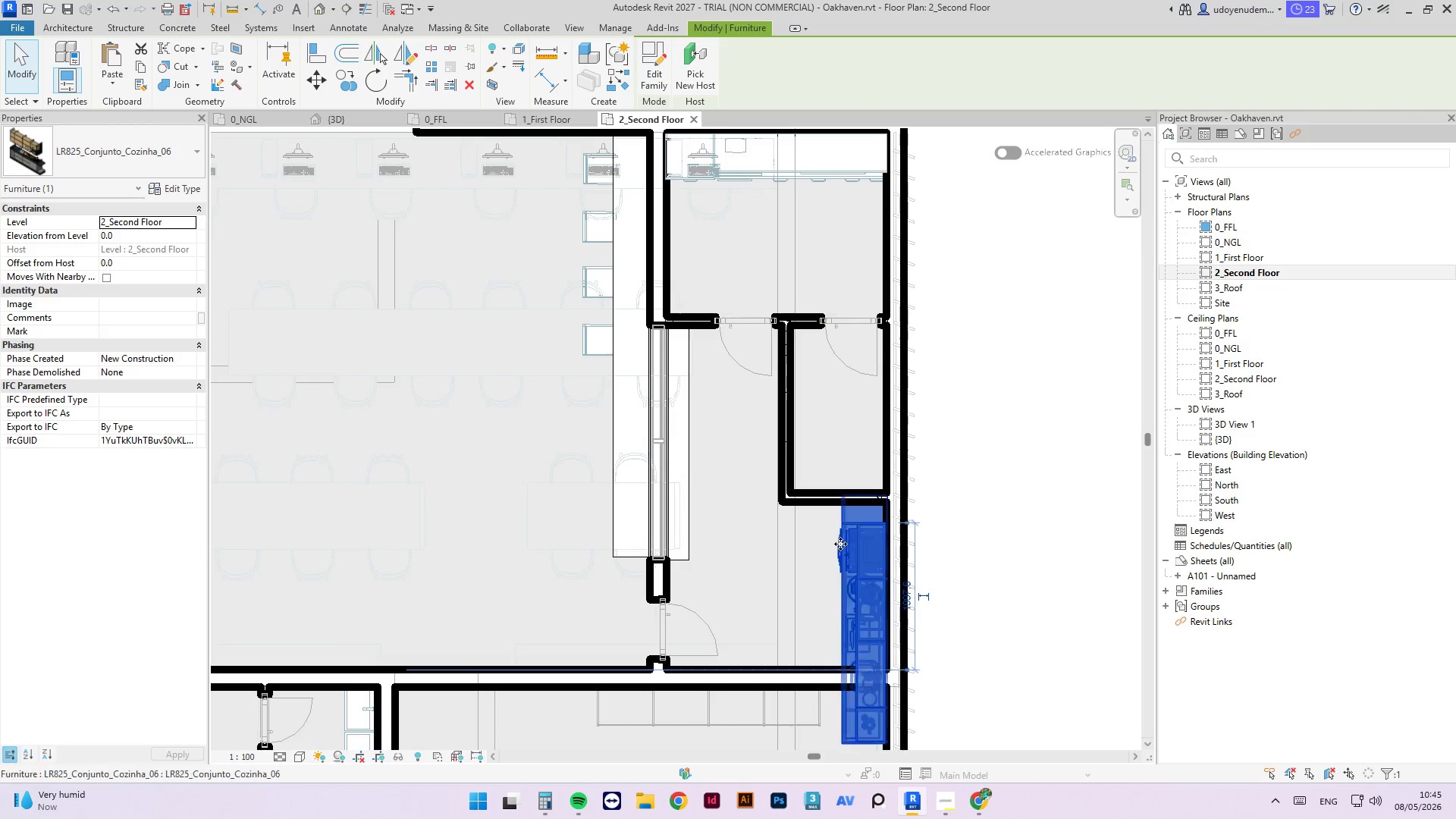 
scroll: coordinate [767, 537], scroll_direction: down, amount: 4.0
 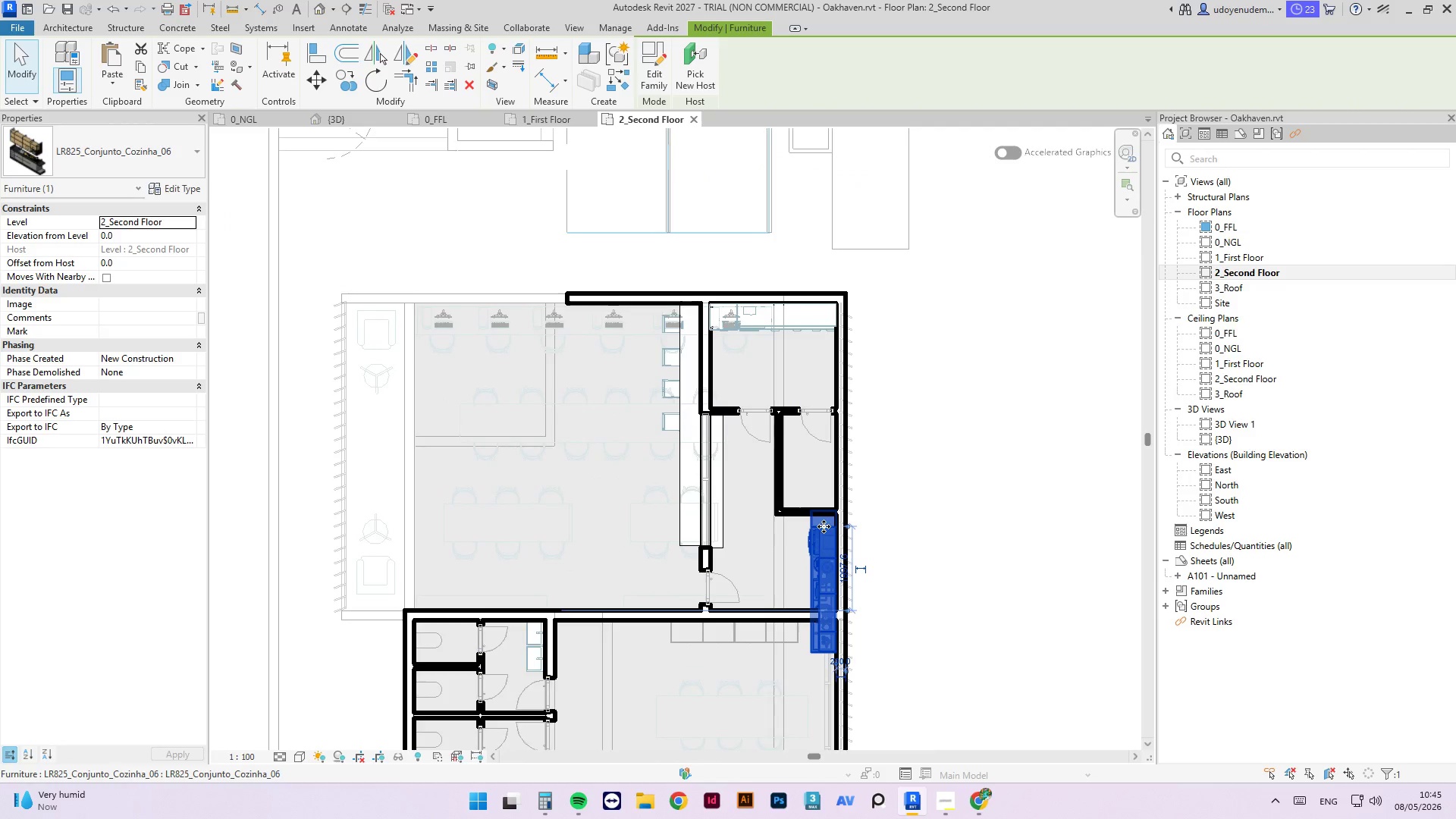 
scroll: coordinate [824, 538], scroll_direction: up, amount: 3.0
 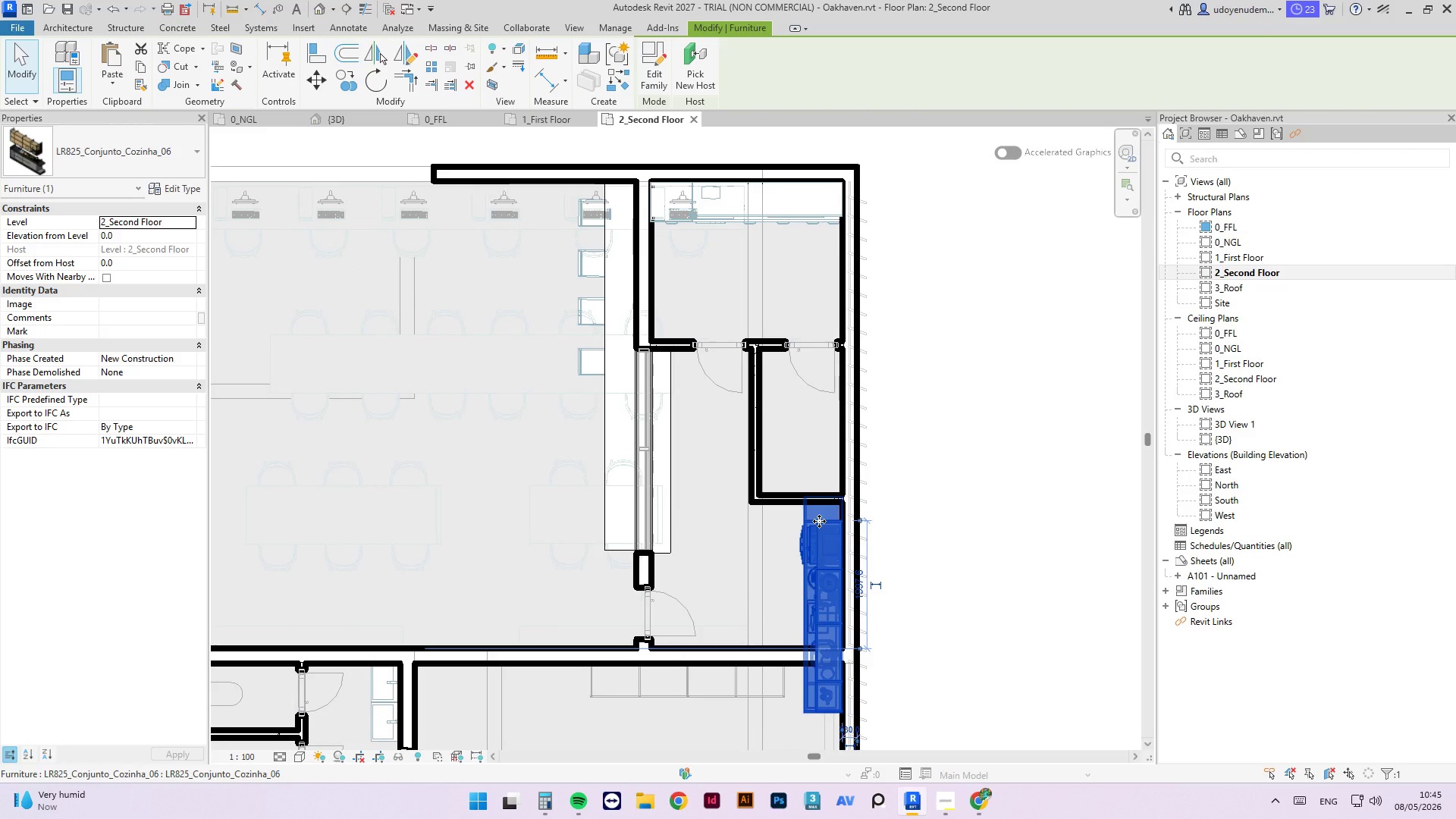 
left_click_drag(start_coordinate=[819, 521], to_coordinate=[802, 448])
 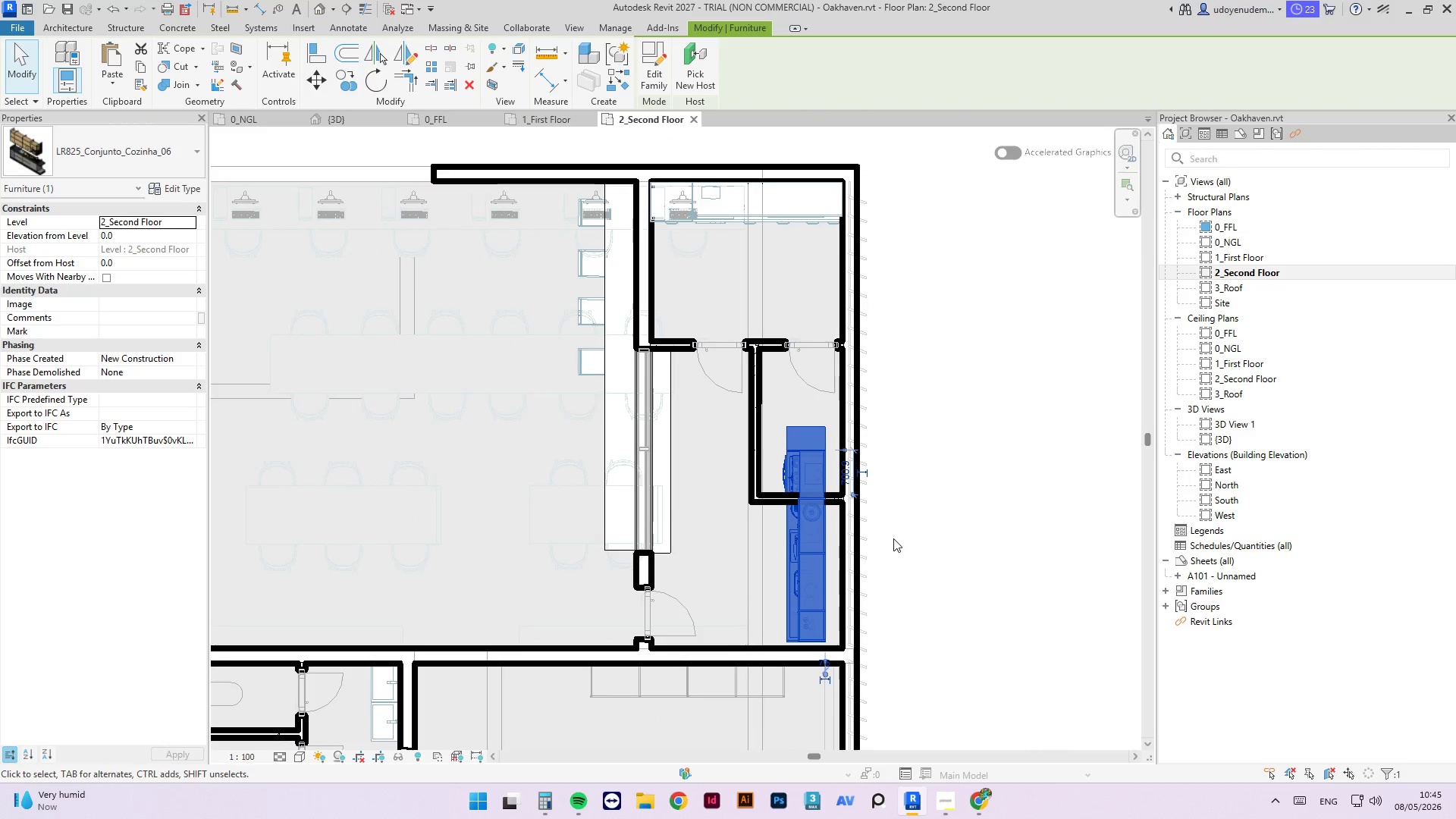 
scroll: coordinate [893, 538], scroll_direction: up, amount: 3.0
 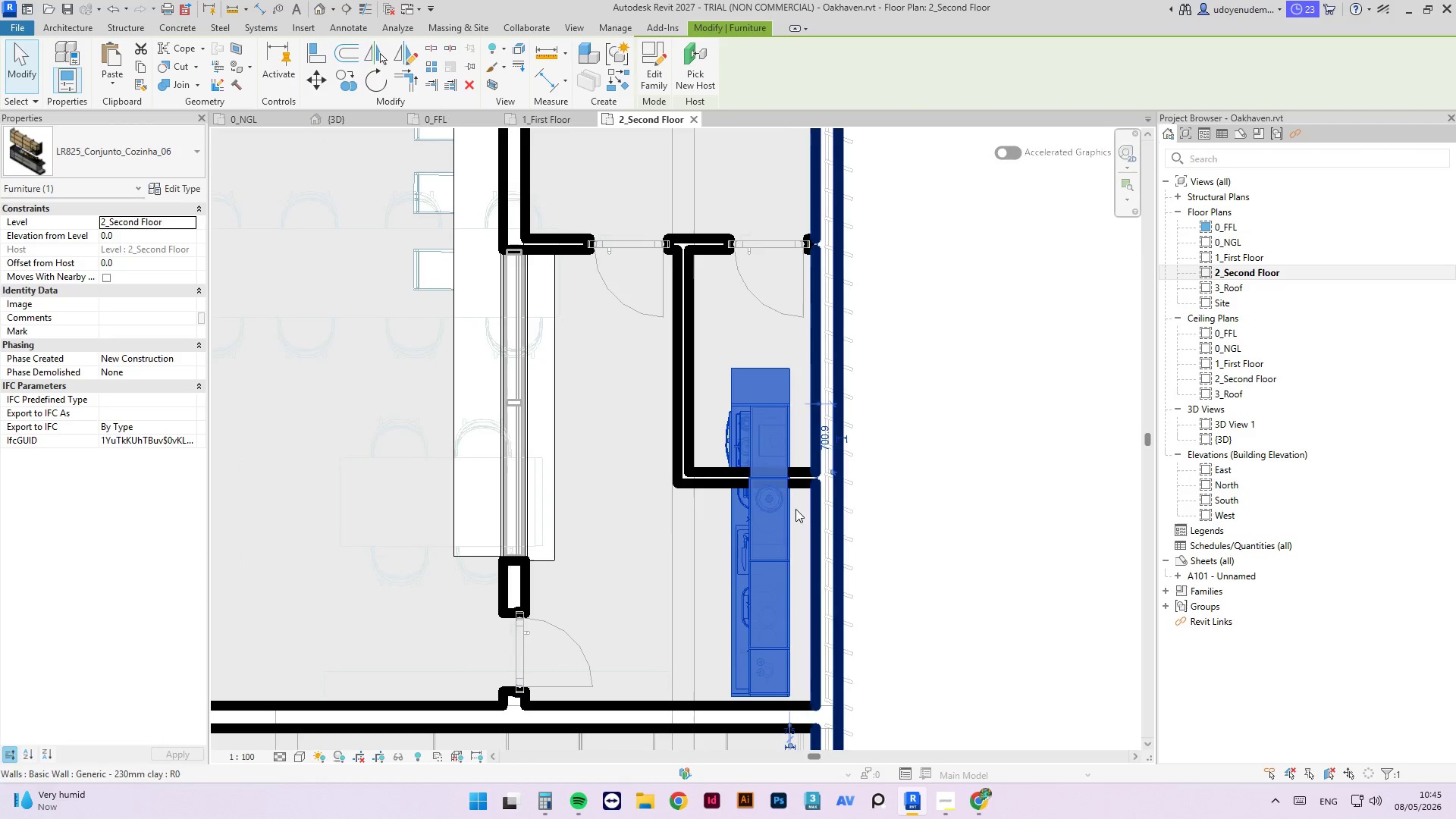 
scroll: coordinate [786, 529], scroll_direction: down, amount: 3.0
 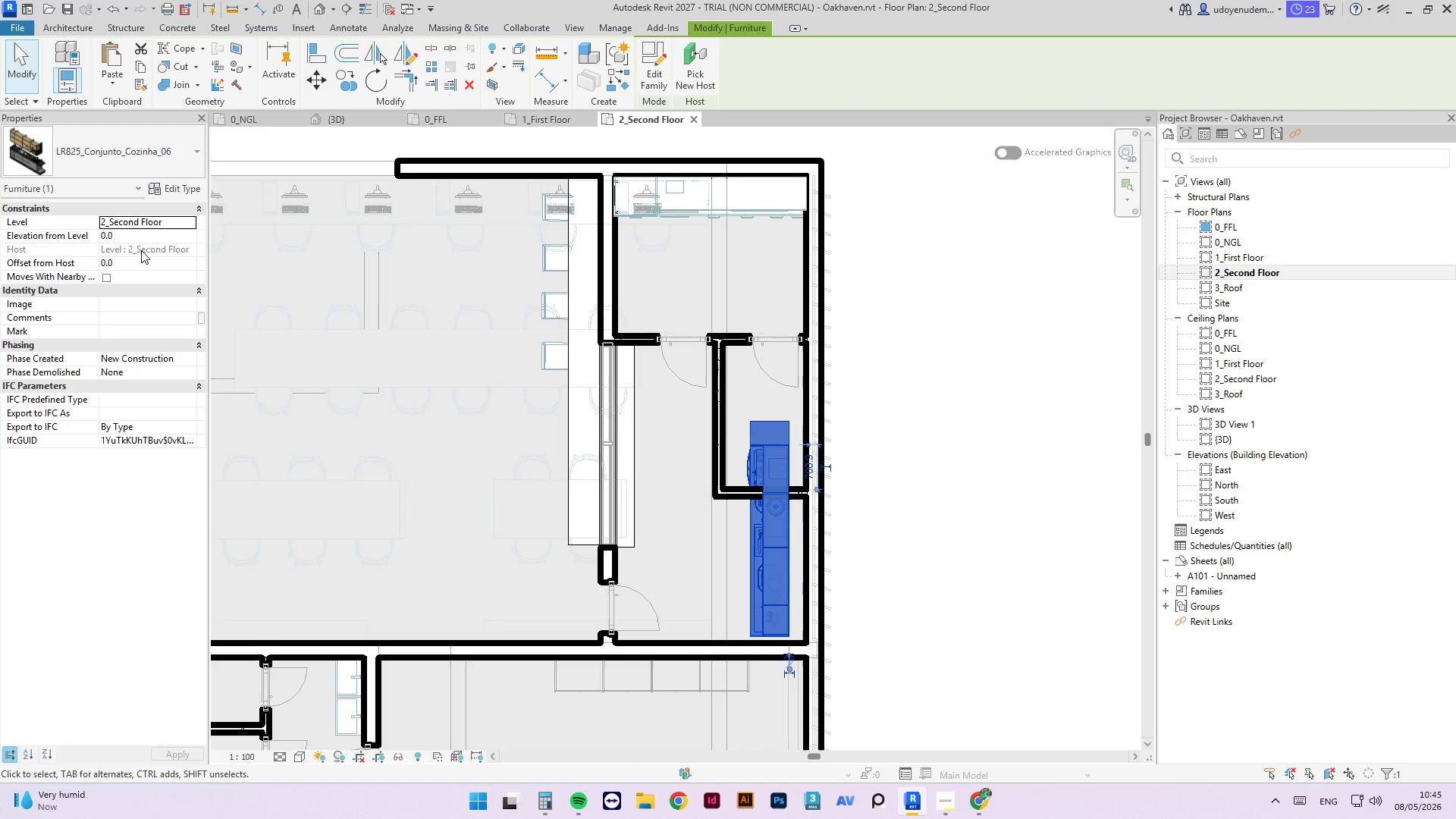 
left_click([127, 155])
 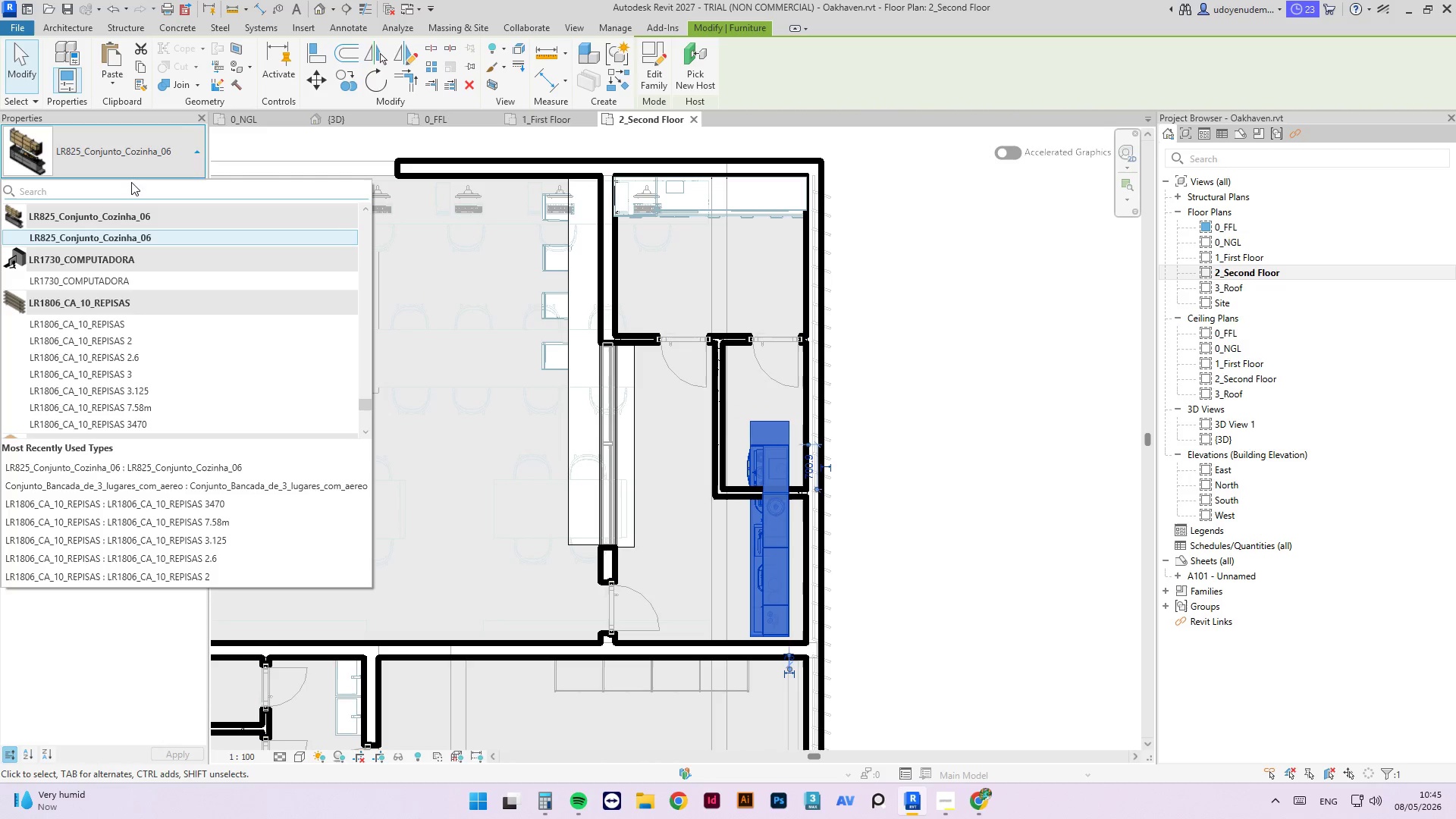 
scroll: coordinate [208, 318], scroll_direction: up, amount: 10.0
 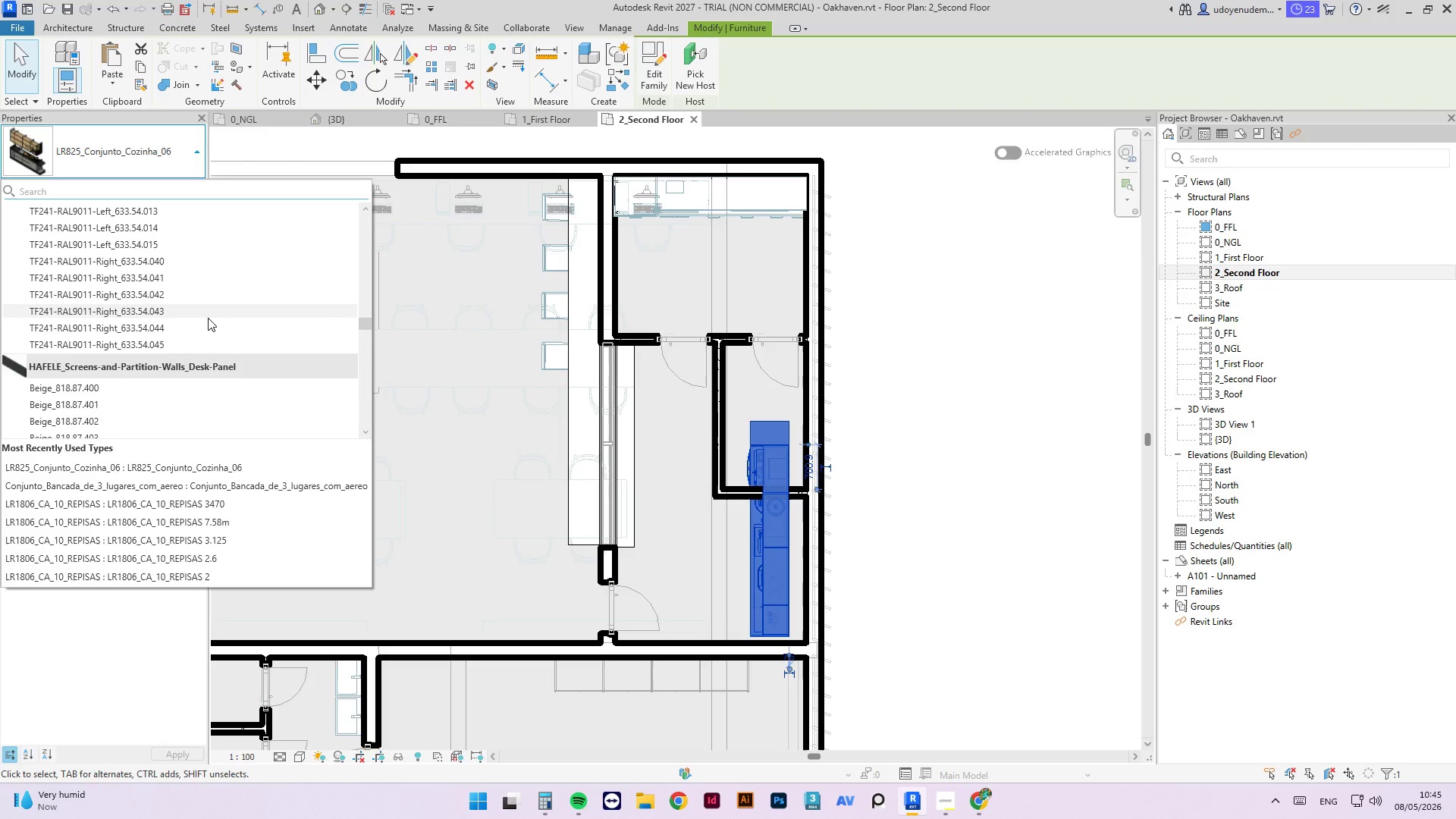 
scroll: coordinate [156, 253], scroll_direction: up, amount: 27.0
 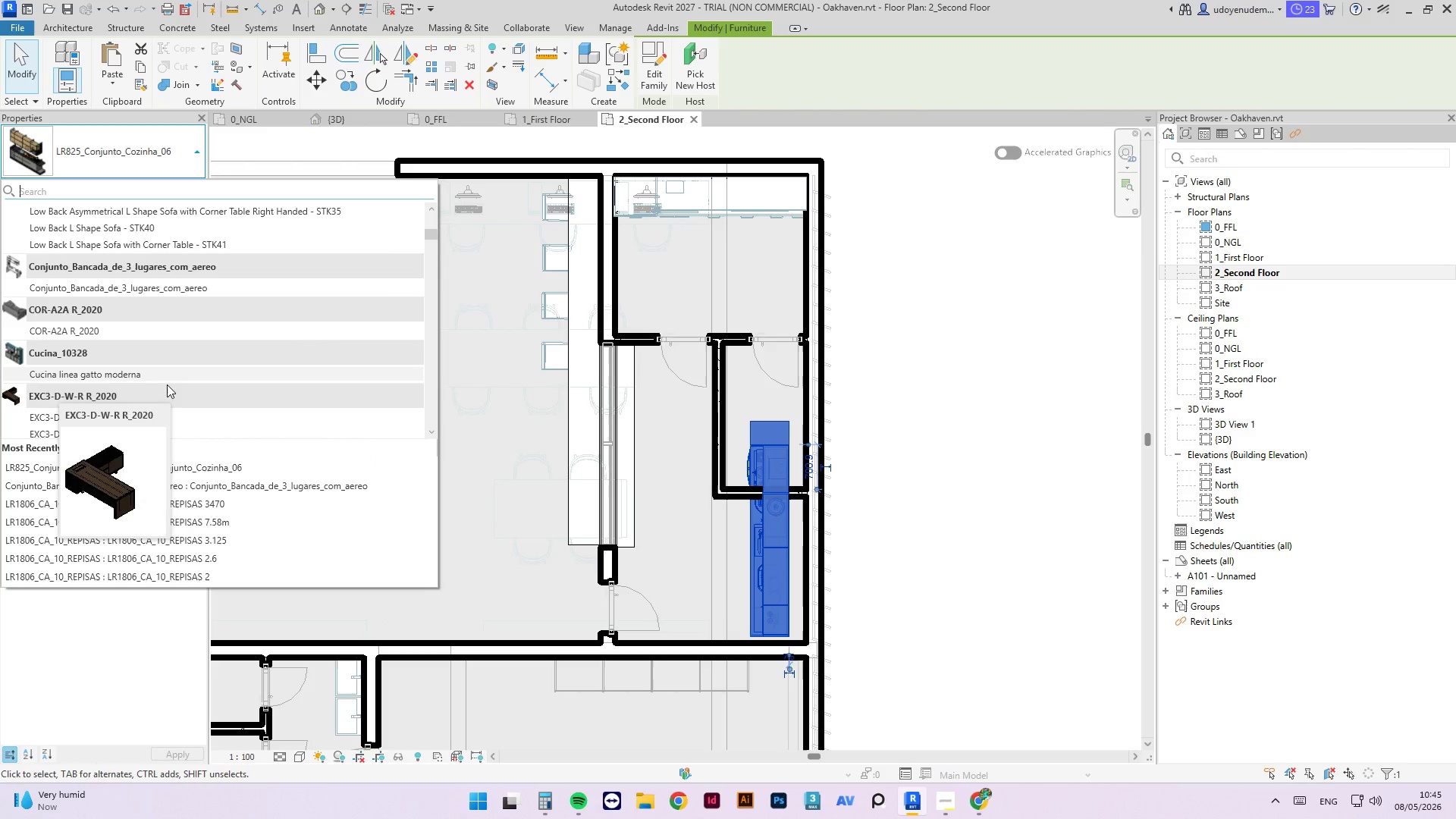 
left_click([165, 375])
 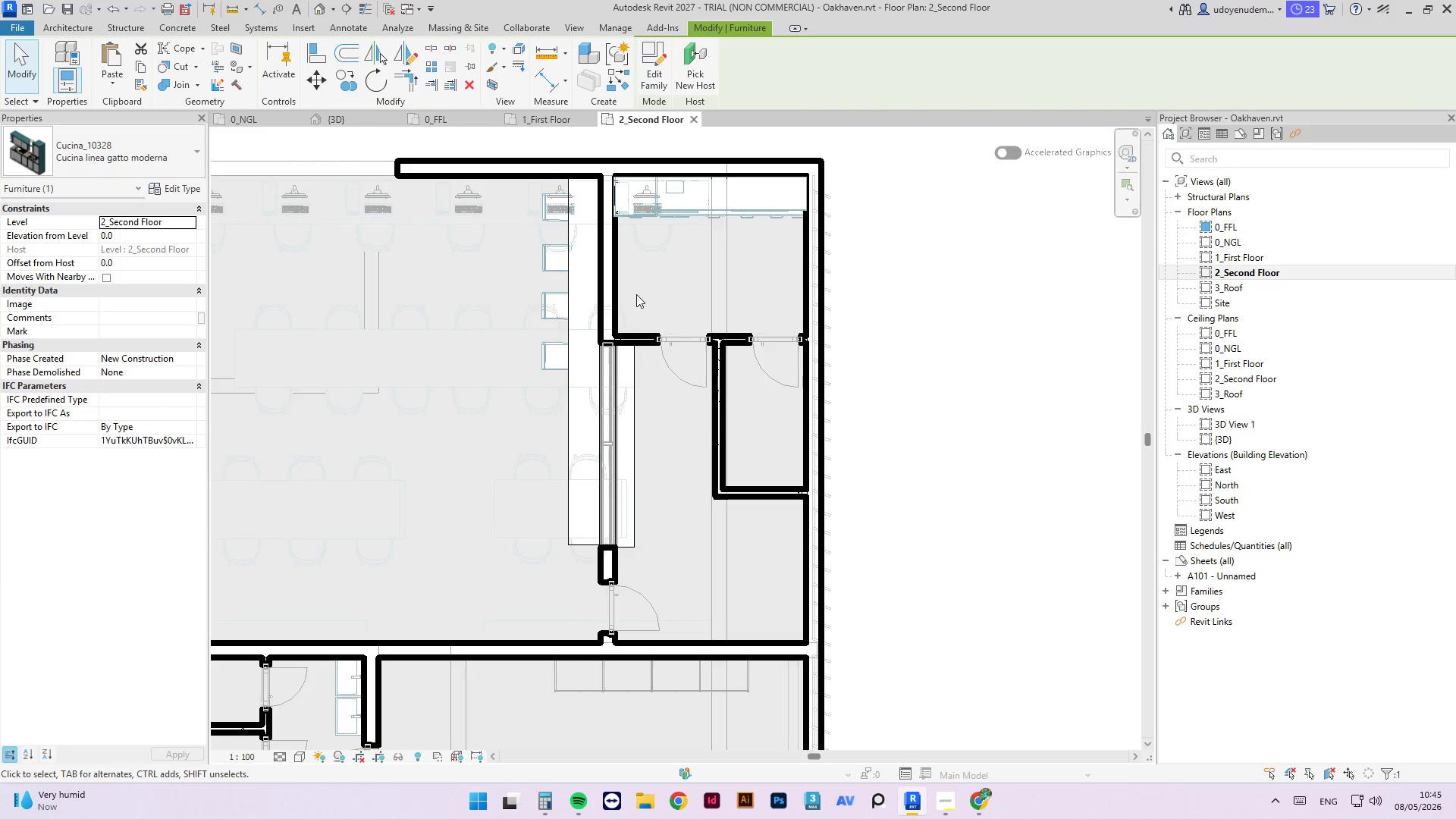 
scroll: coordinate [525, 544], scroll_direction: down, amount: 6.0
 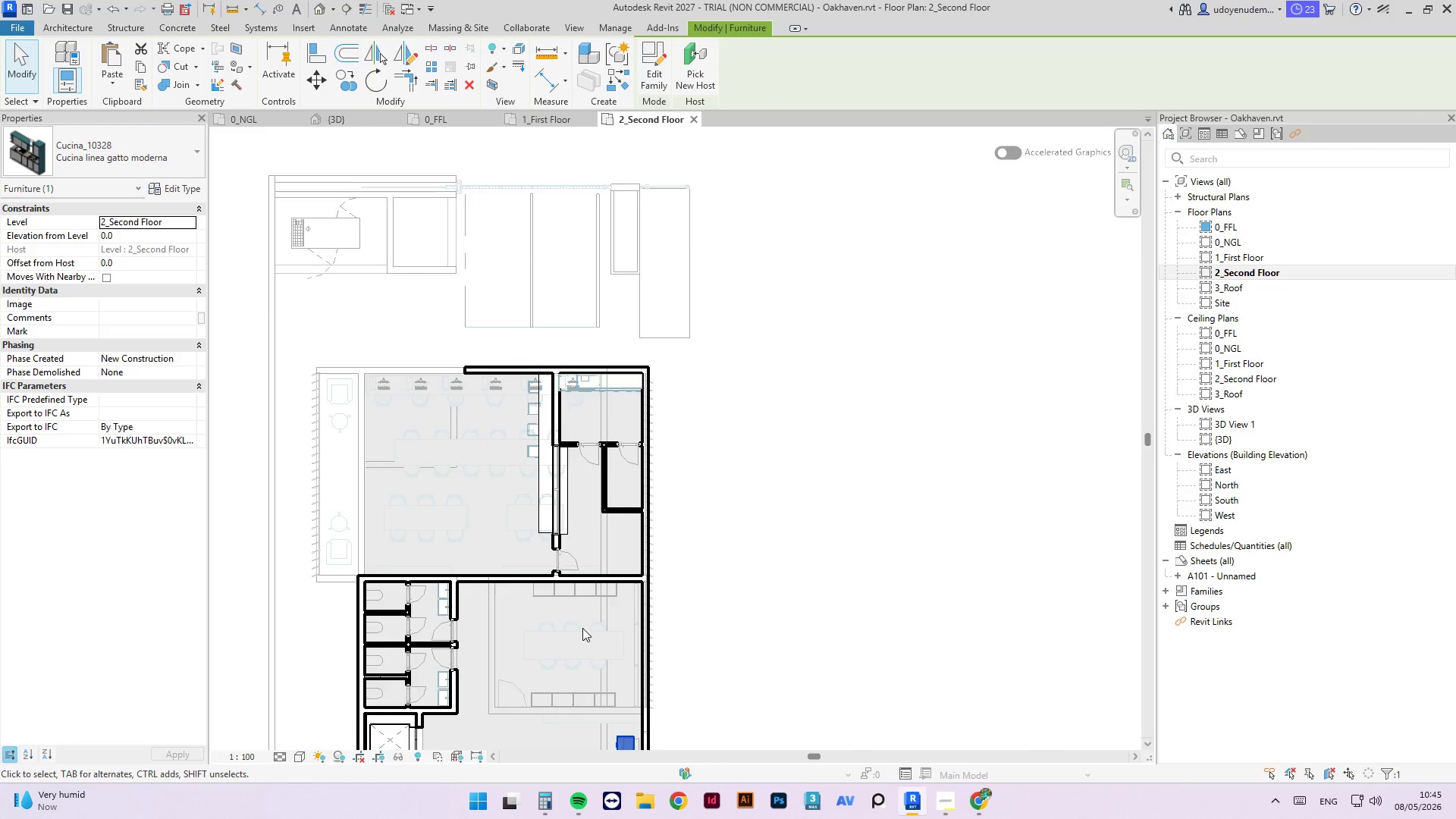 
scroll: coordinate [598, 601], scroll_direction: none, amount: 0.0
 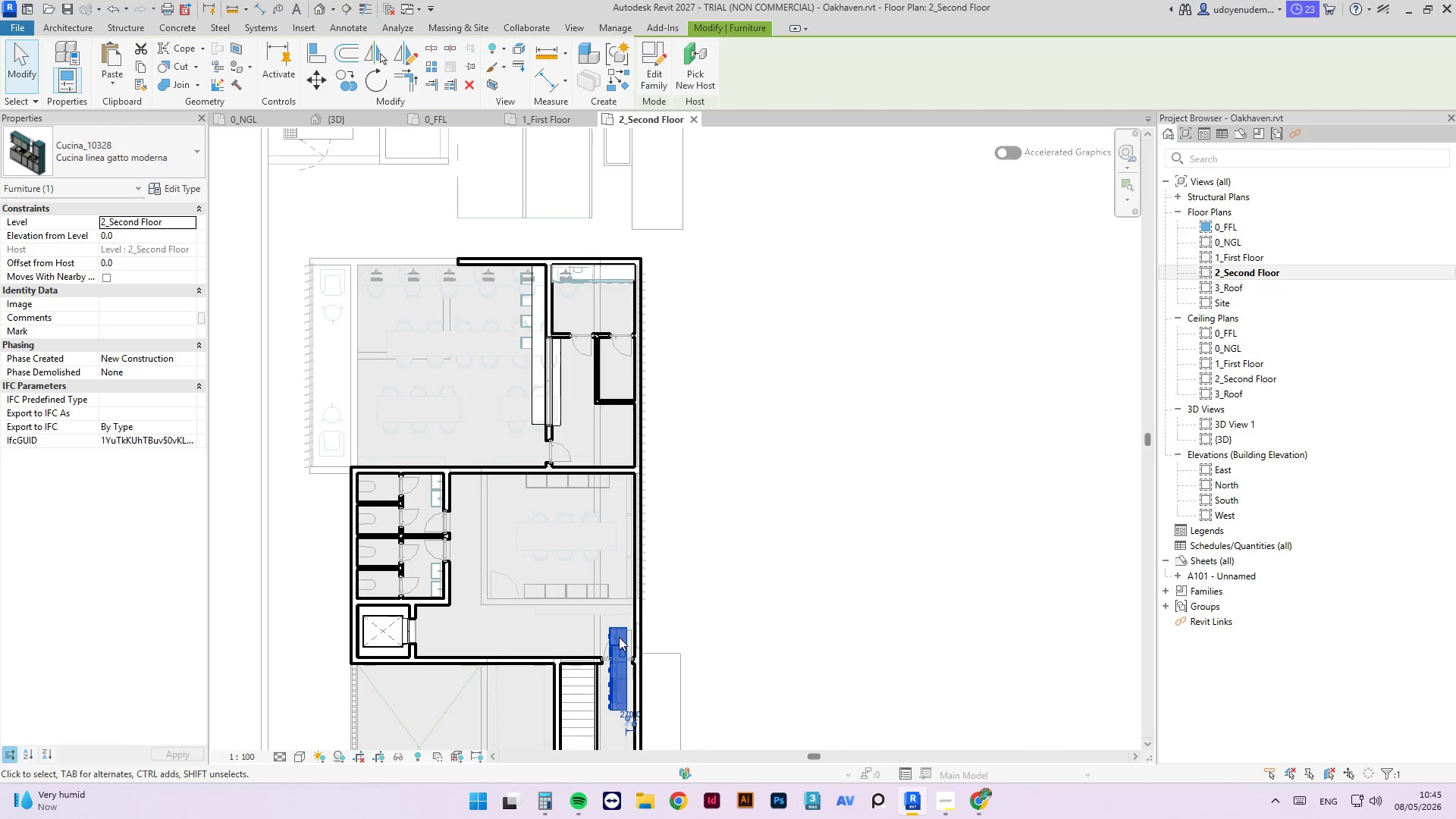 
left_click([618, 637])
 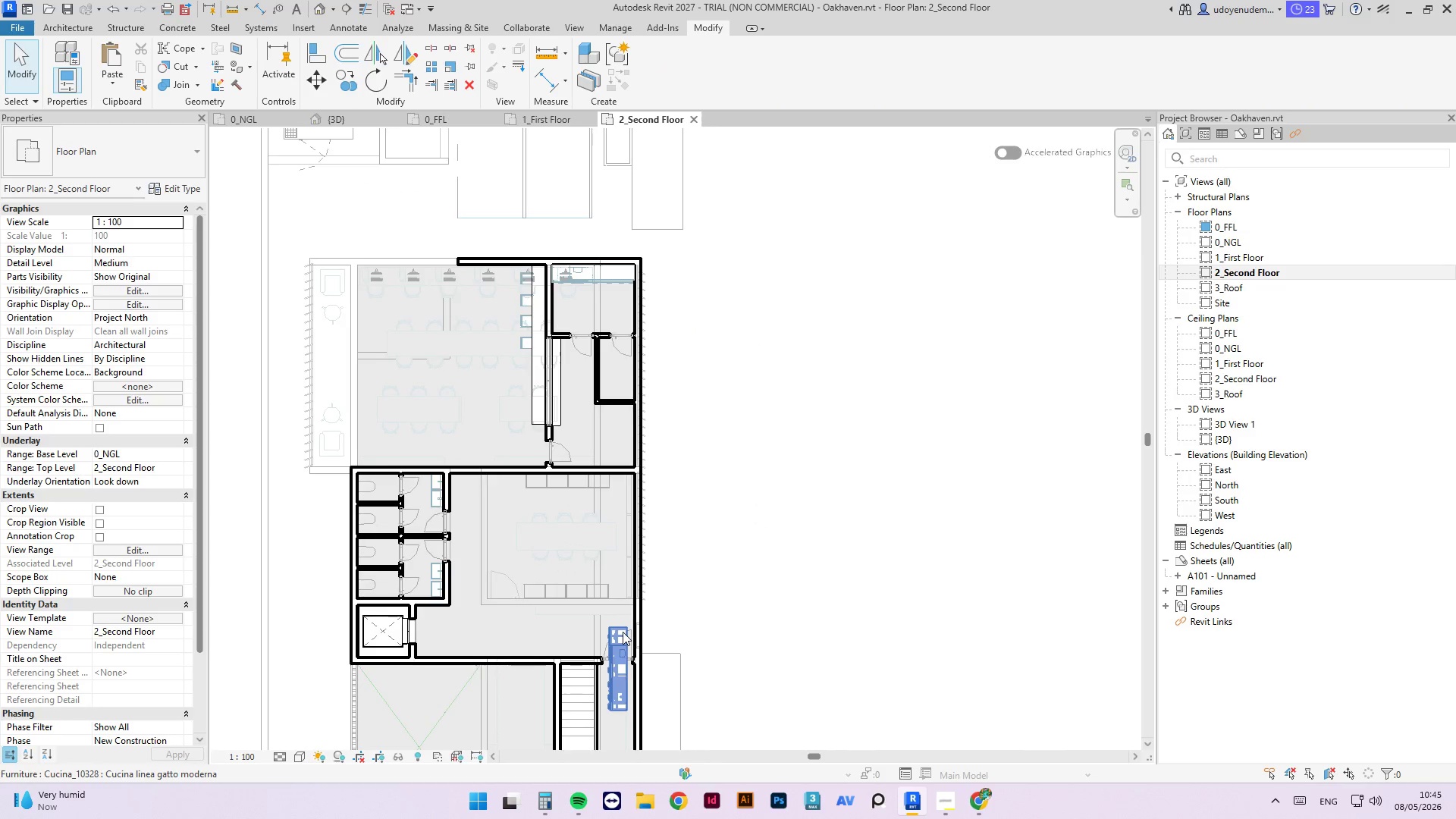 
left_click_drag(start_coordinate=[620, 630], to_coordinate=[624, 388])
 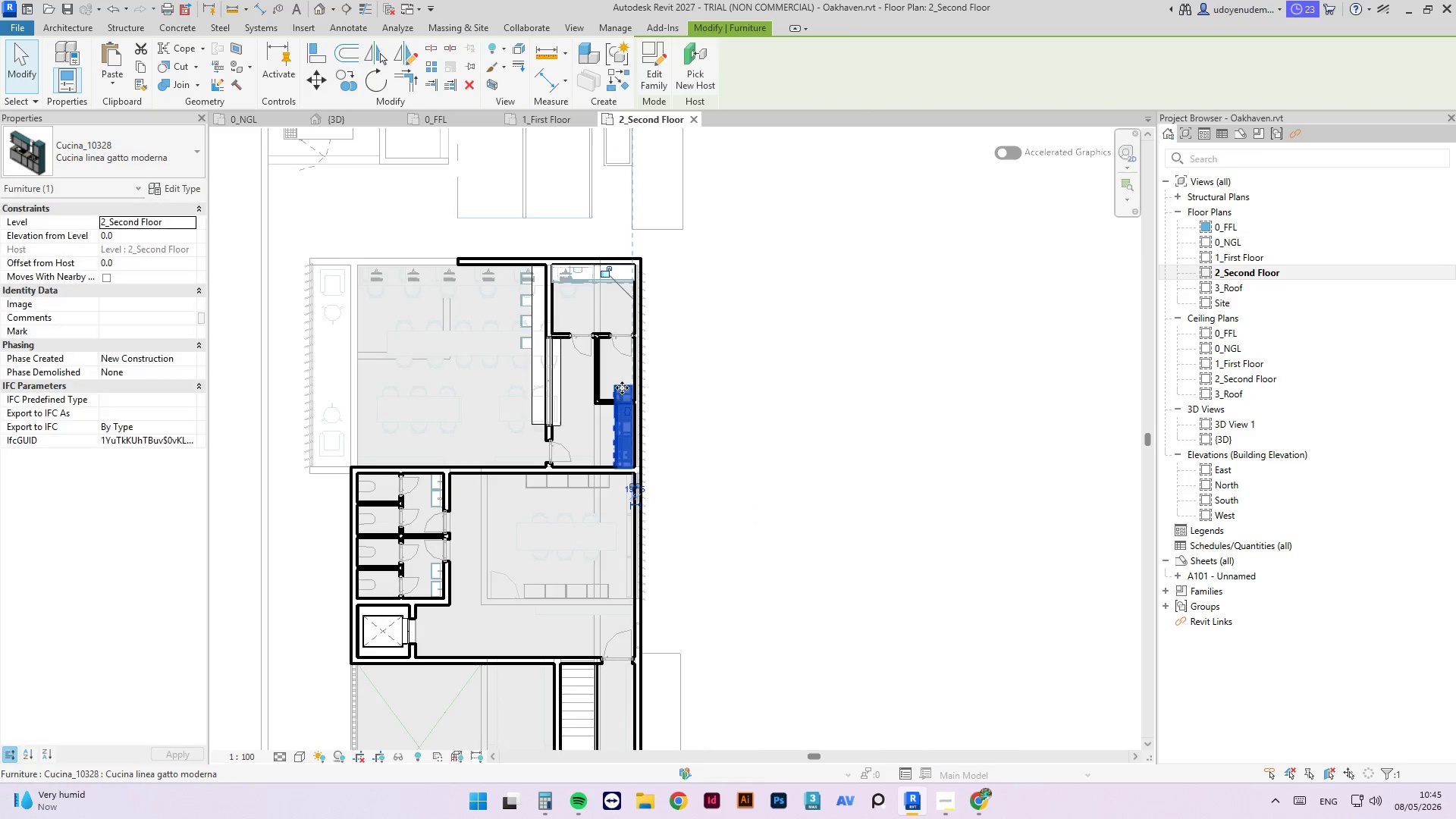 
scroll: coordinate [622, 388], scroll_direction: up, amount: 7.0
 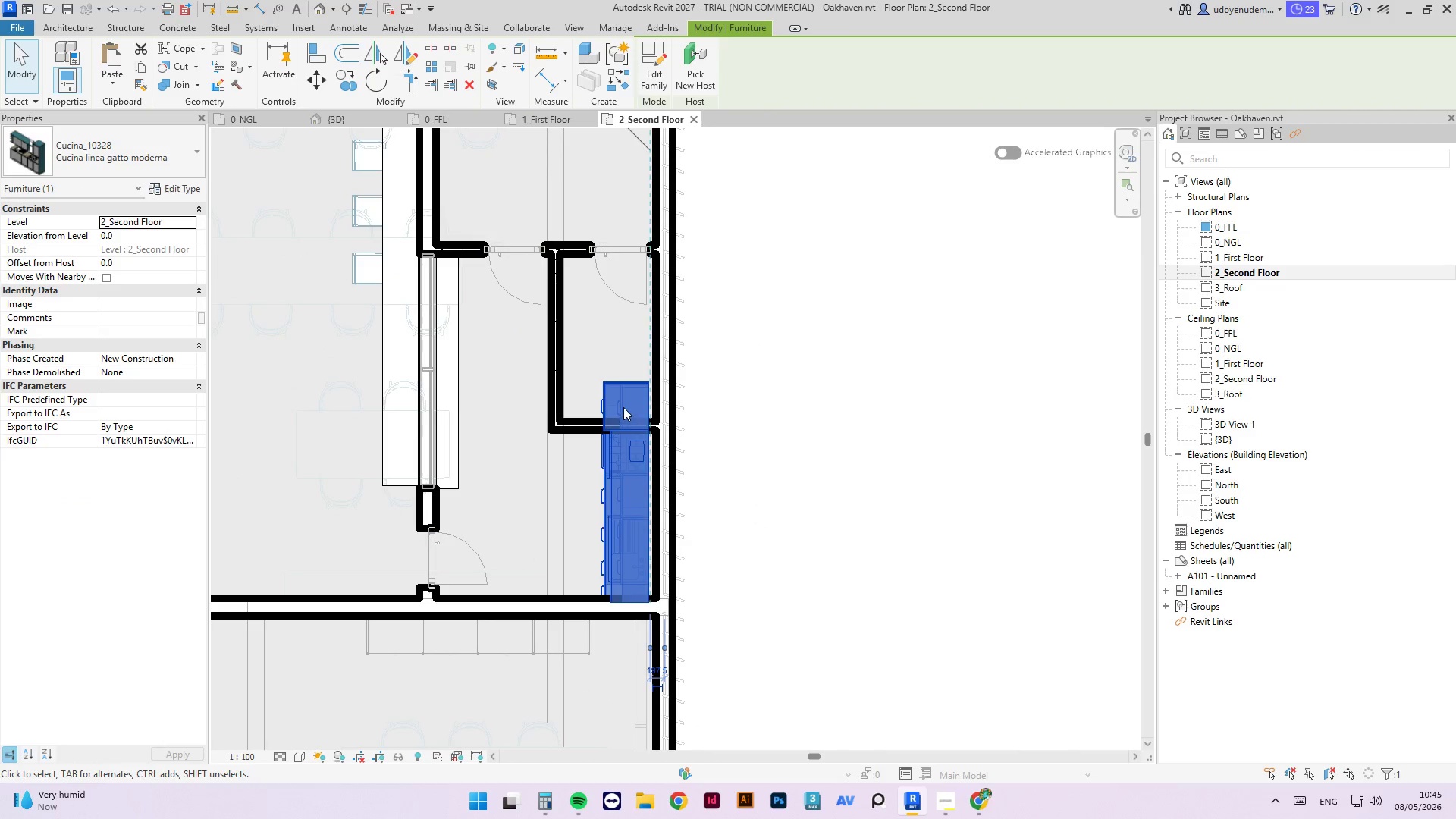 
left_click_drag(start_coordinate=[623, 406], to_coordinate=[599, 406])
 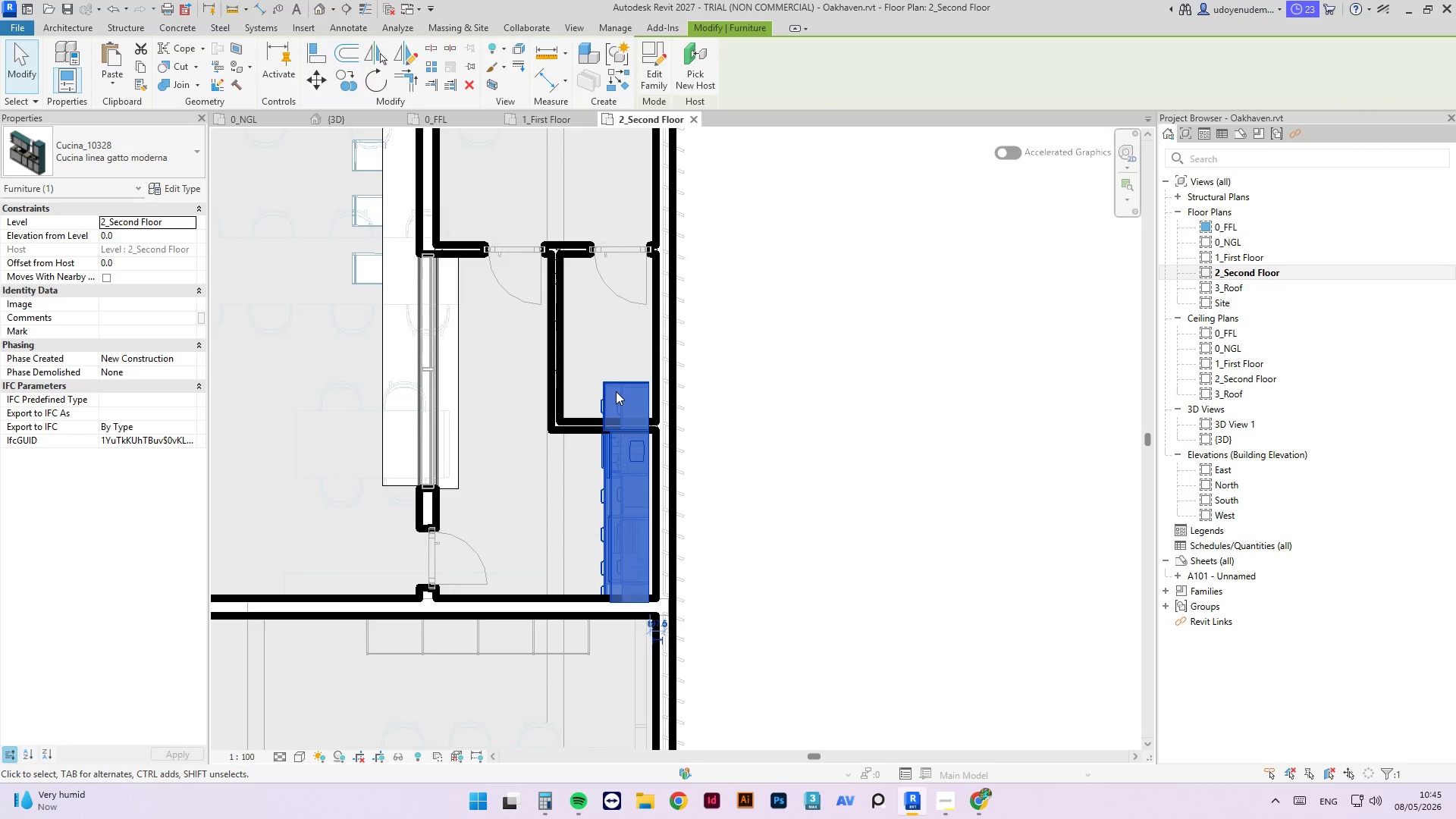 
scroll: coordinate [618, 433], scroll_direction: down, amount: 1.0
 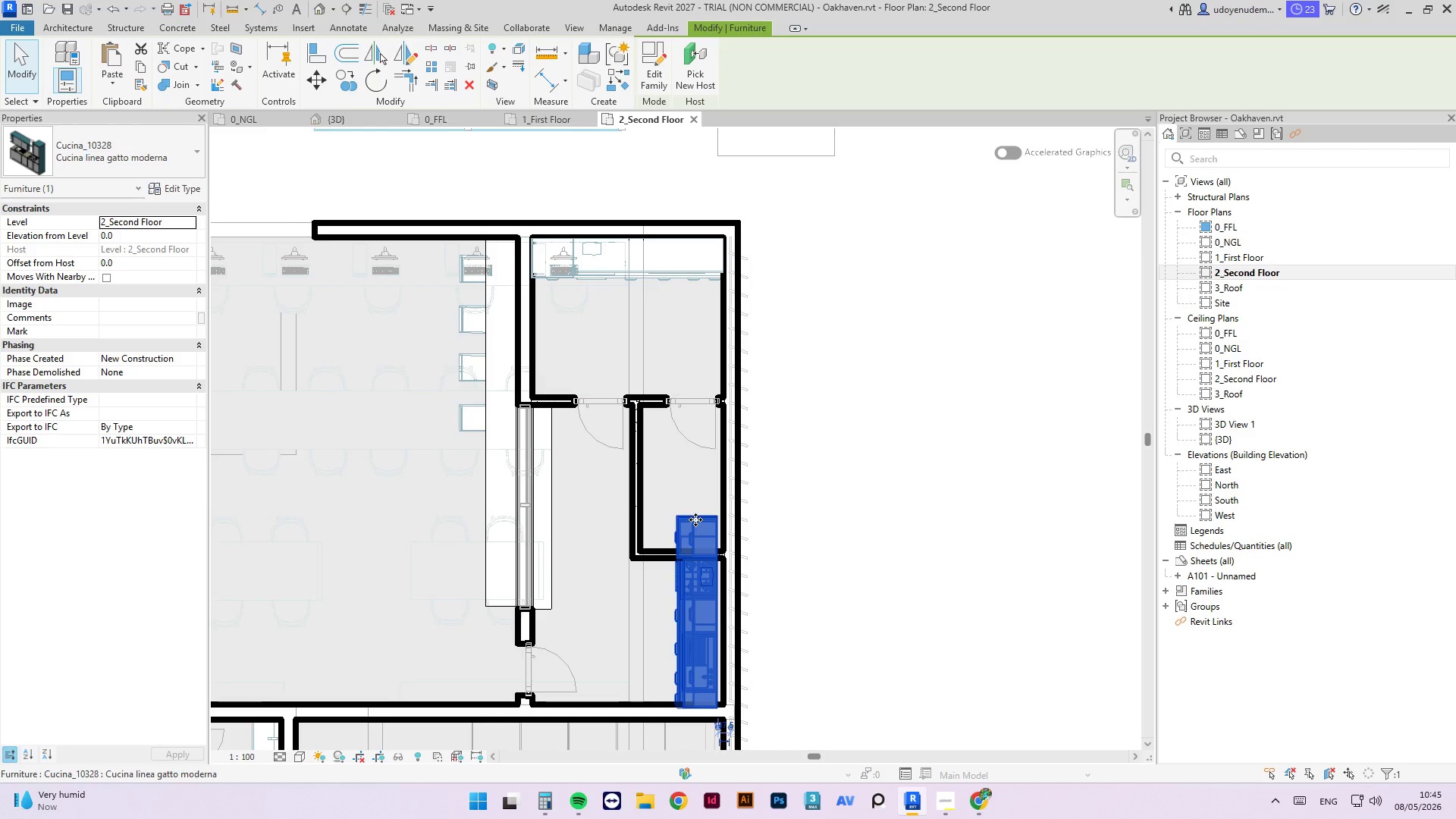 
left_click([695, 519])
 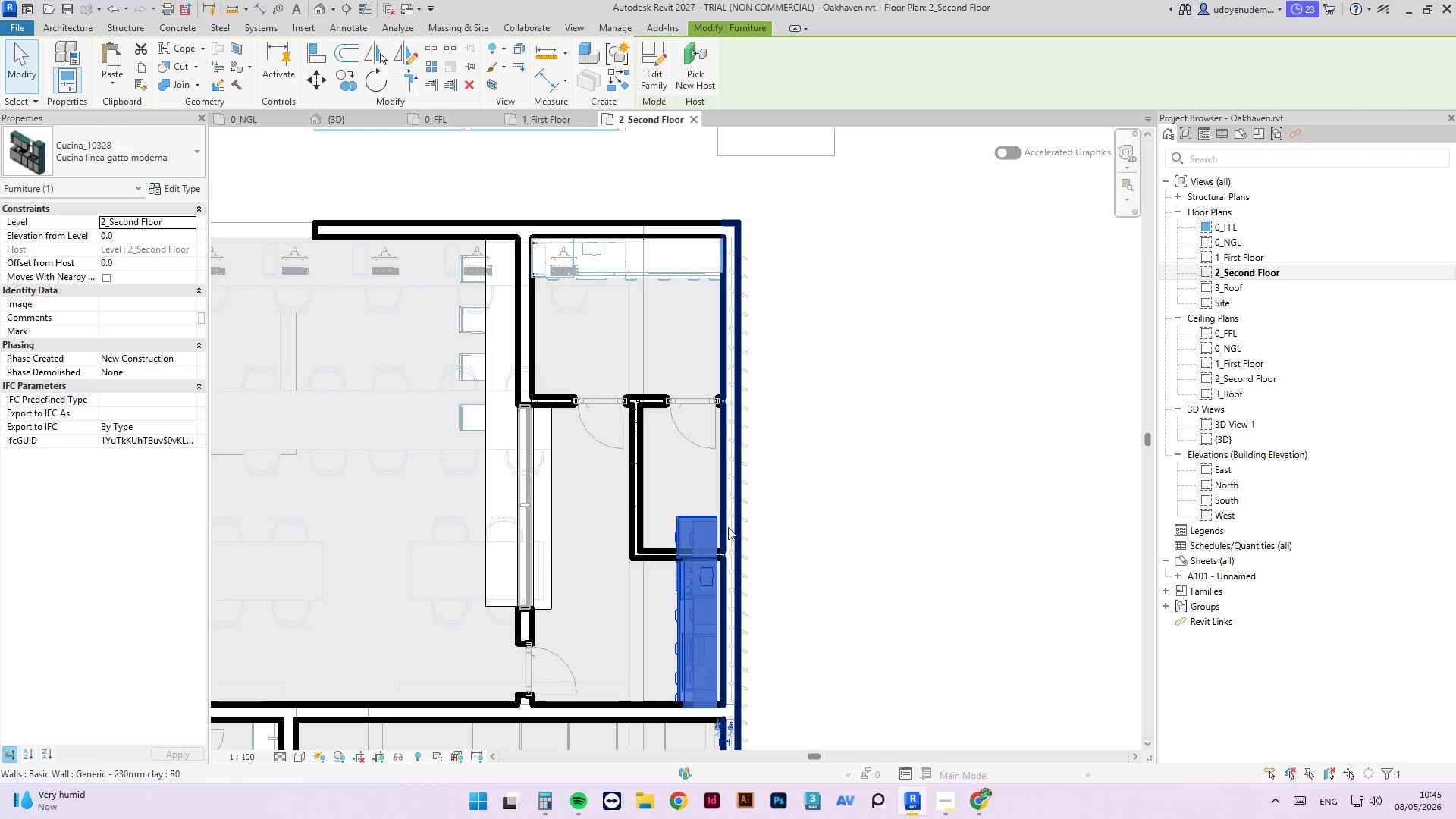 
scroll: coordinate [685, 412], scroll_direction: down, amount: 1.0
 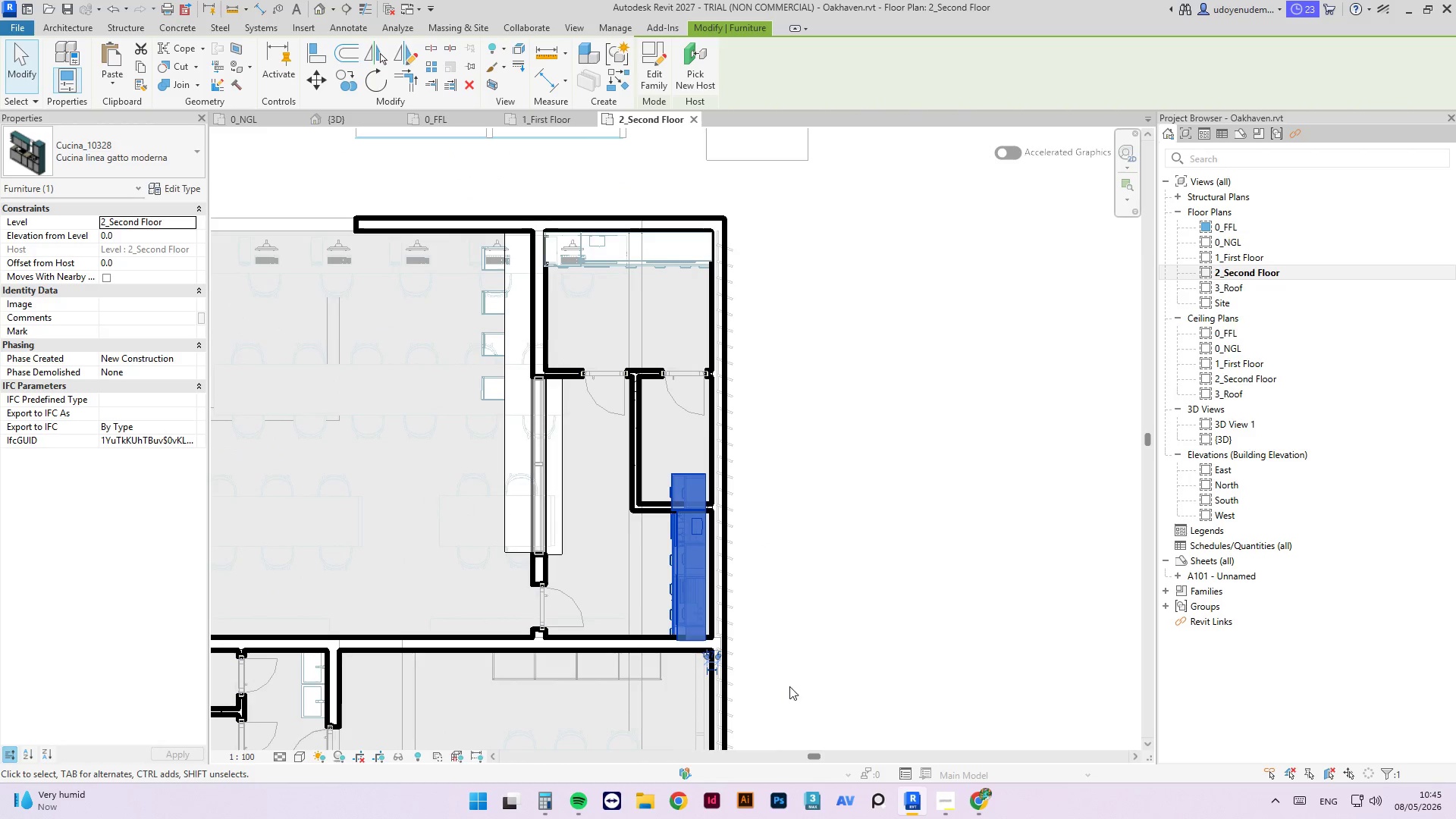 
scroll: coordinate [711, 620], scroll_direction: up, amount: 2.0
 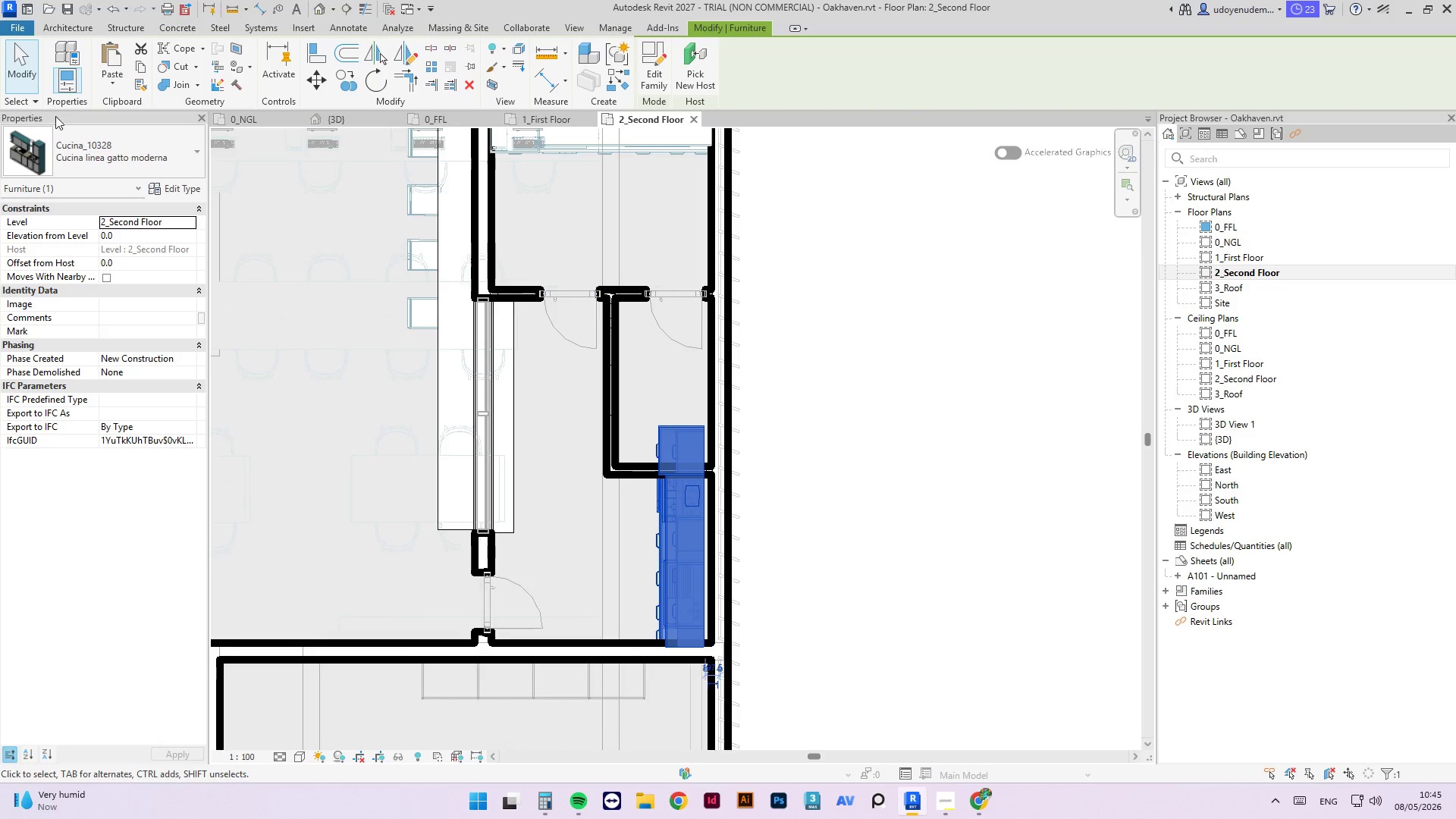 
left_click([93, 155])
 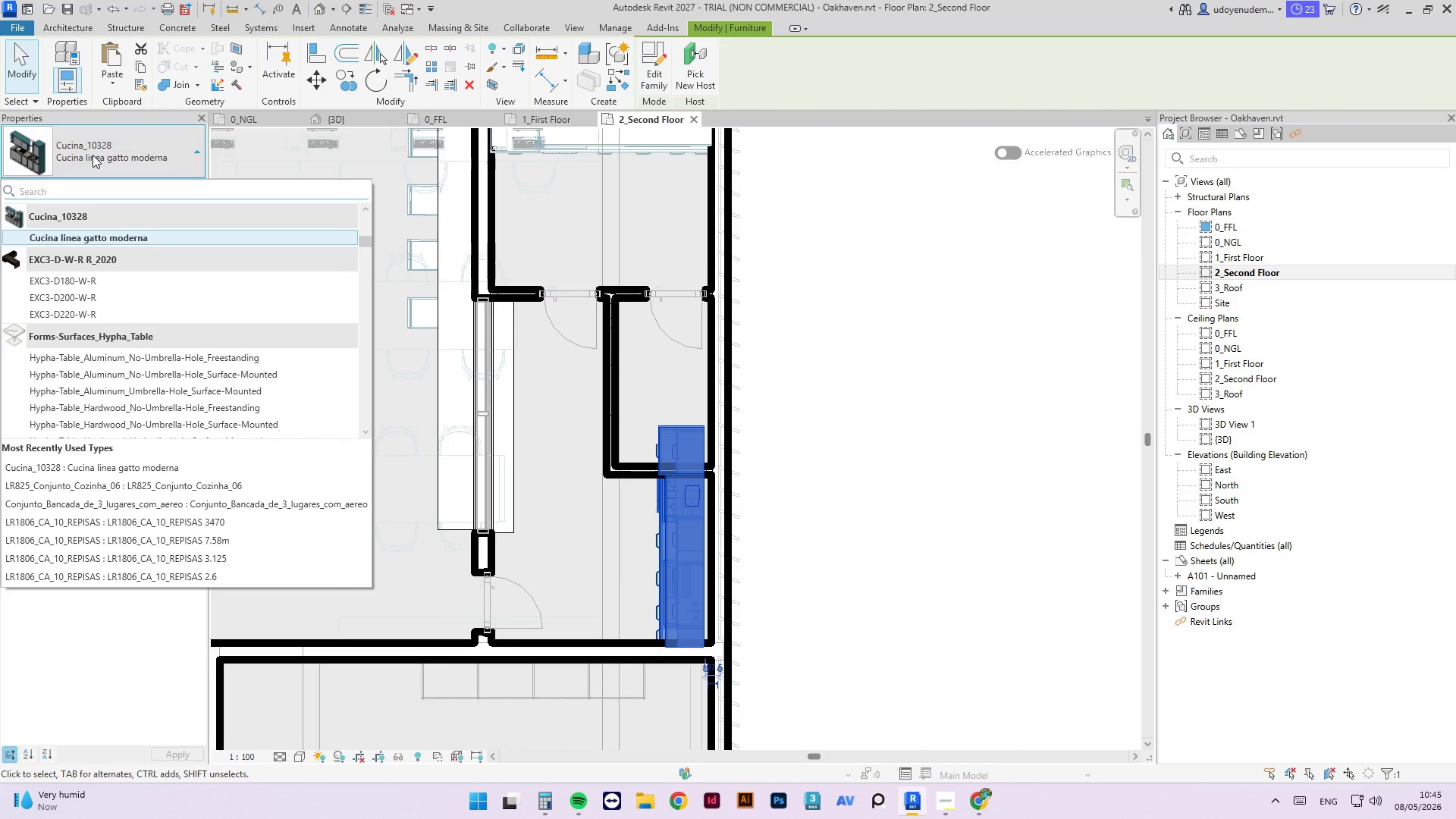 
scroll: coordinate [149, 284], scroll_direction: up, amount: 3.0
 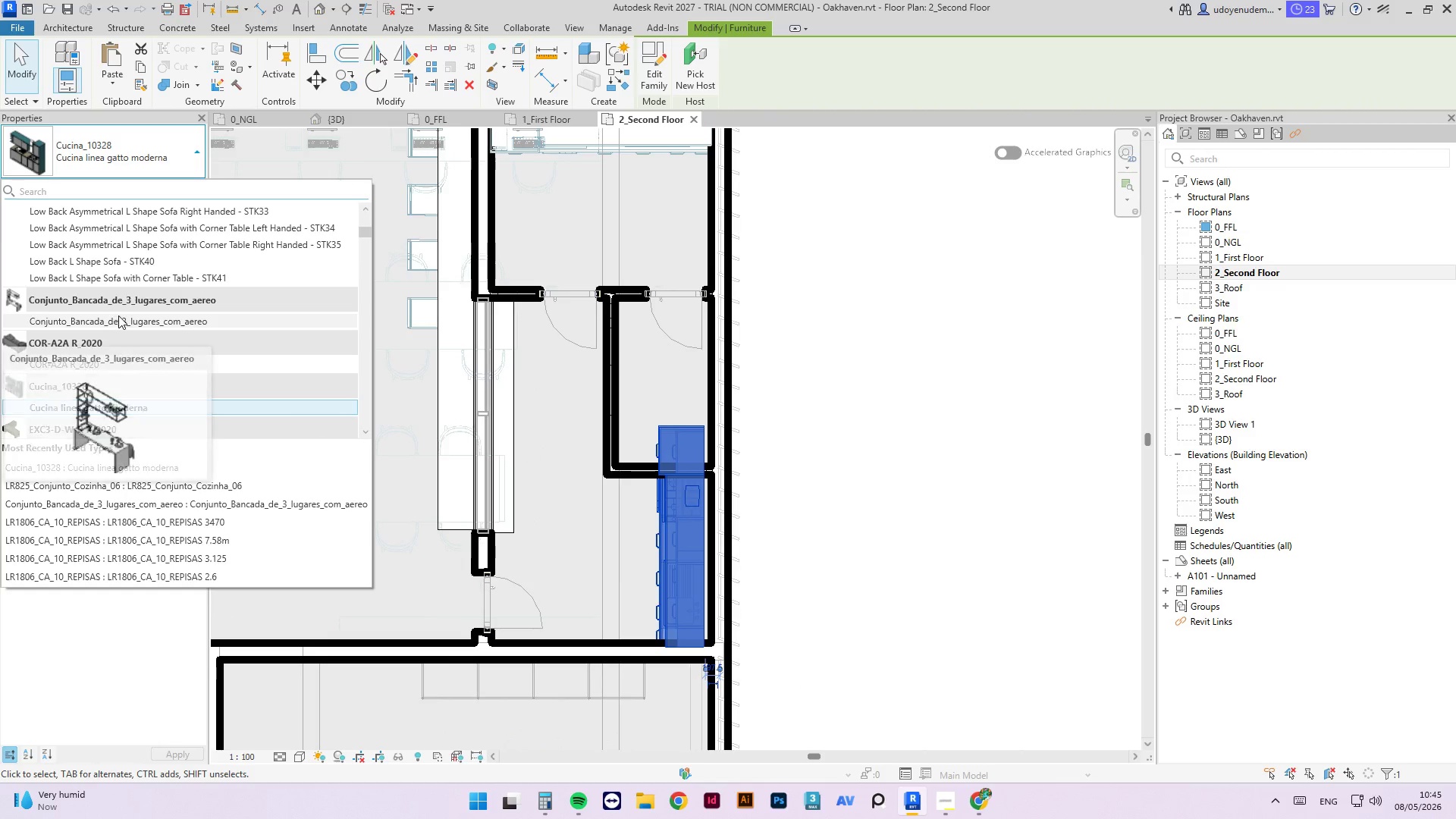 
left_click([123, 320])
 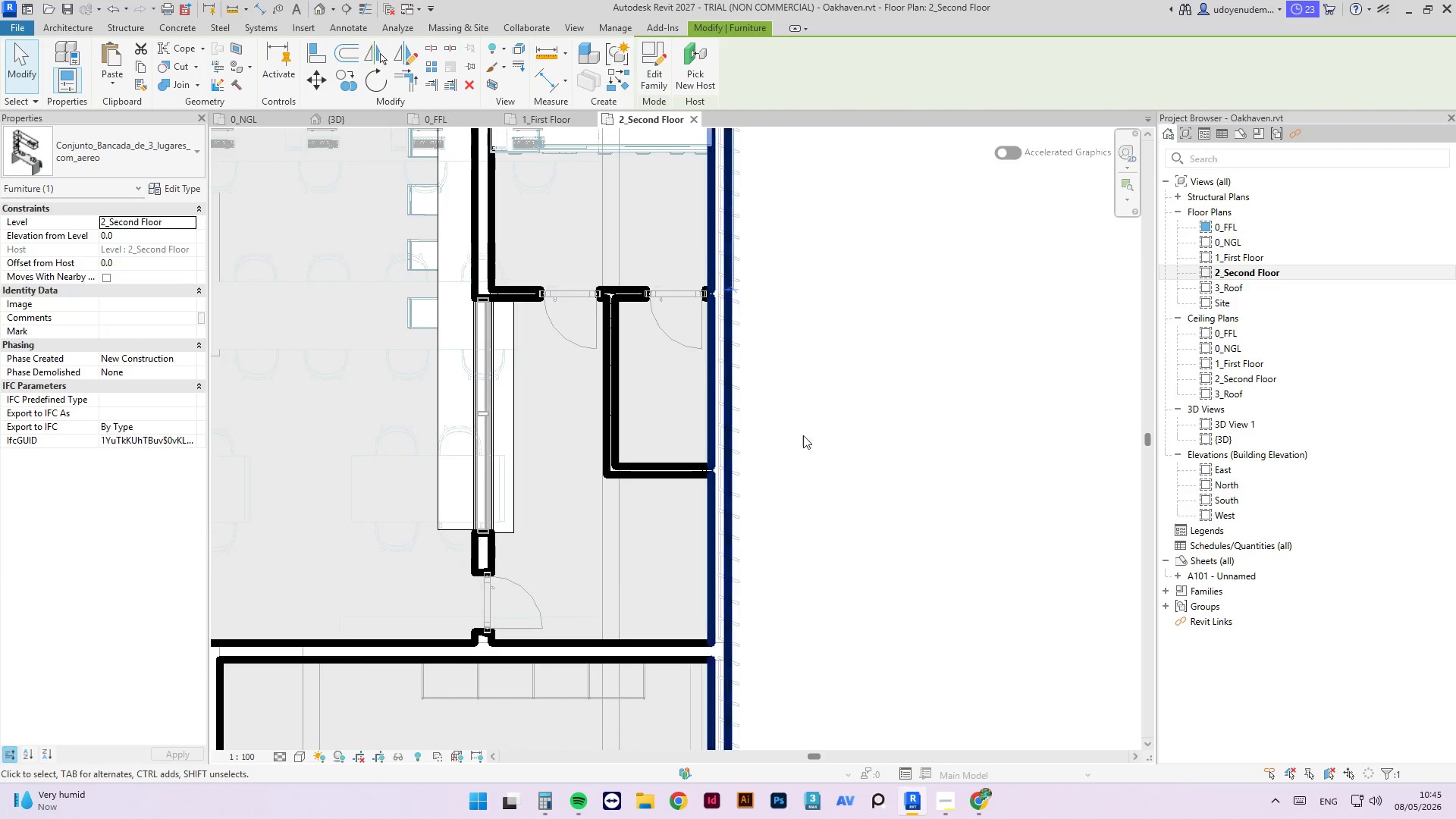 
scroll: coordinate [592, 463], scroll_direction: down, amount: 5.0
 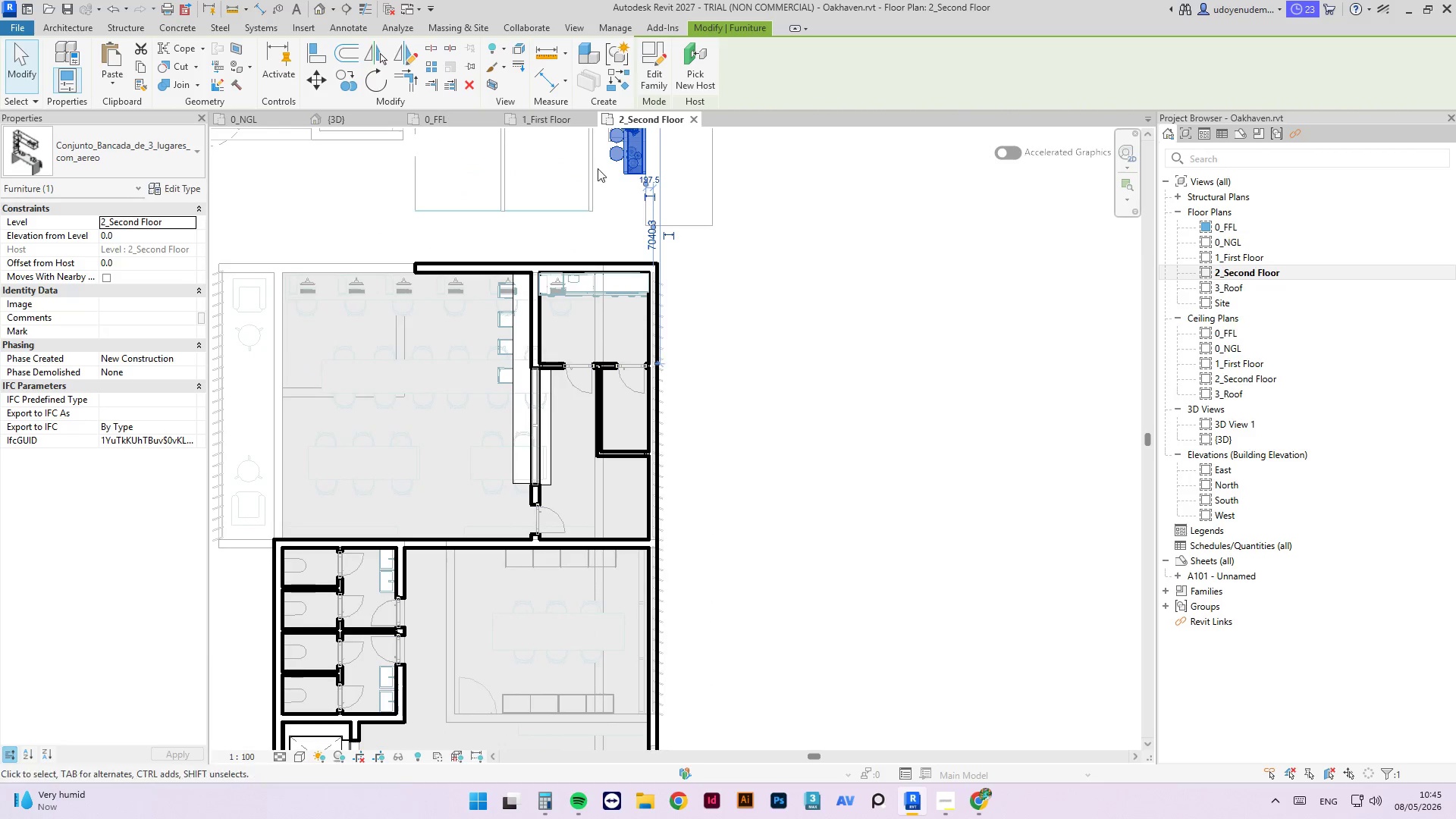 
scroll: coordinate [608, 136], scroll_direction: up, amount: 3.0
 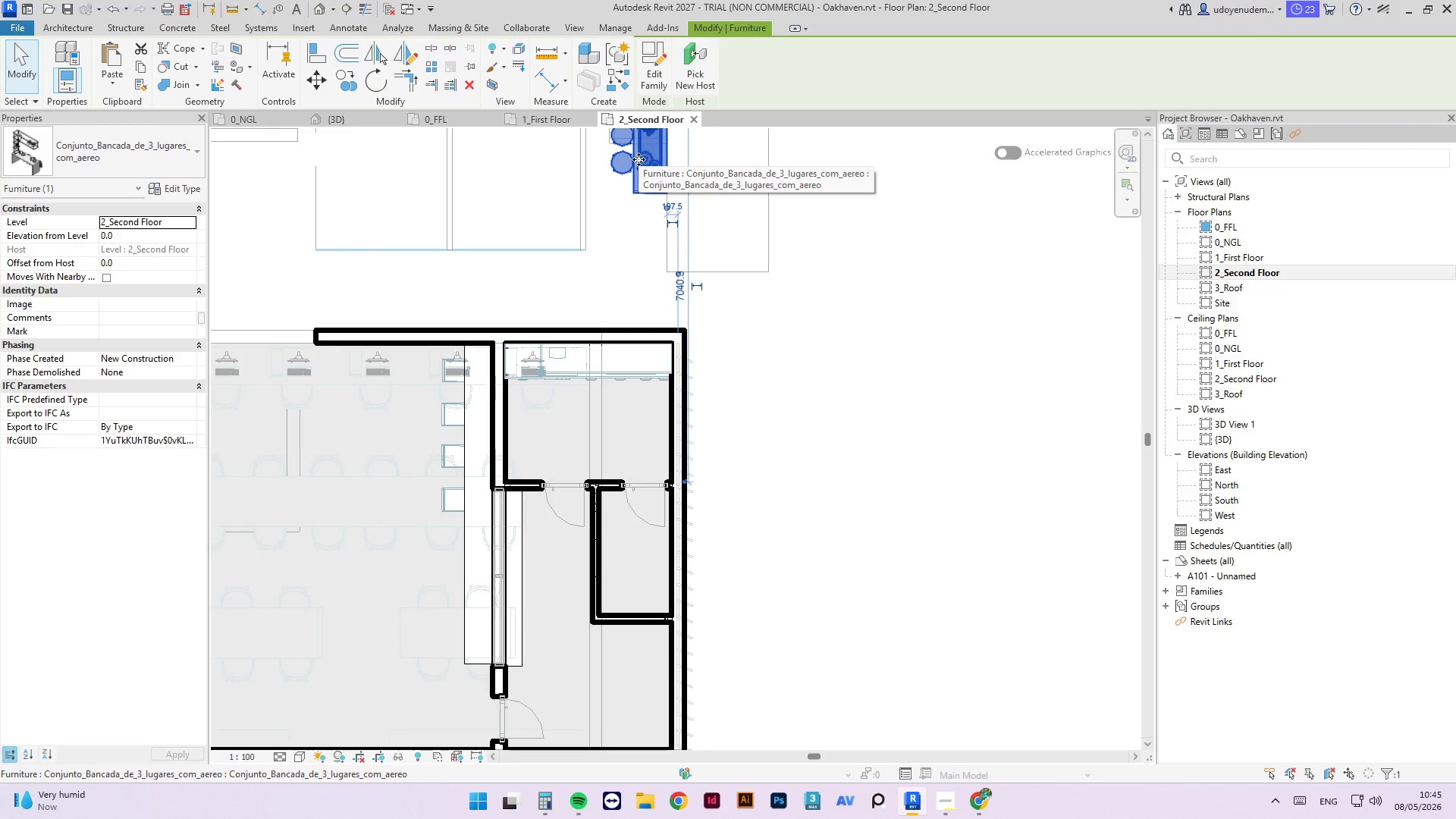 
left_click_drag(start_coordinate=[639, 159], to_coordinate=[642, 707])
 